 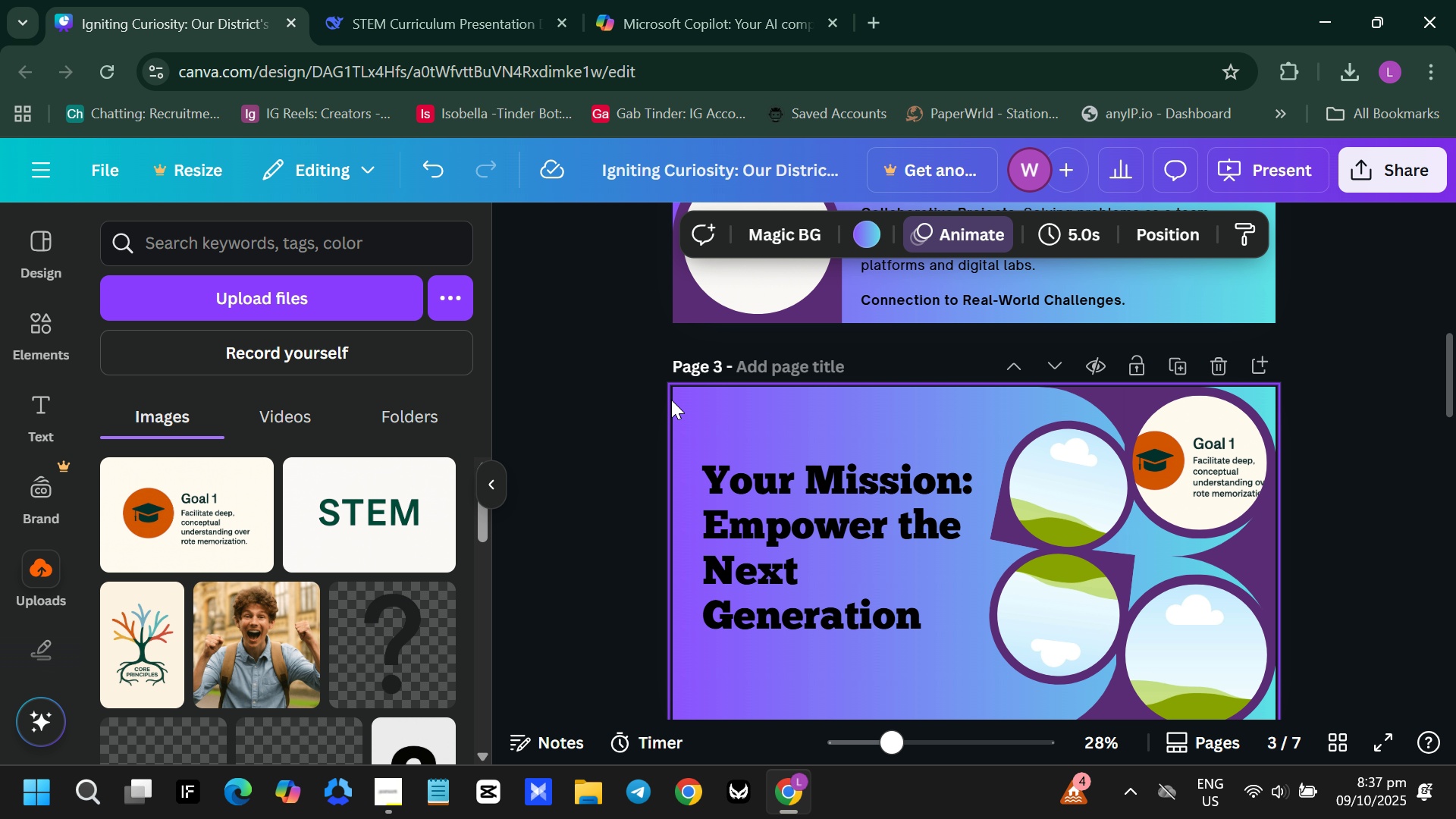 
left_click([1219, 468])
 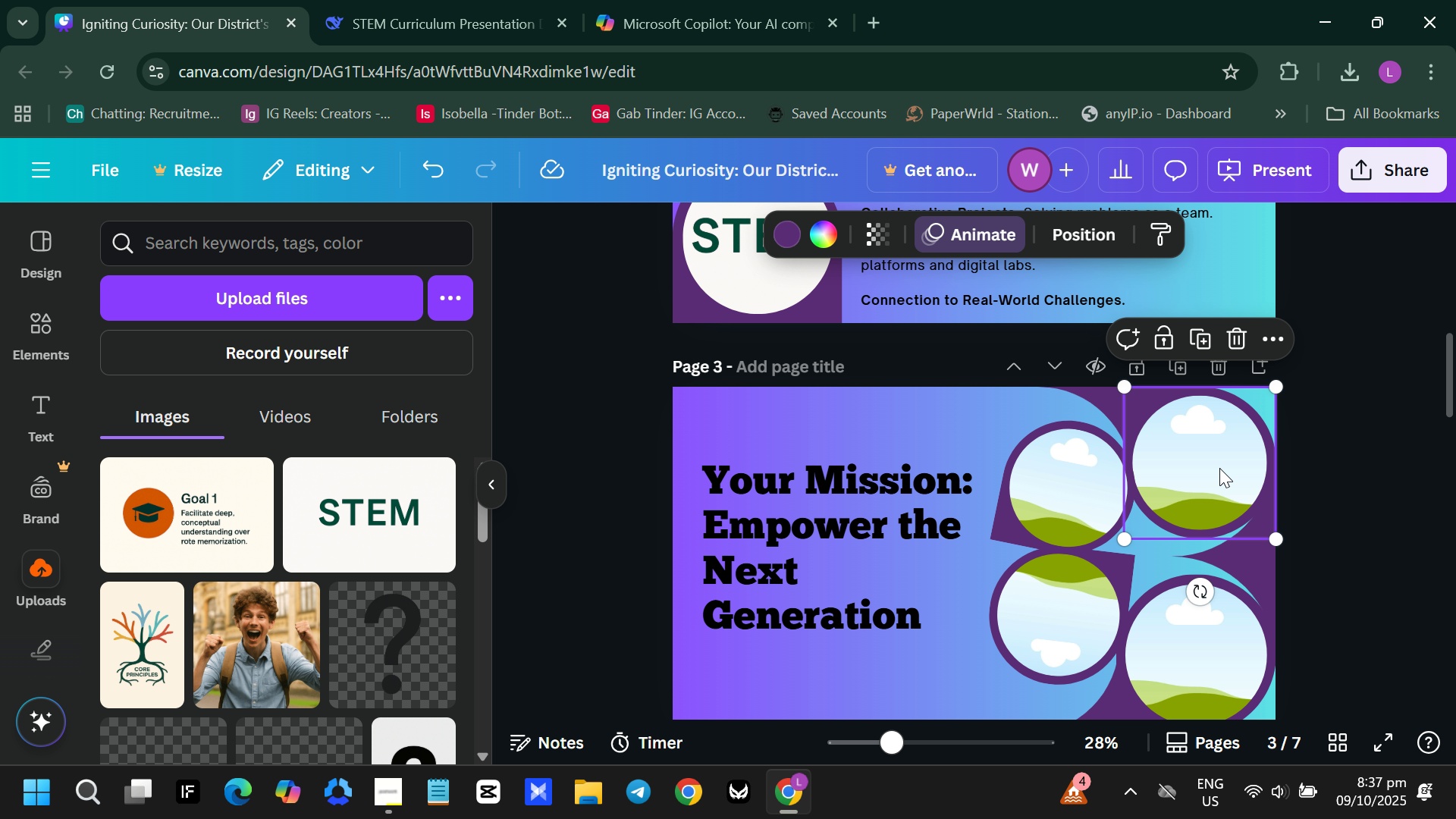 
key(Backspace)
 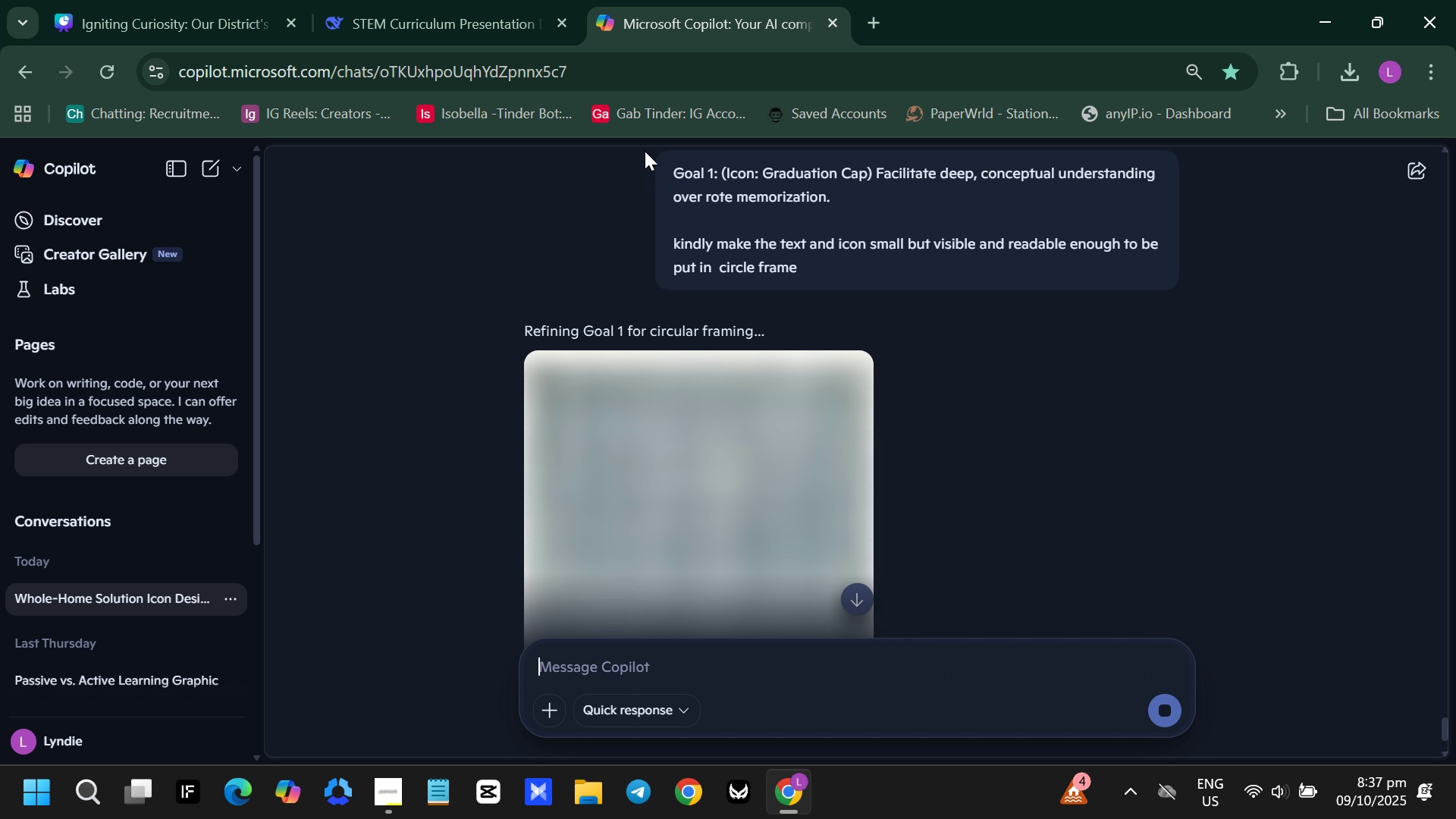 
scroll: coordinate [842, 422], scroll_direction: down, amount: 2.0
 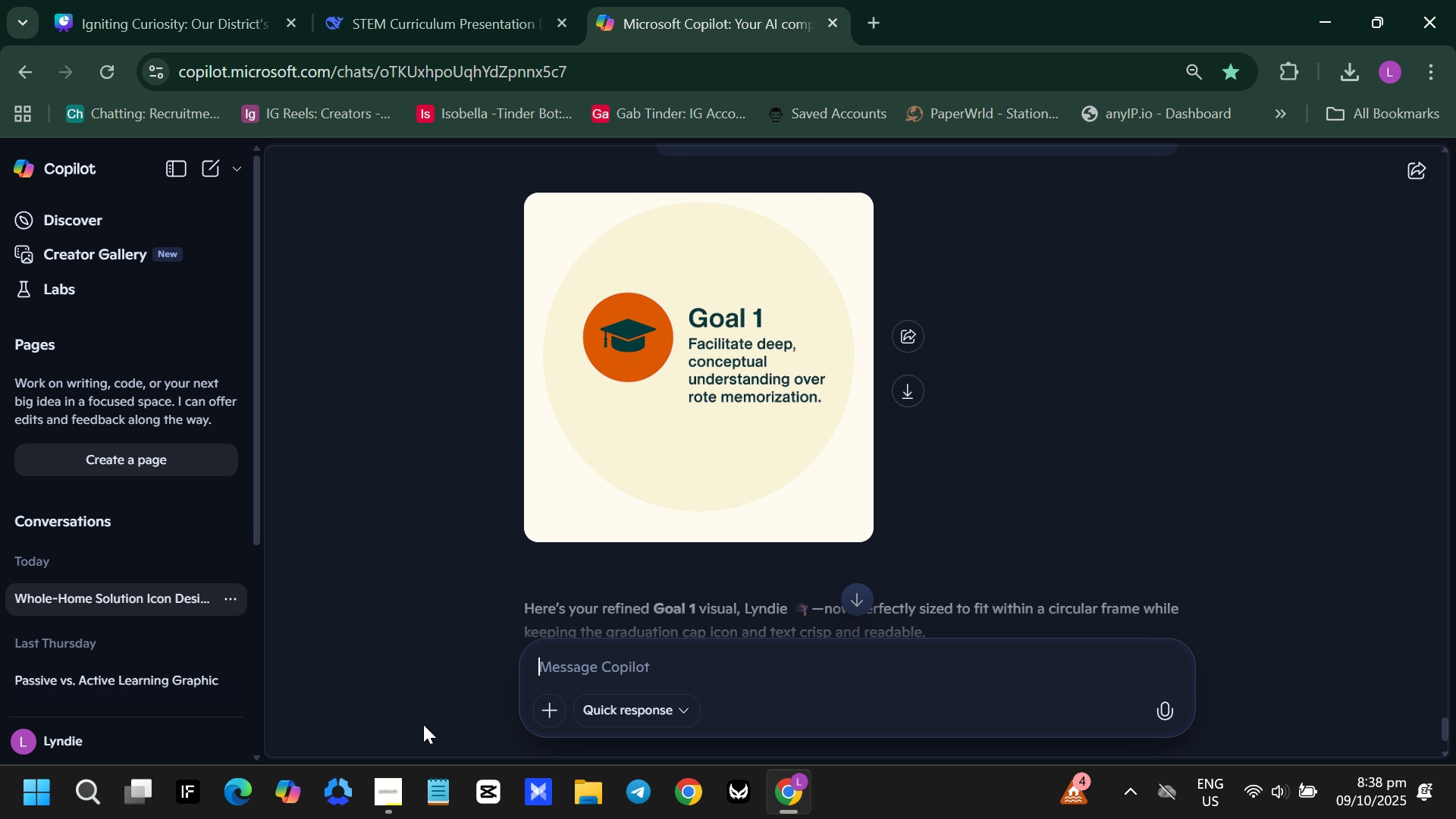 
wait(71.67)
 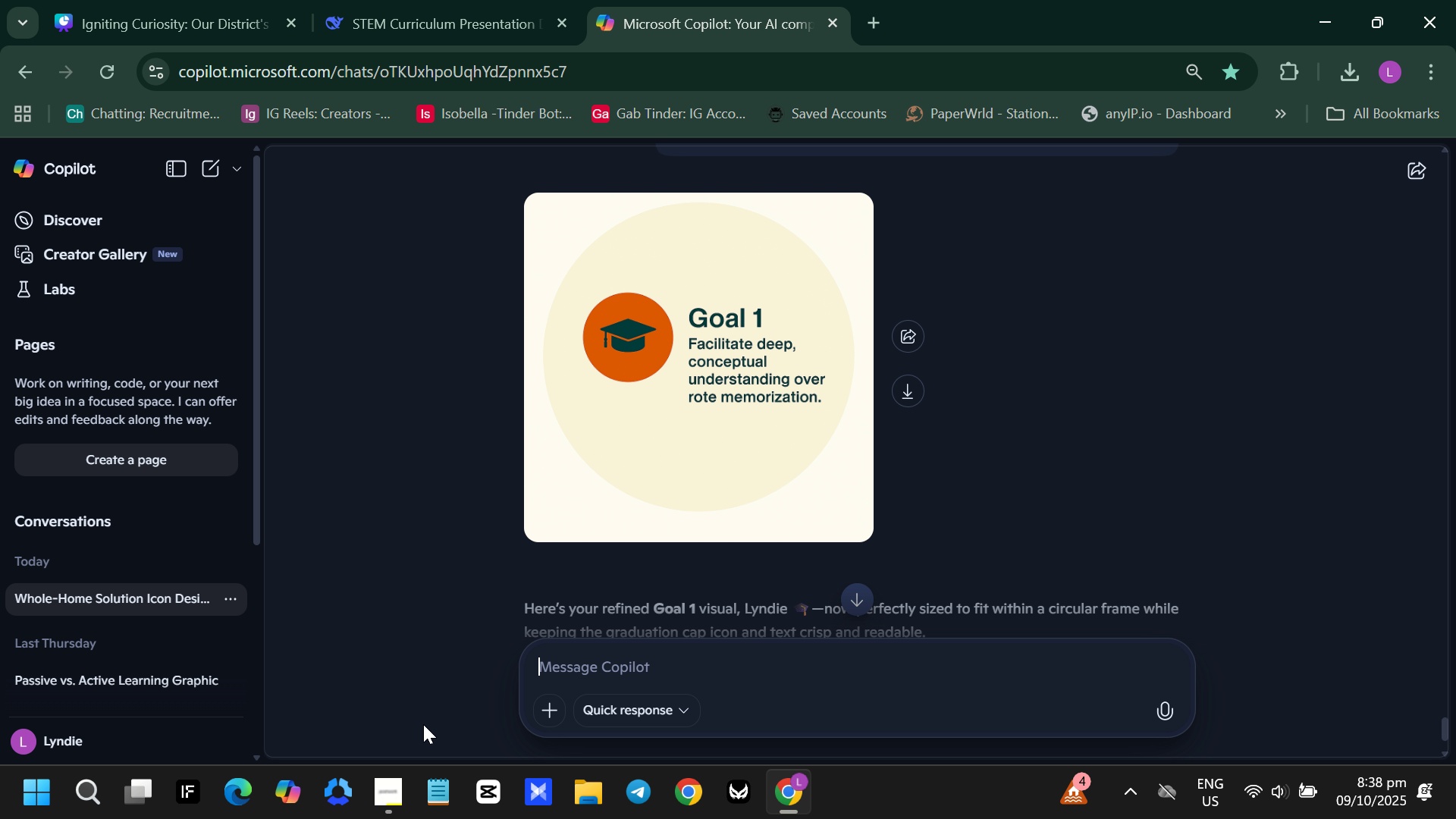 
left_click([921, 385])
 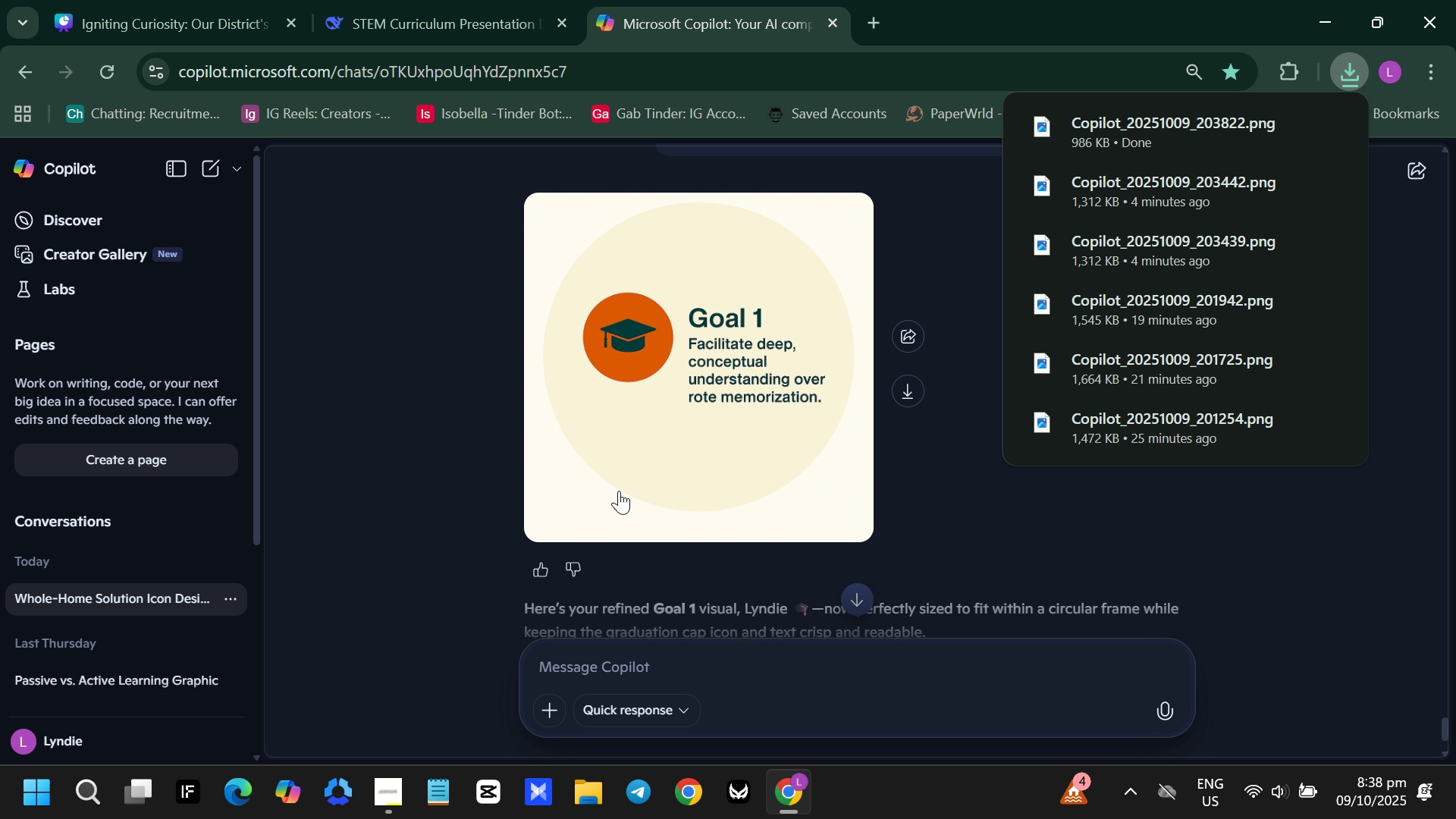 
scroll: coordinate [767, 356], scroll_direction: up, amount: 4.0
 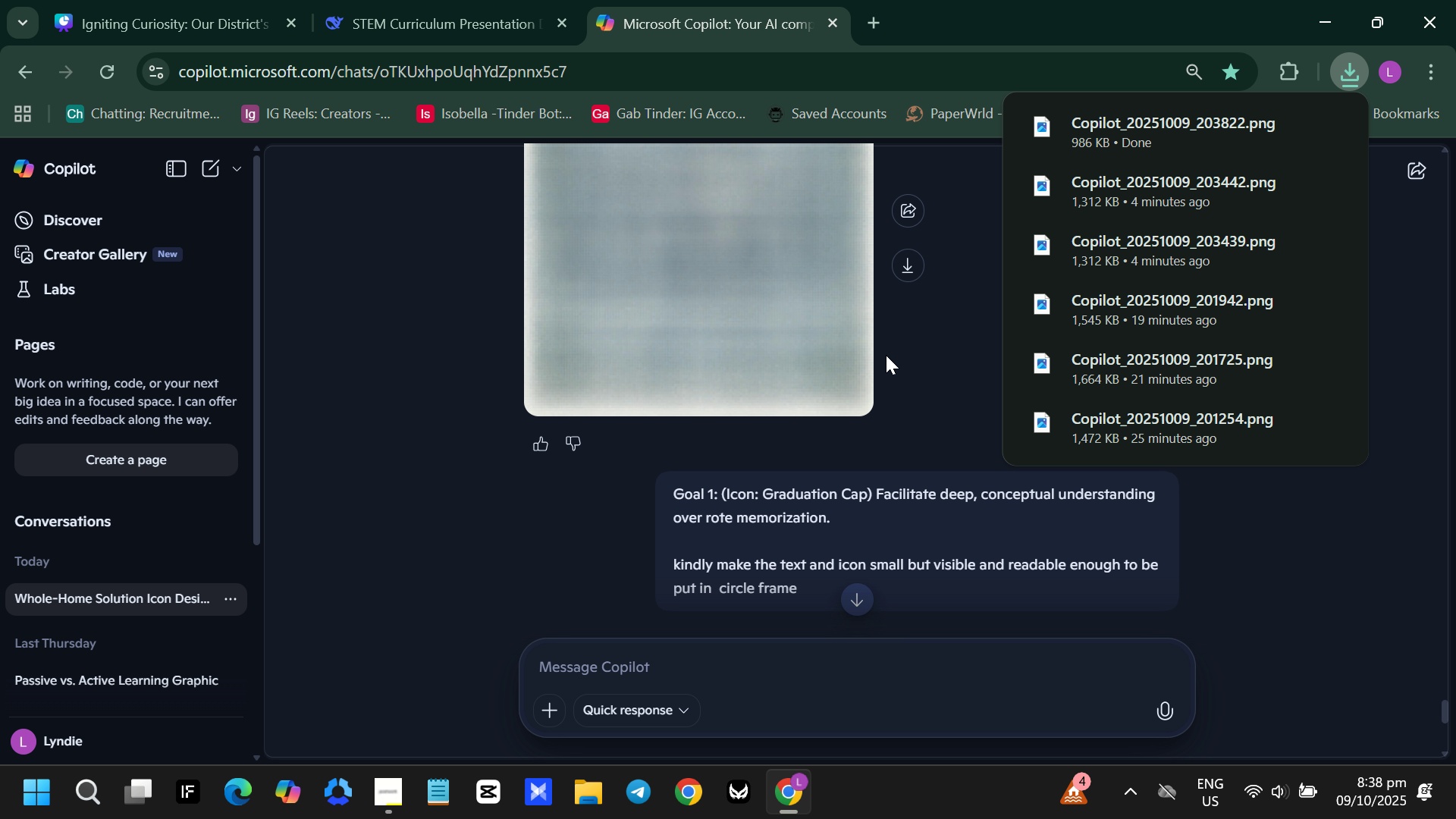 
left_click([886, 355])
 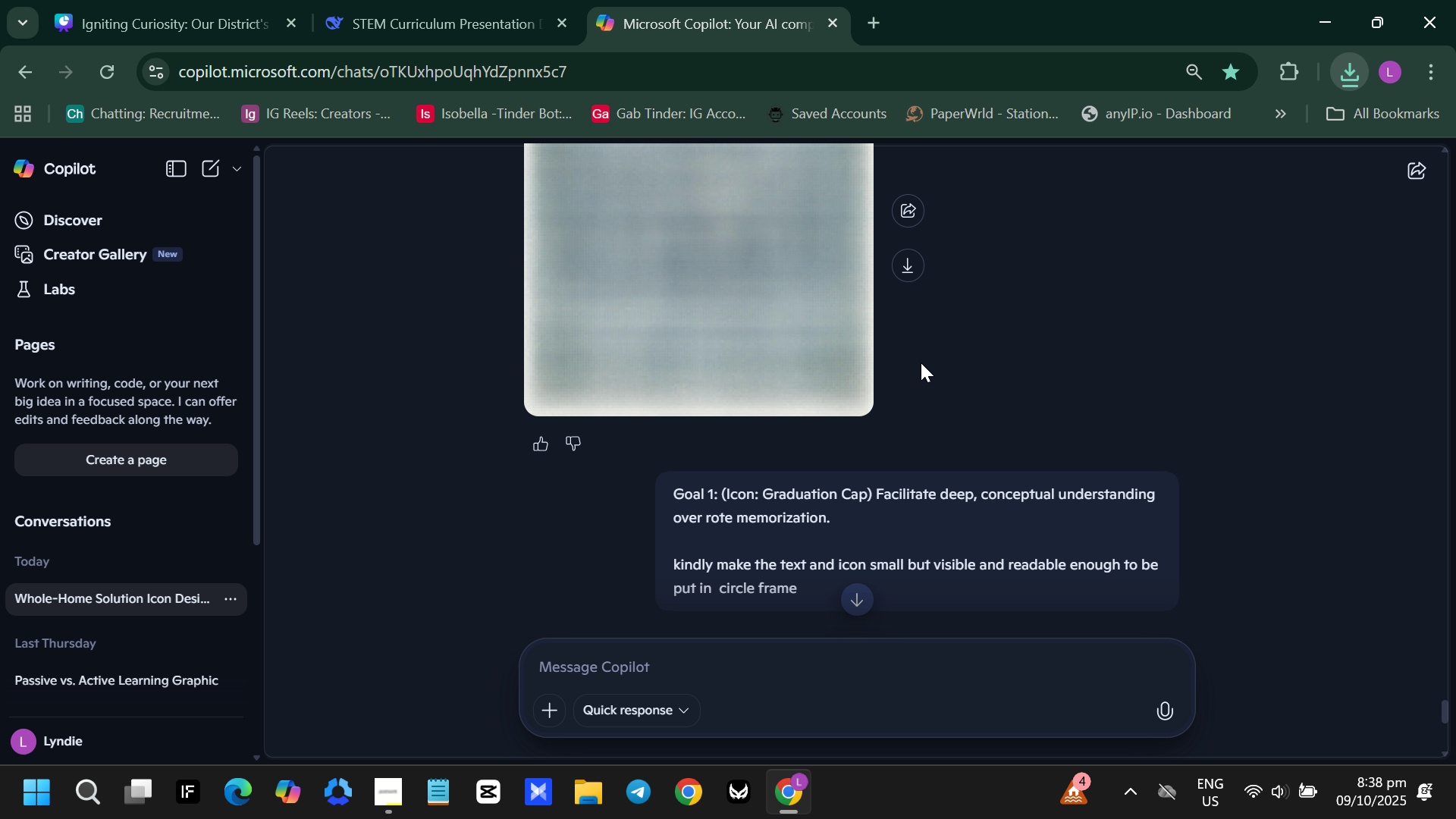 
scroll: coordinate [789, 325], scroll_direction: up, amount: 11.0
 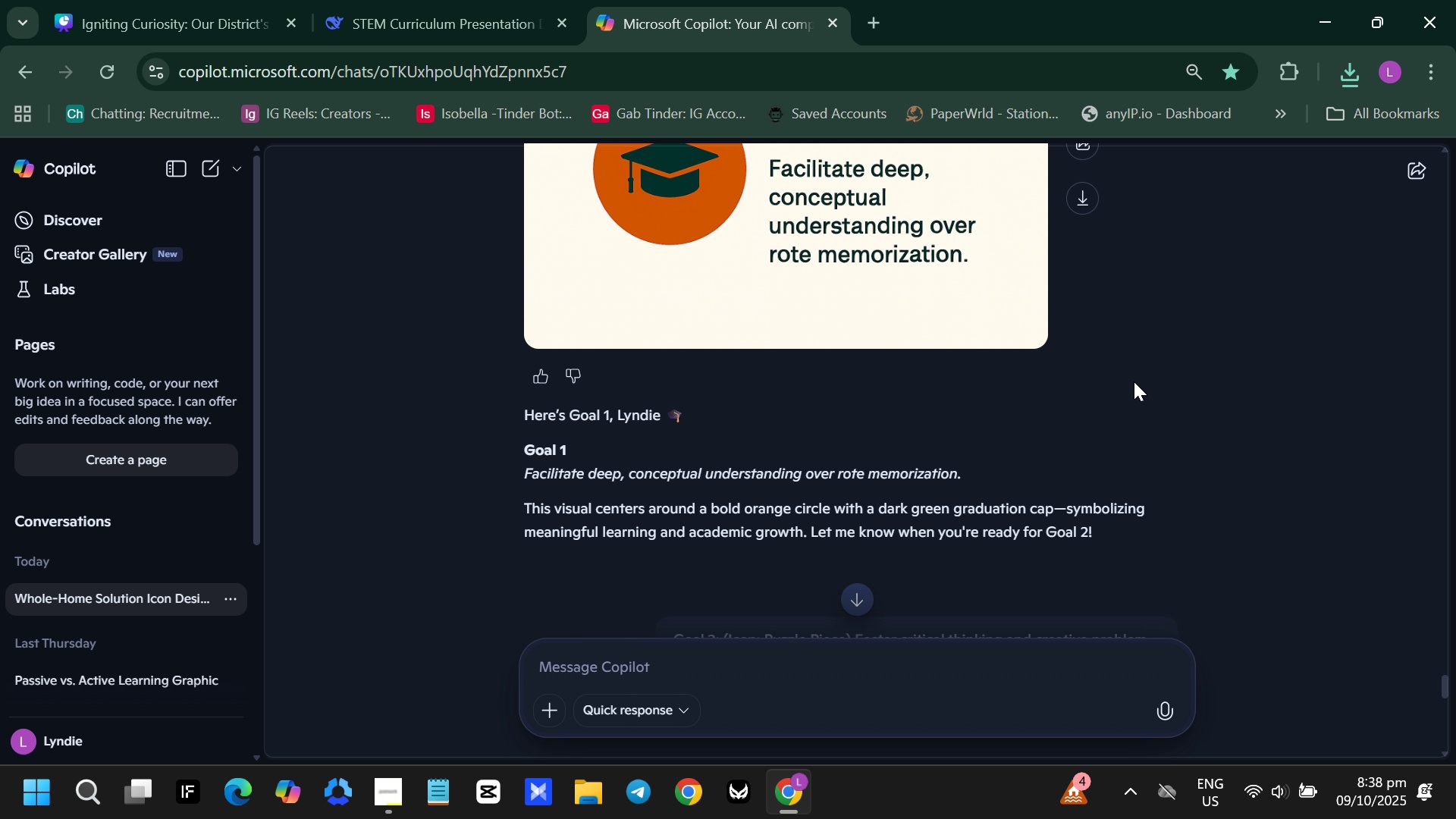 
middle_click([789, 325])
 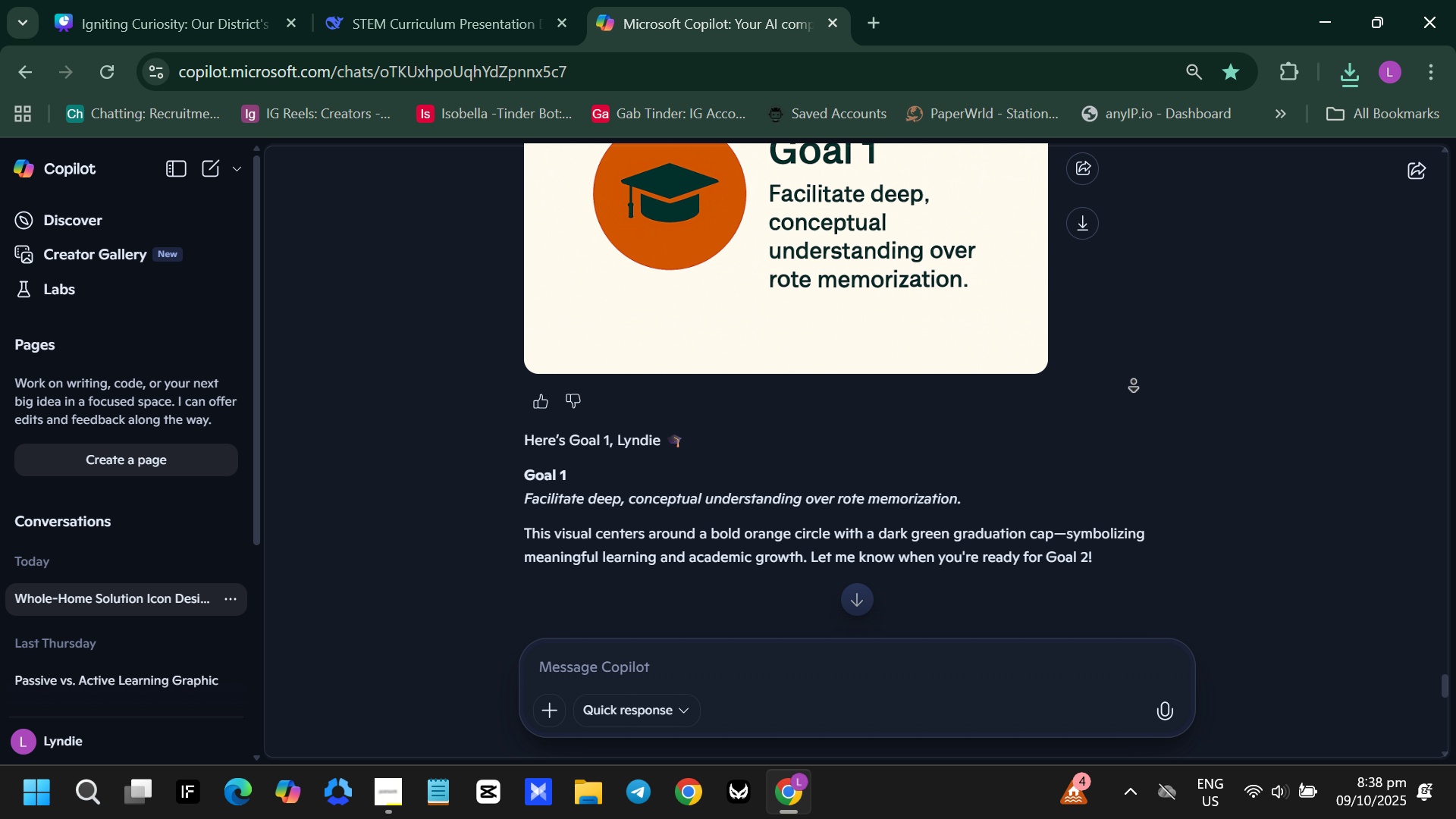 
left_click([1134, 381])
 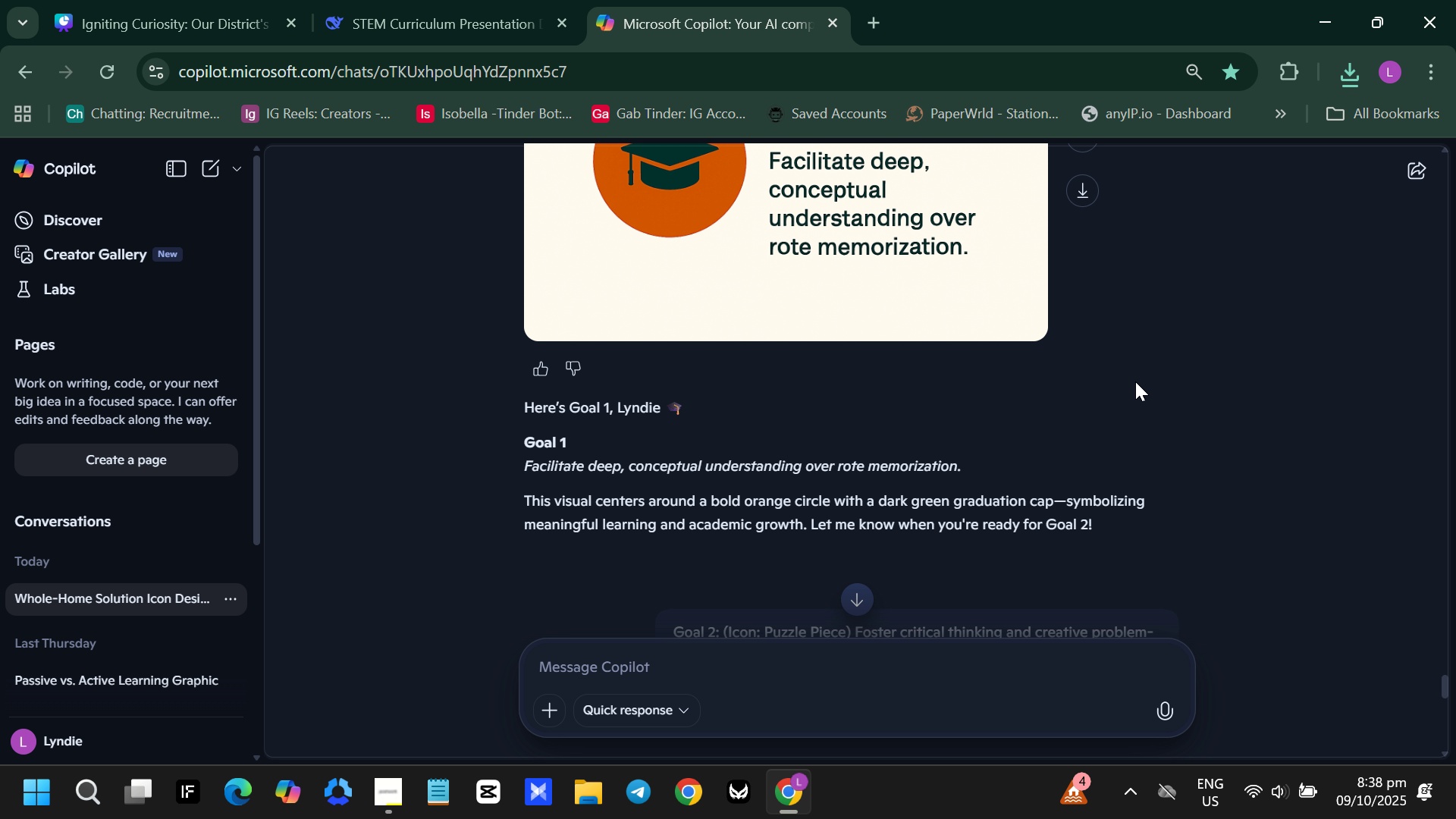 
scroll: coordinate [1135, 381], scroll_direction: down, amount: 2.0
 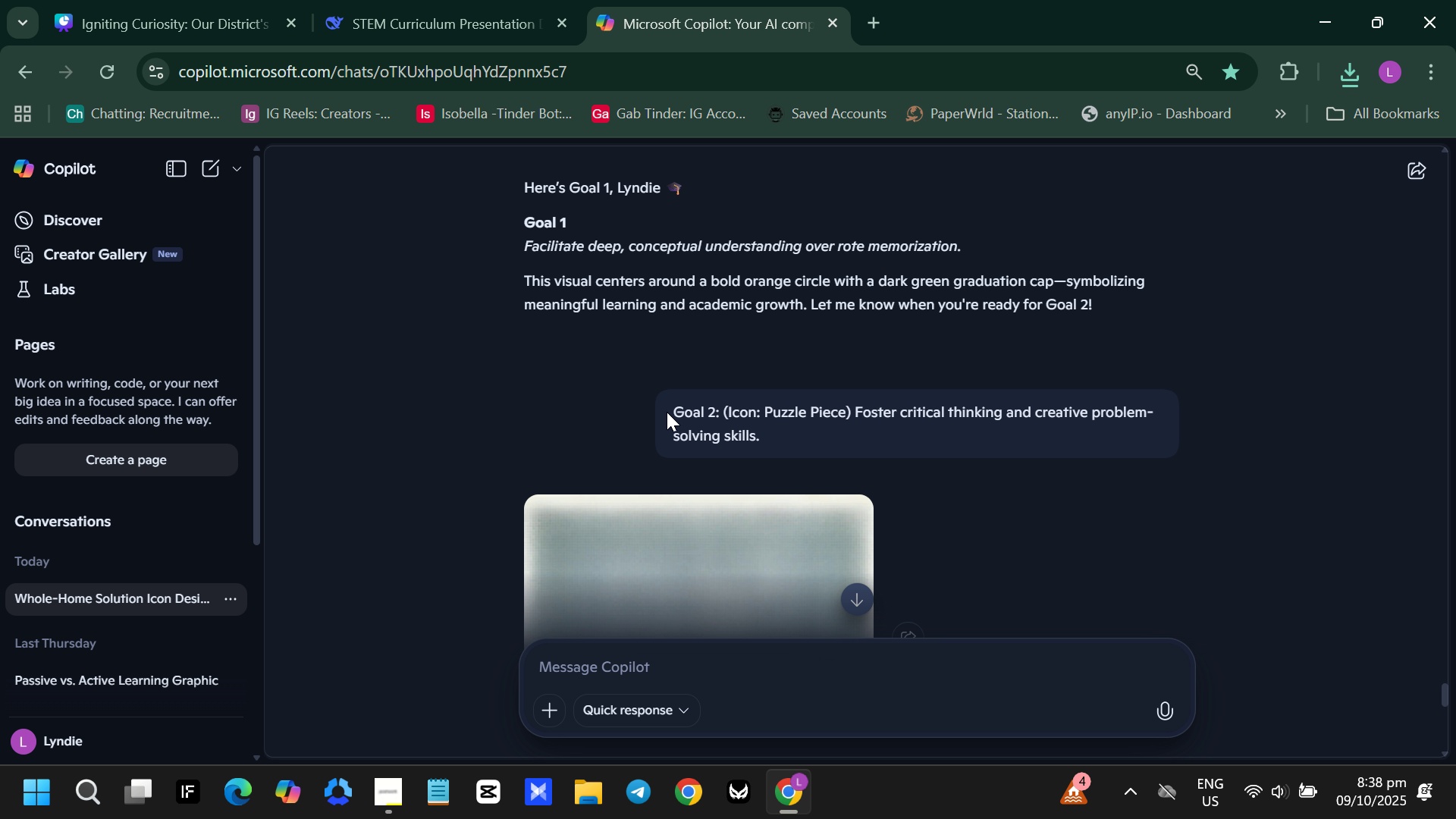 
left_click_drag(start_coordinate=[673, 419], to_coordinate=[824, 428])
 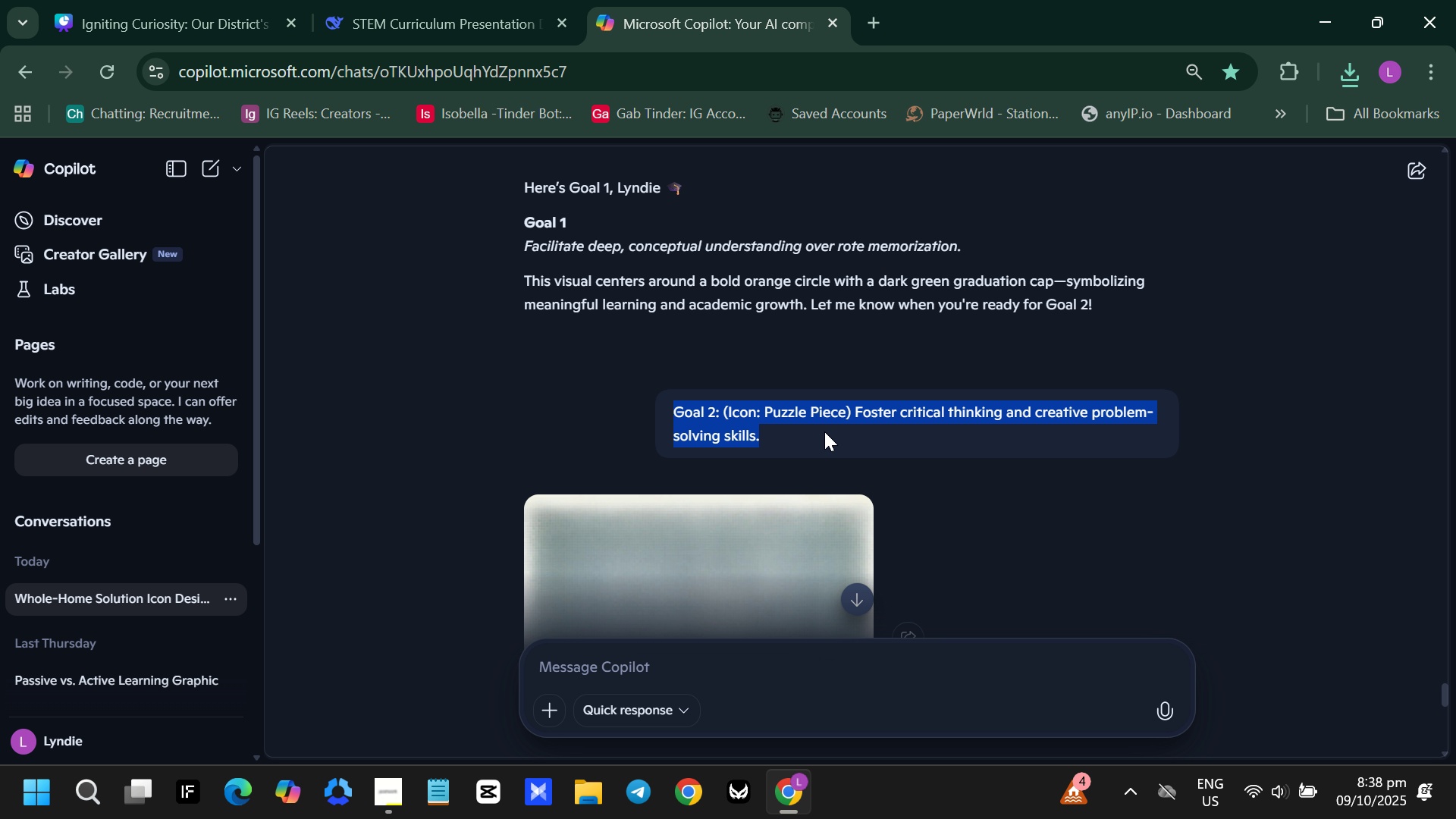 
key(Control+C)
 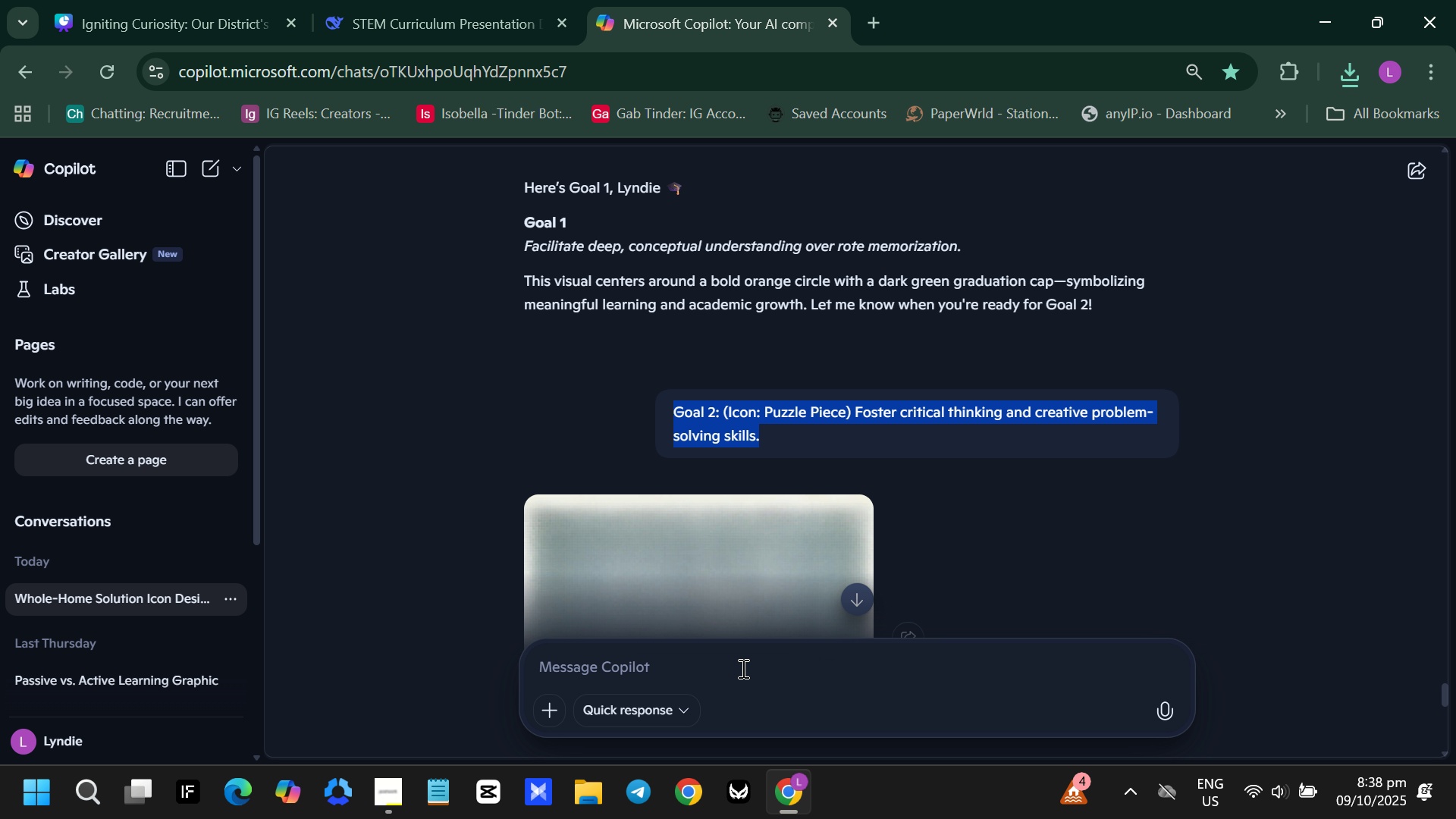 
key(Control+ControlLeft)
 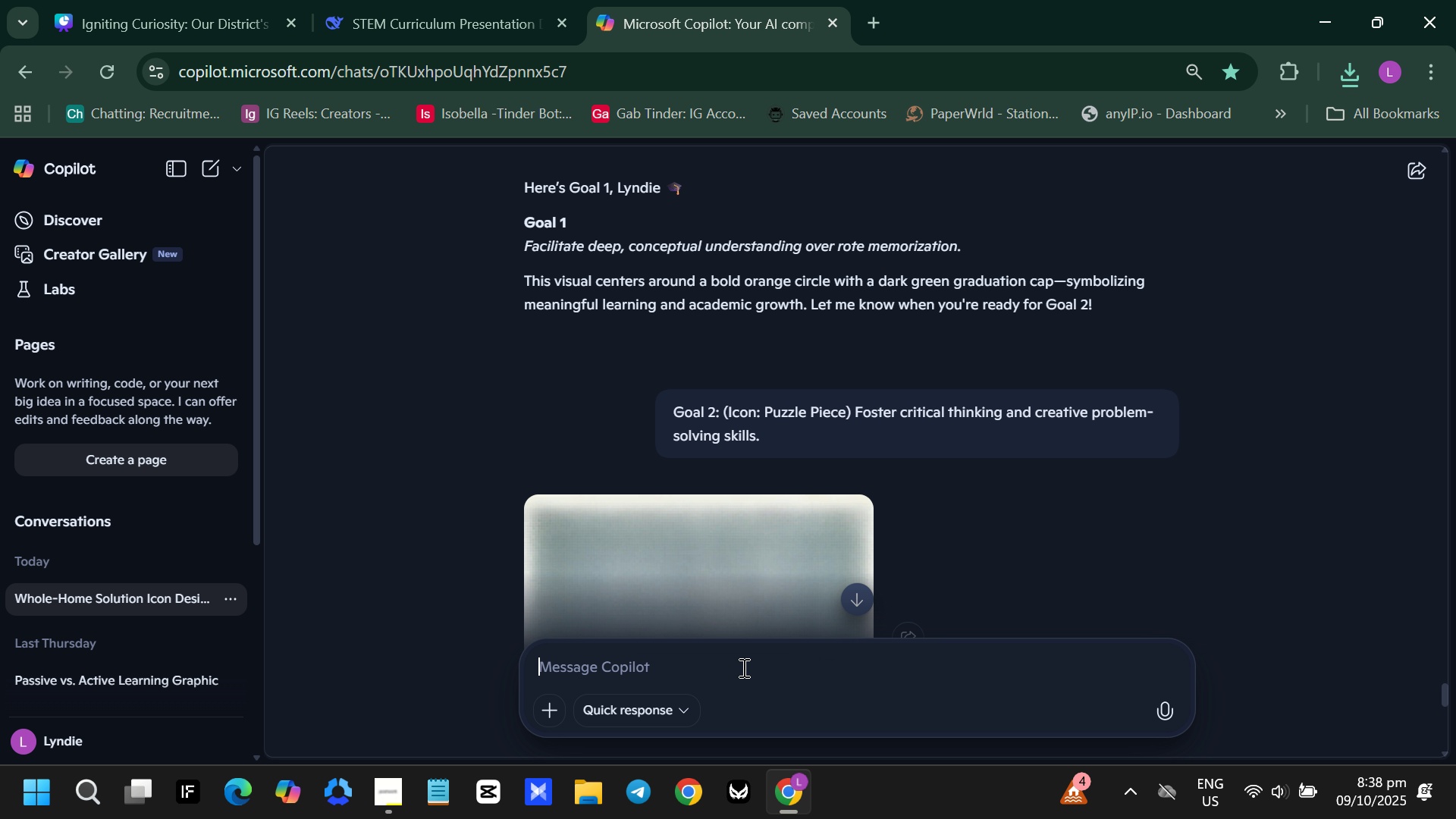 
left_click([742, 667])
 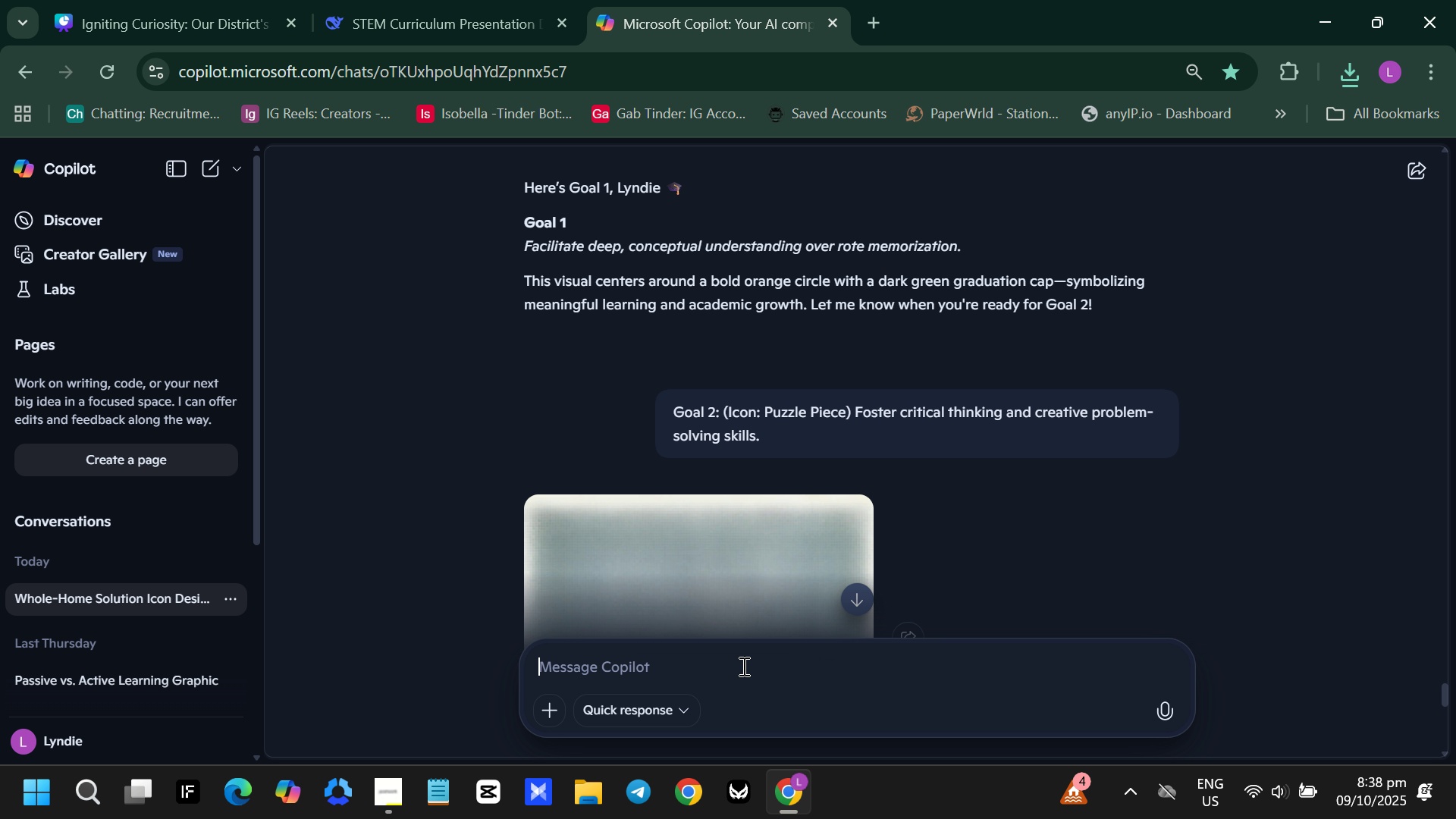 
key(Control+V)
 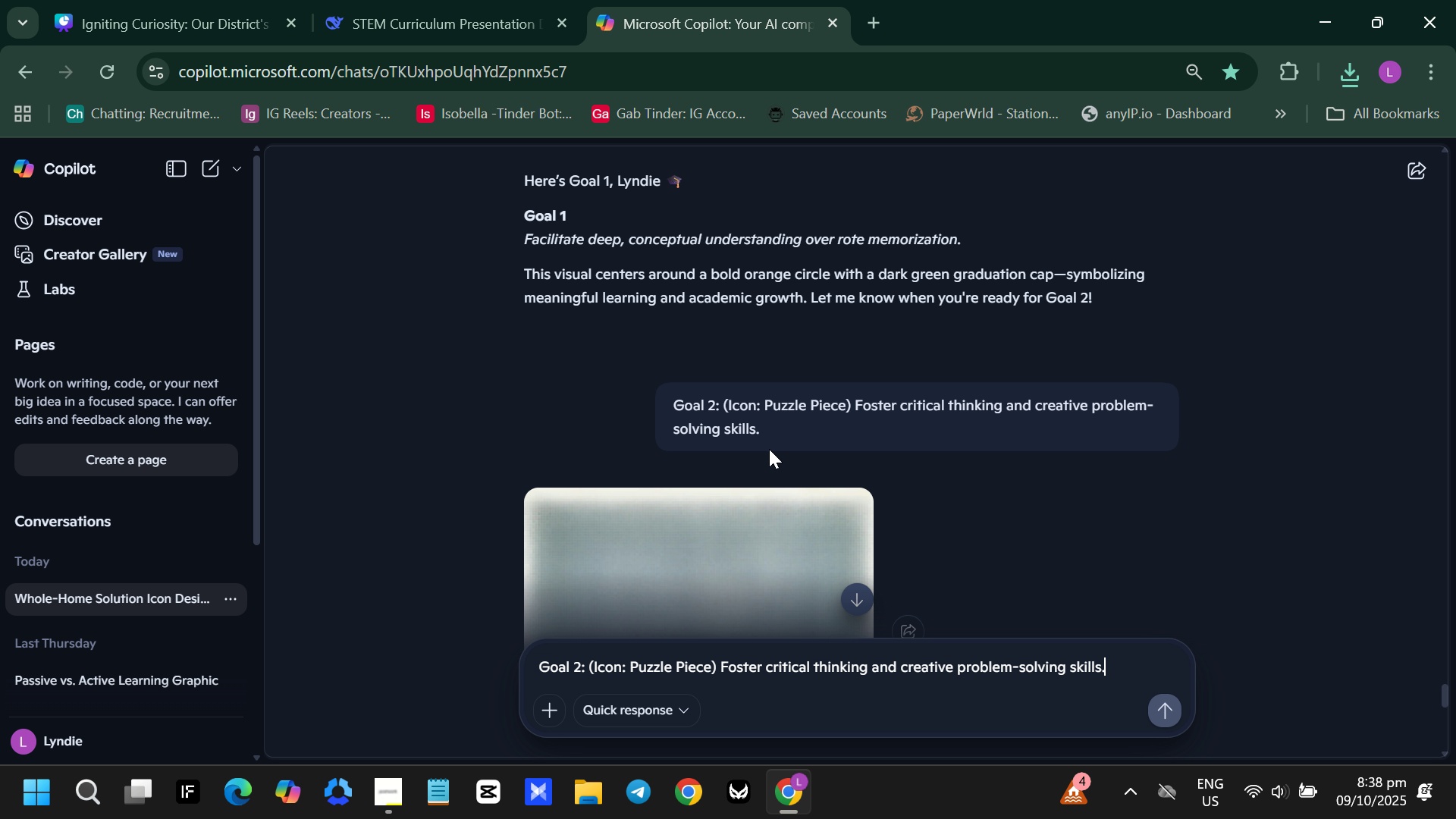 
scroll: coordinate [780, 445], scroll_direction: down, amount: 5.0
 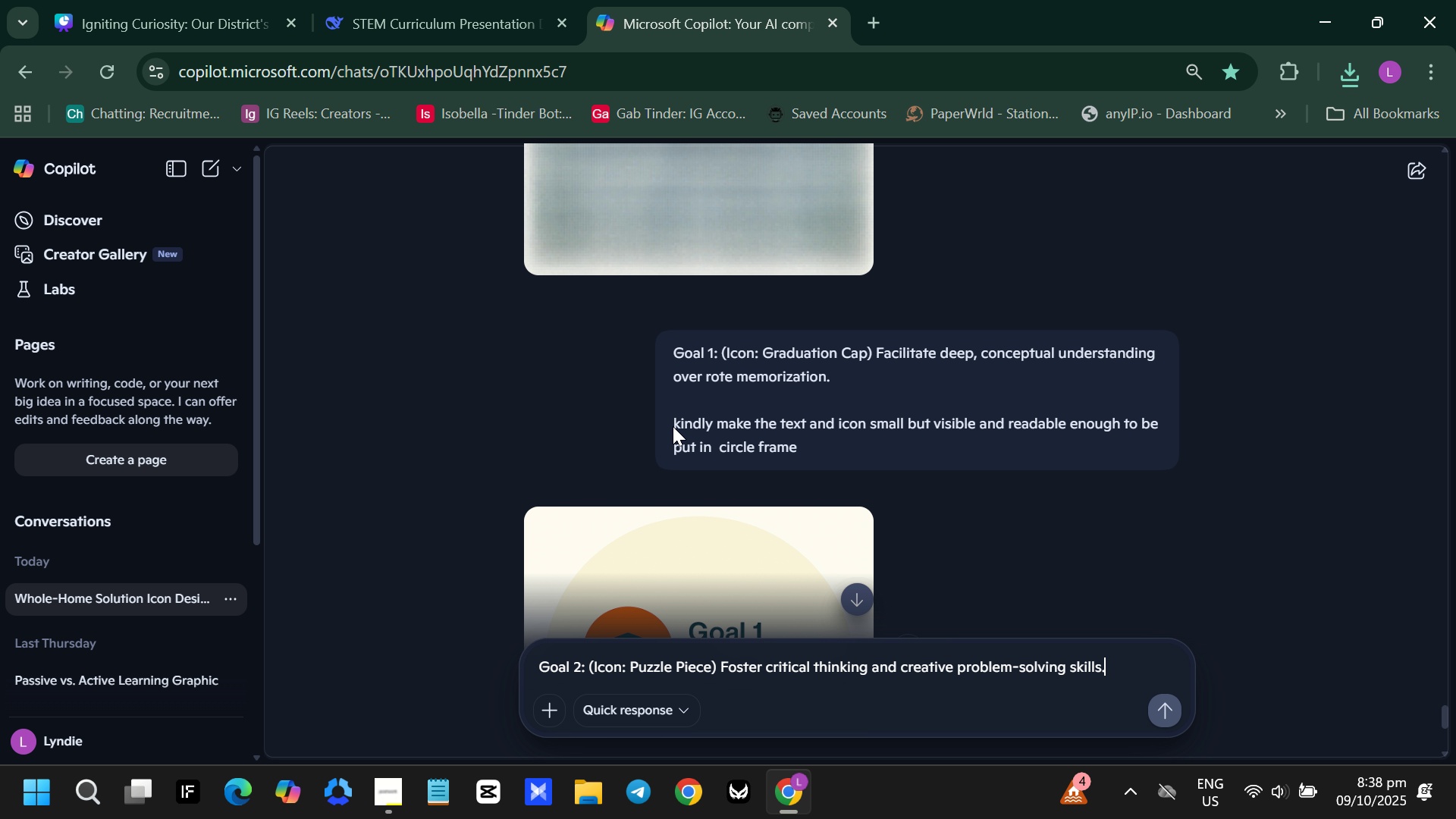 
left_click_drag(start_coordinate=[667, 421], to_coordinate=[811, 442])
 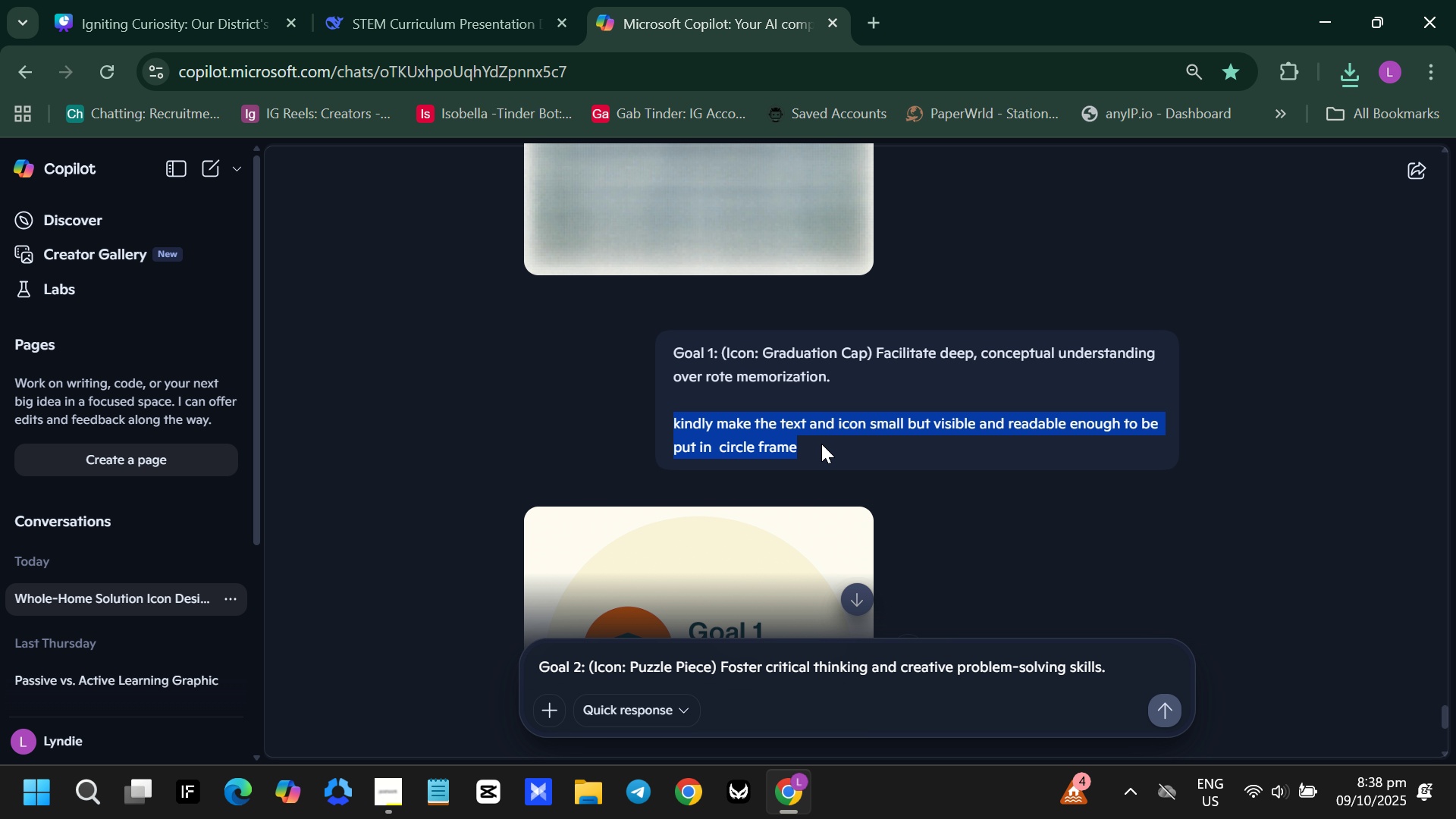 
key(Control+C)
 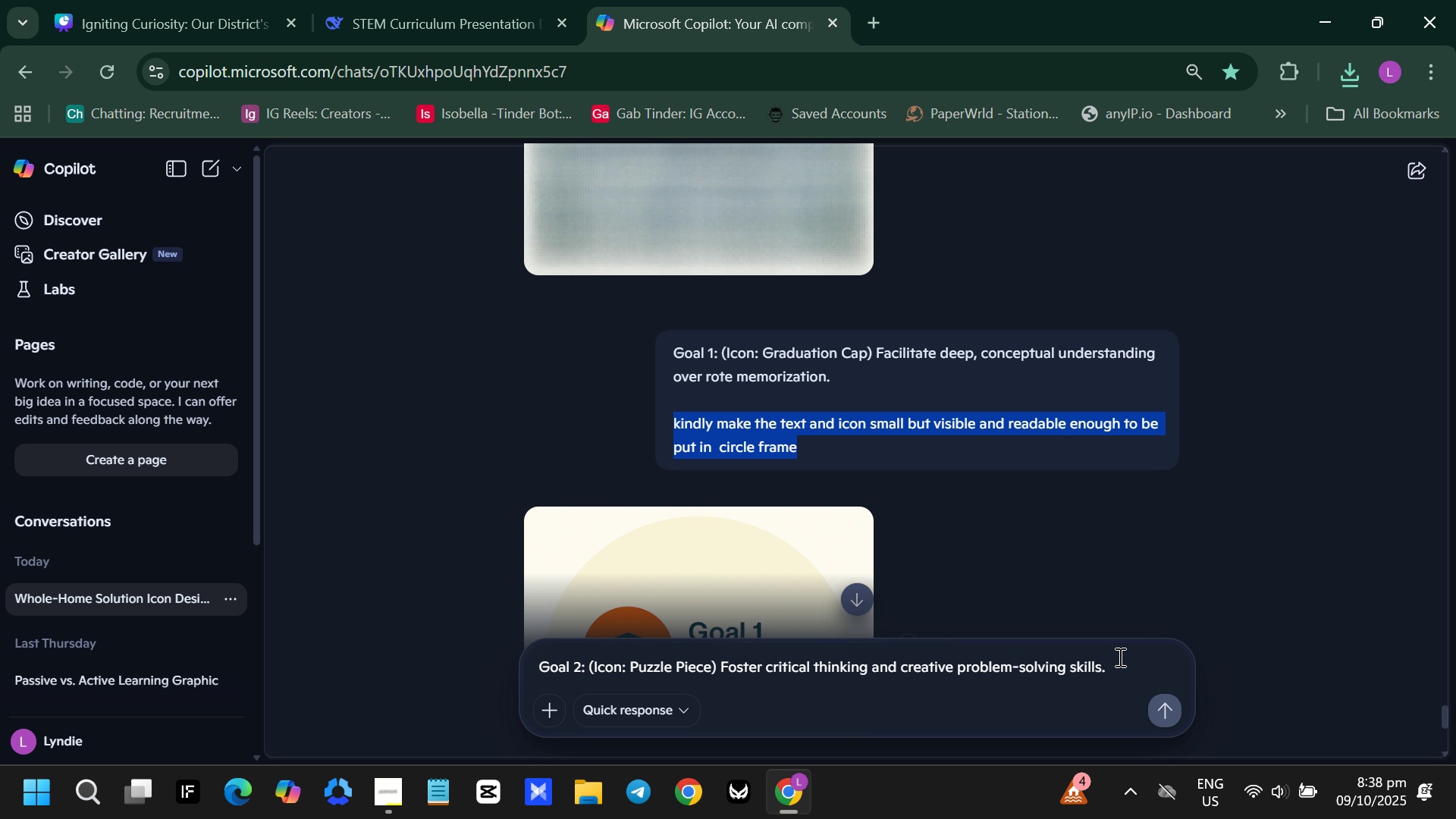 
left_click([1119, 657])
 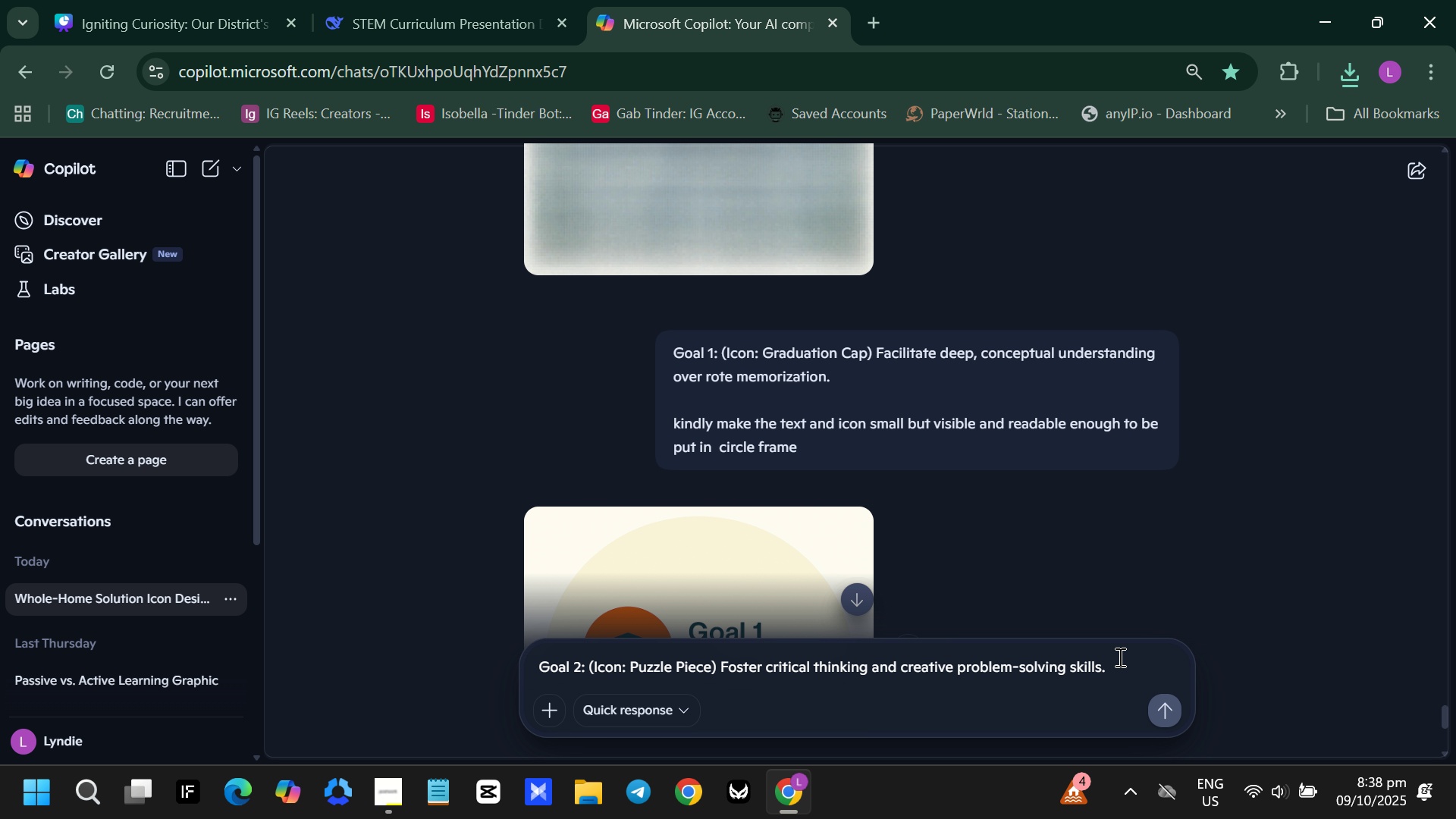 
key(Shift+Enter)
 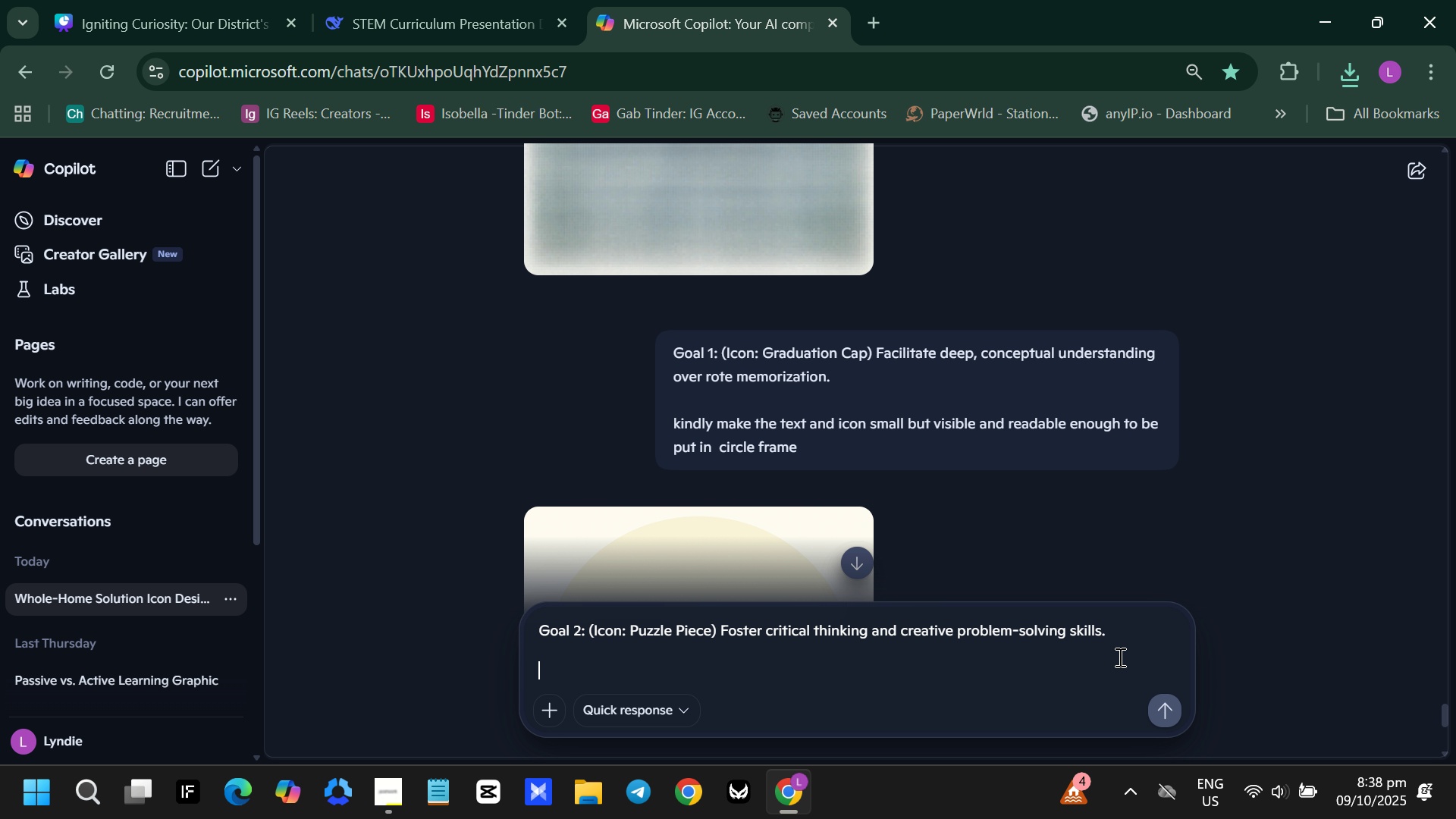 
key(Shift+Enter)
 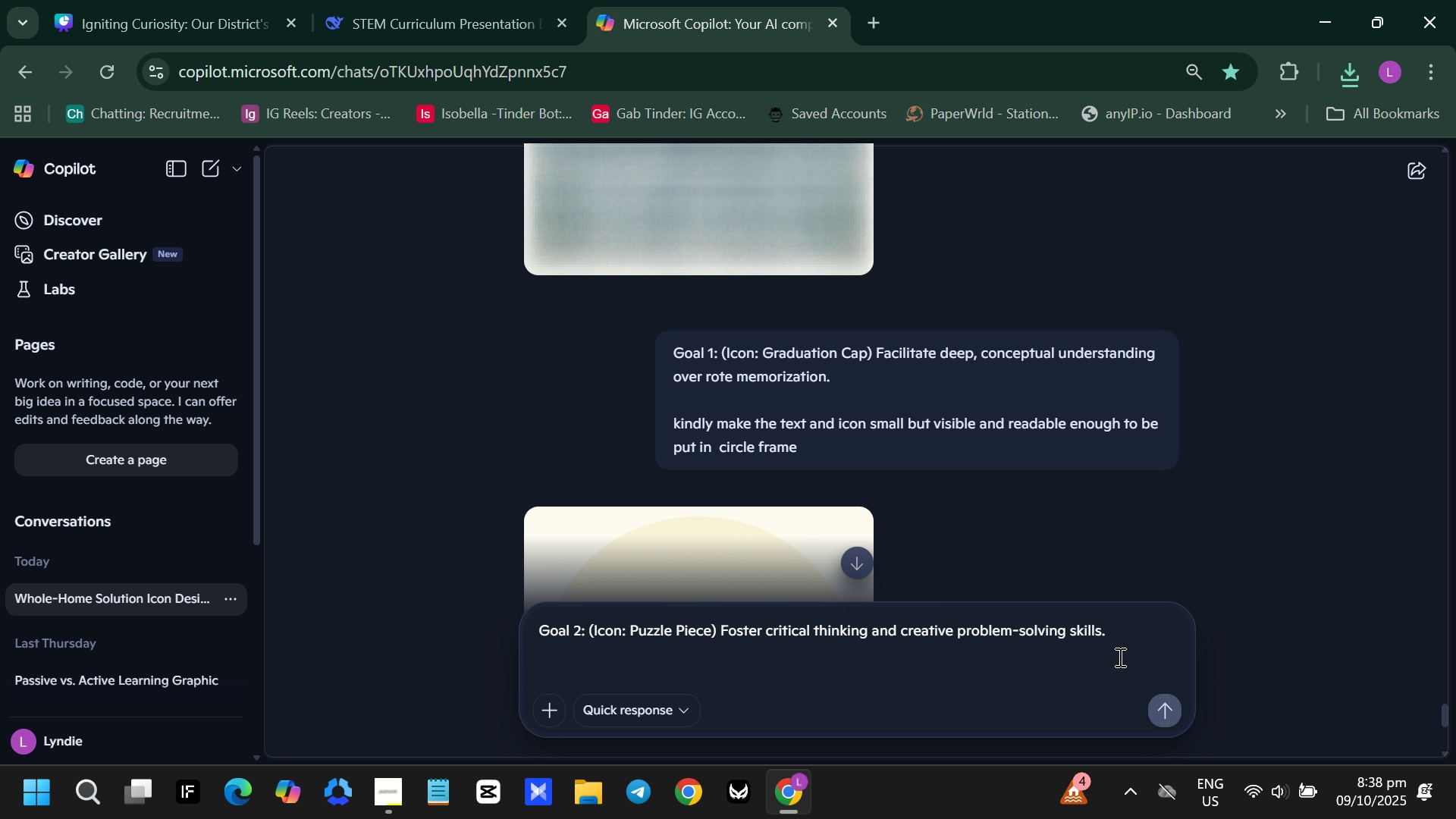 
key(Control+V)
 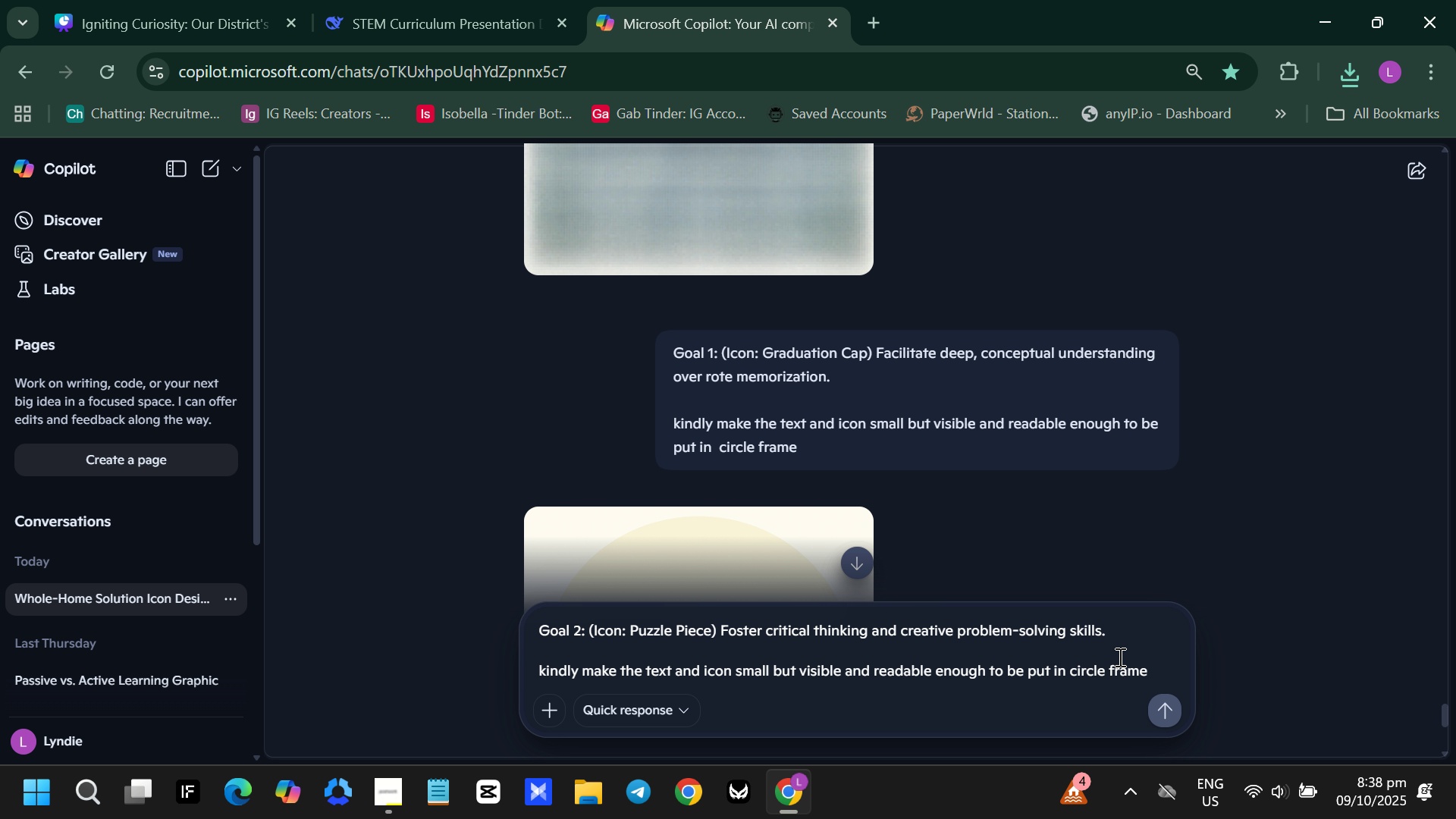 
key(Enter)
 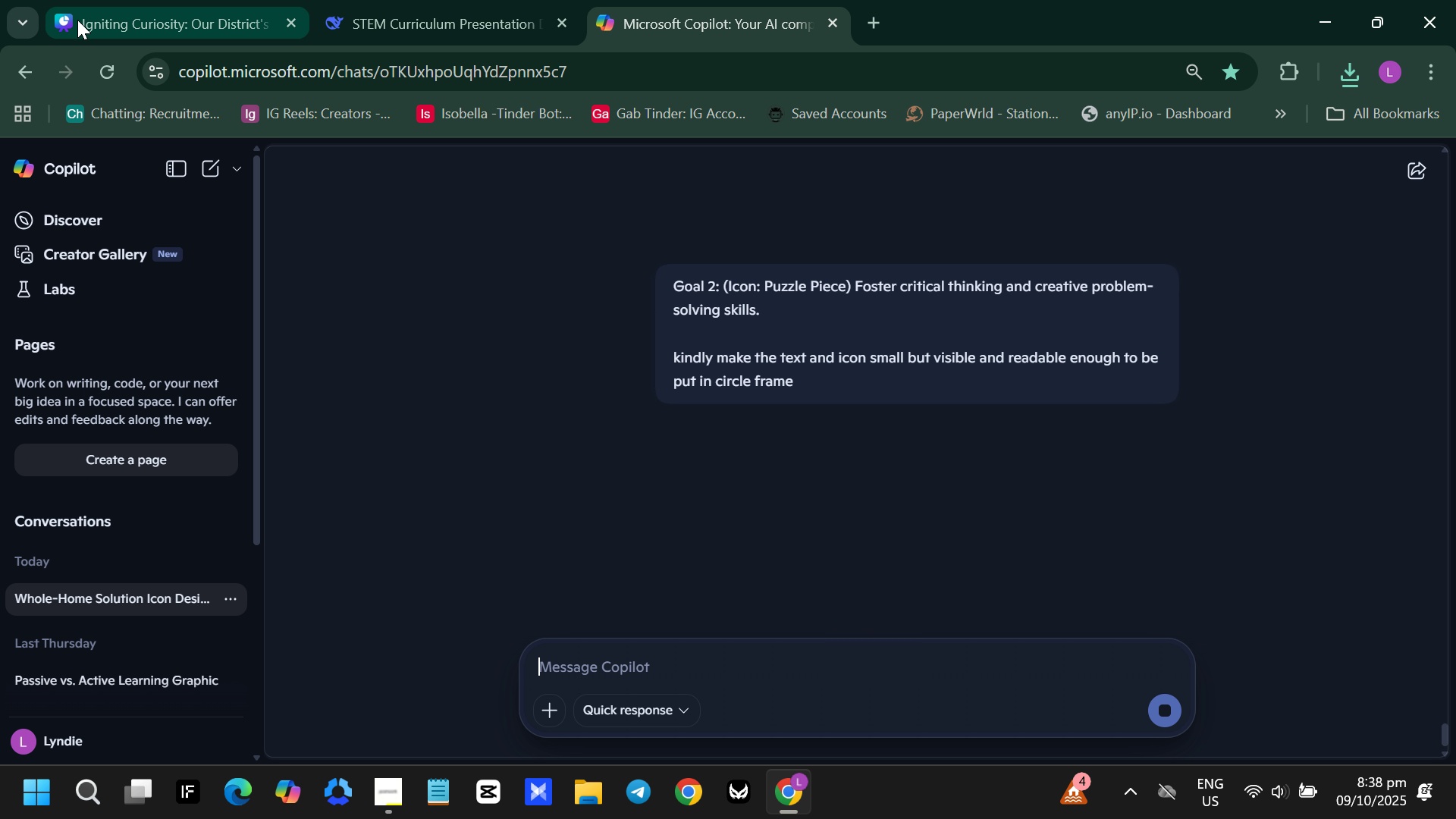 
left_click([78, 20])
 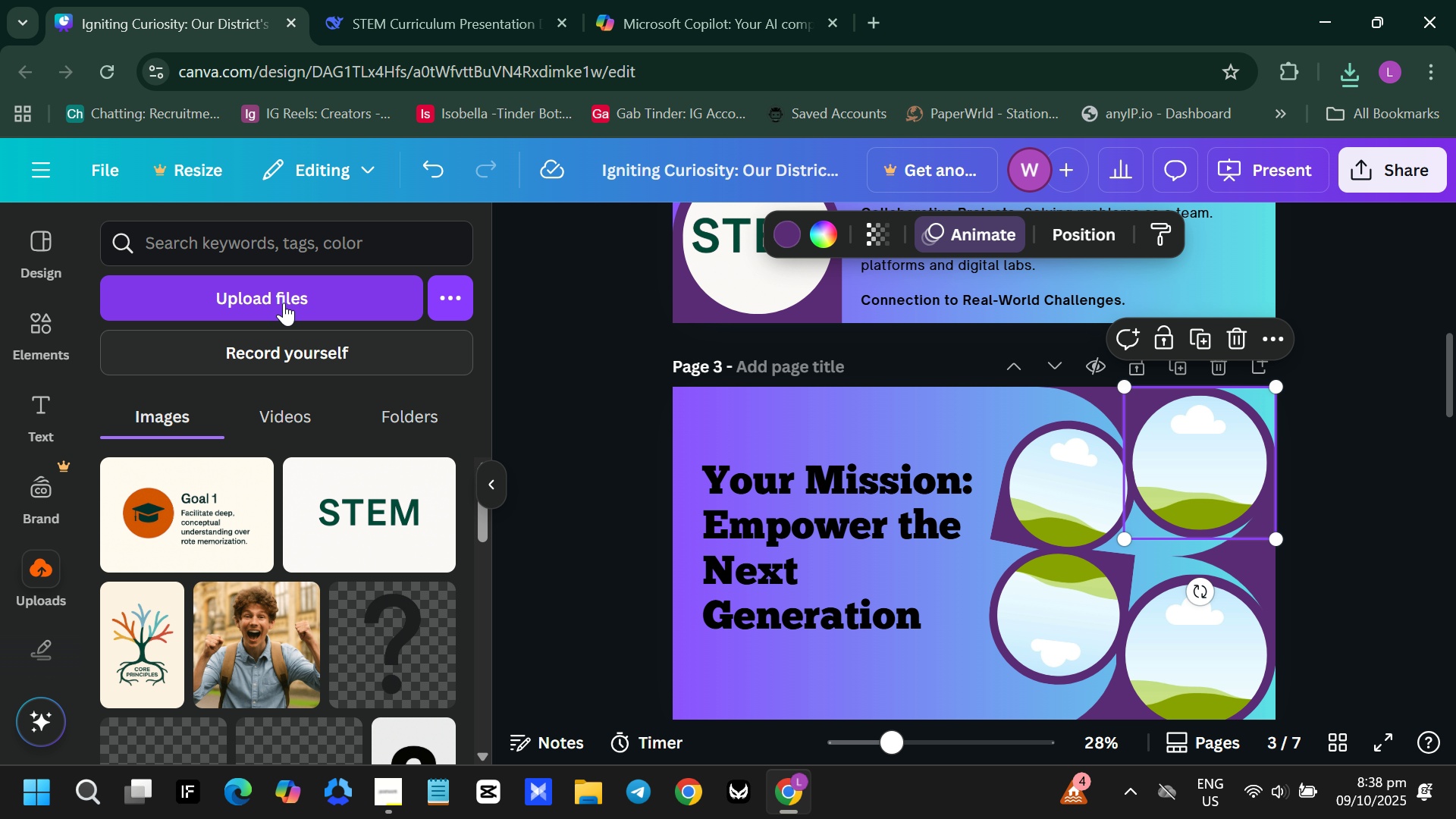 
left_click([284, 303])
 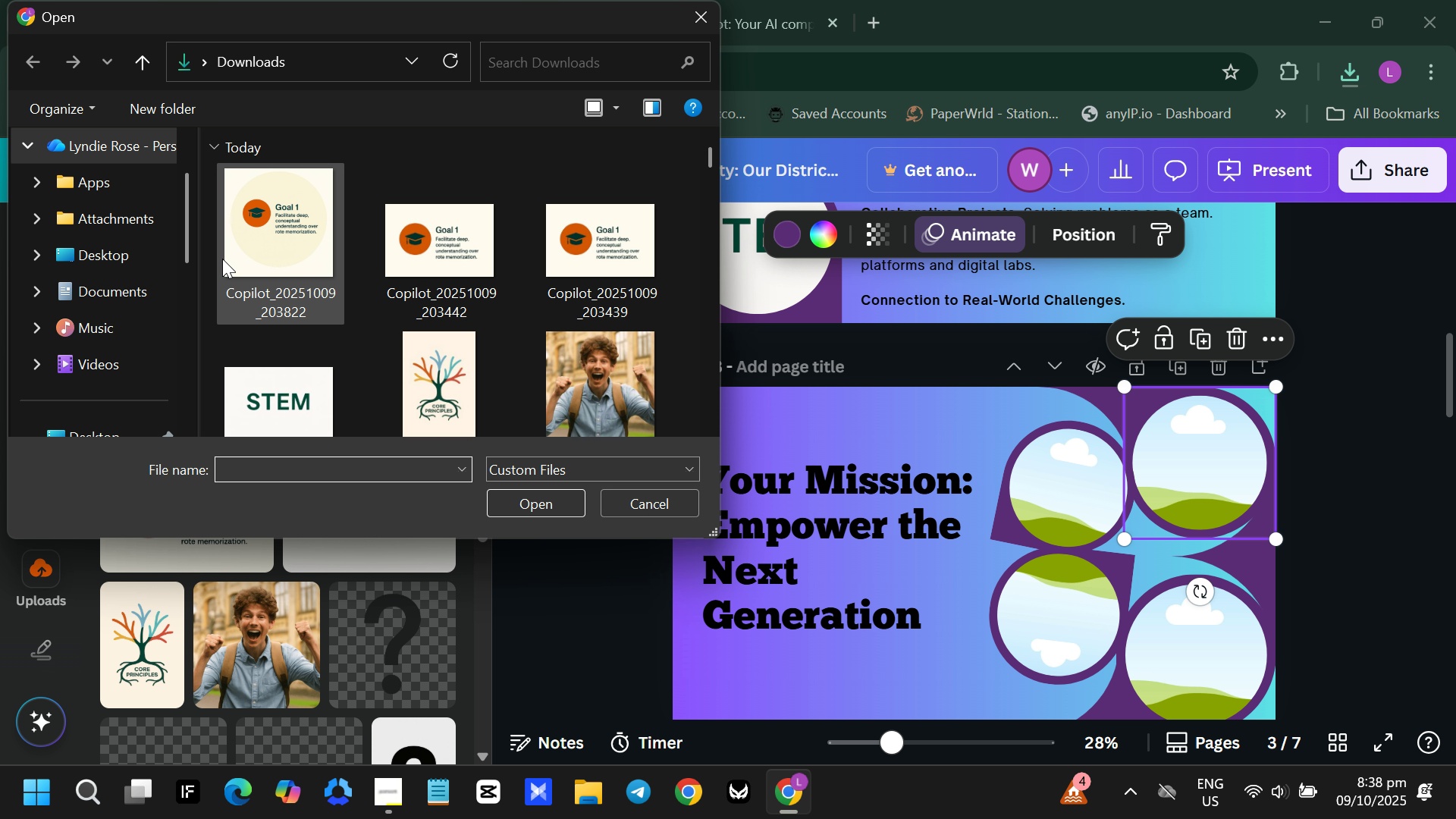 
left_click([240, 247])
 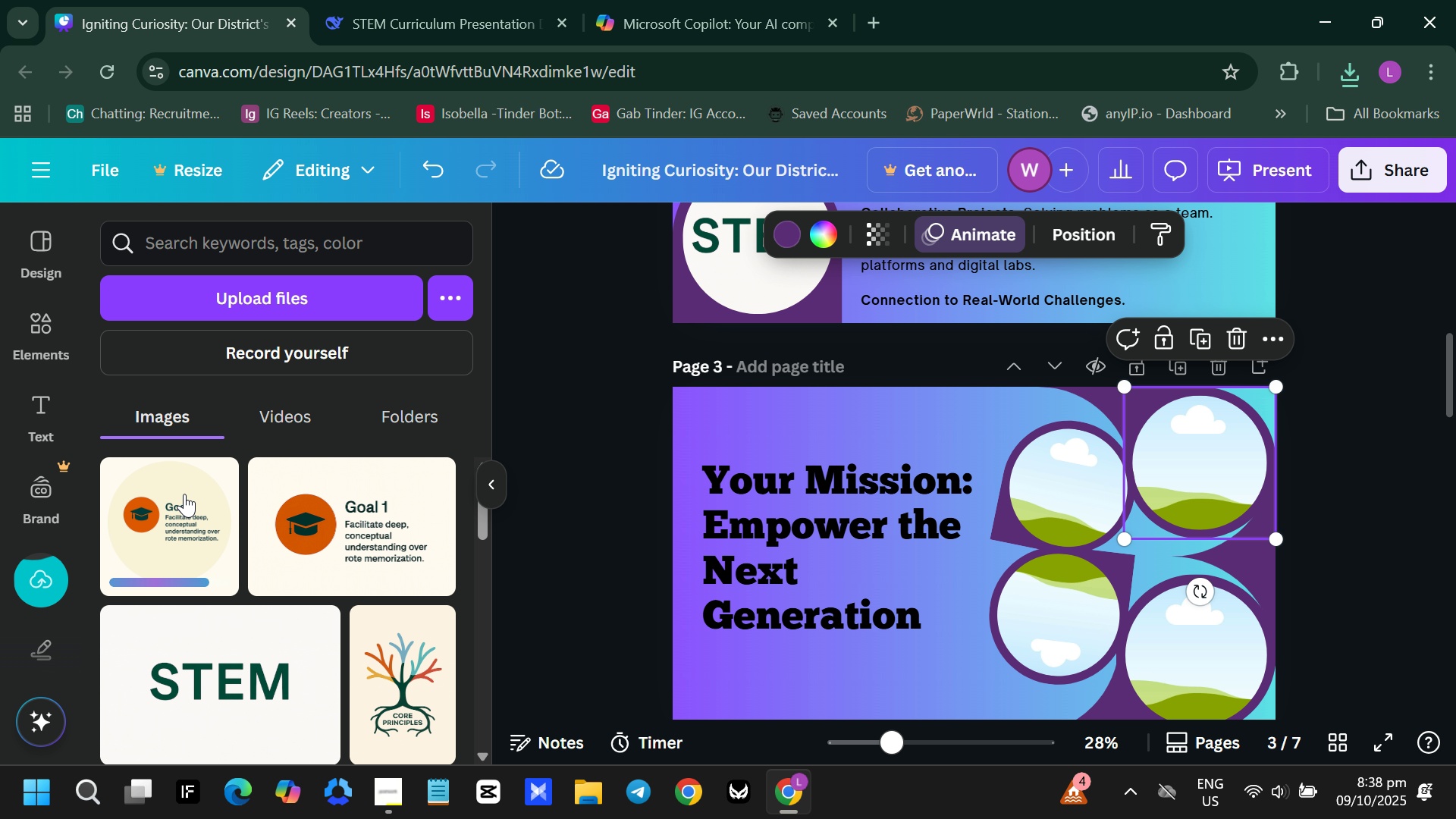 
wait(6.9)
 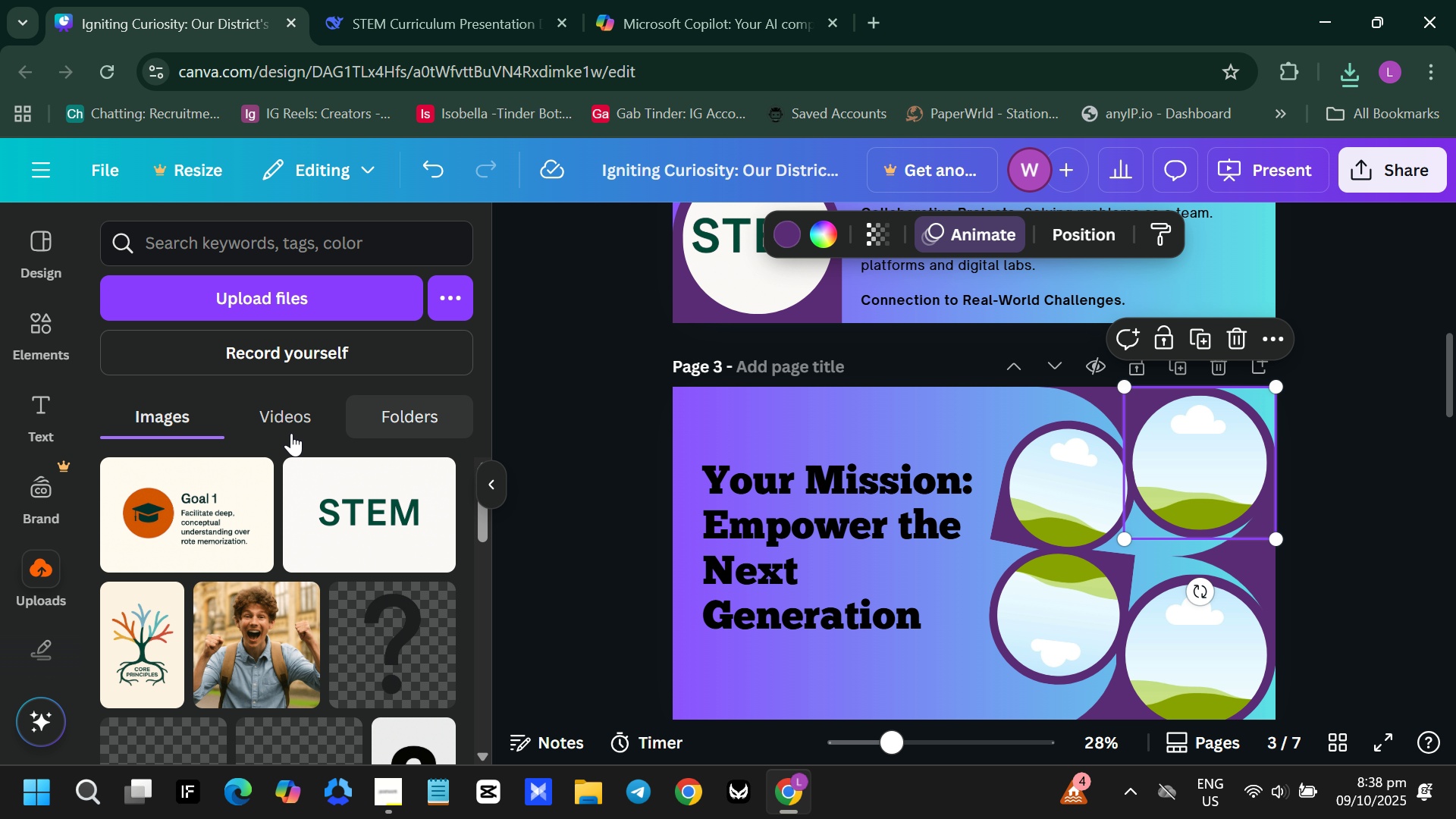 
left_click([184, 494])
 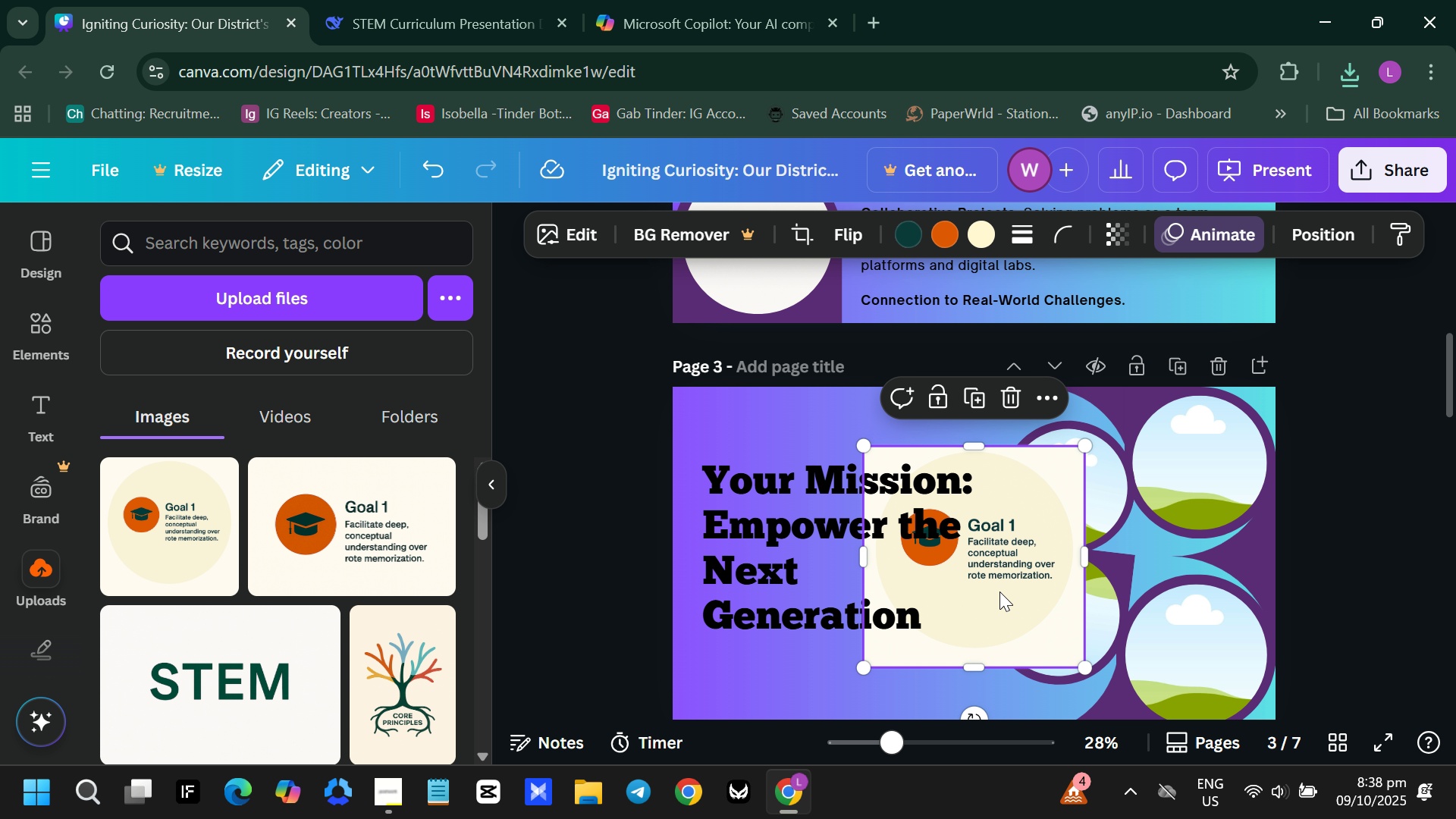 
left_click_drag(start_coordinate=[980, 613], to_coordinate=[1128, 570])
 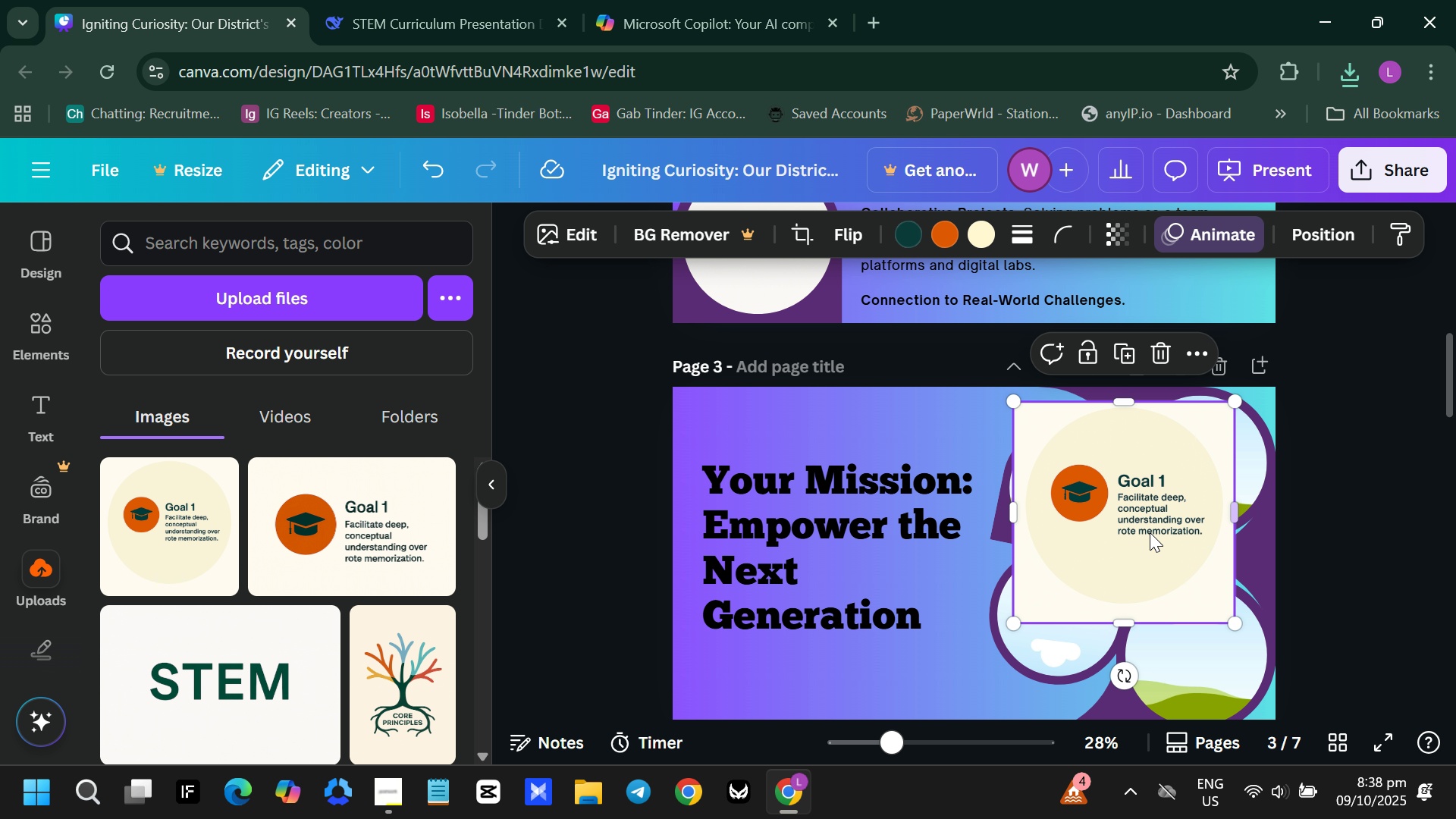 
left_click_drag(start_coordinate=[1122, 540], to_coordinate=[1186, 510])
 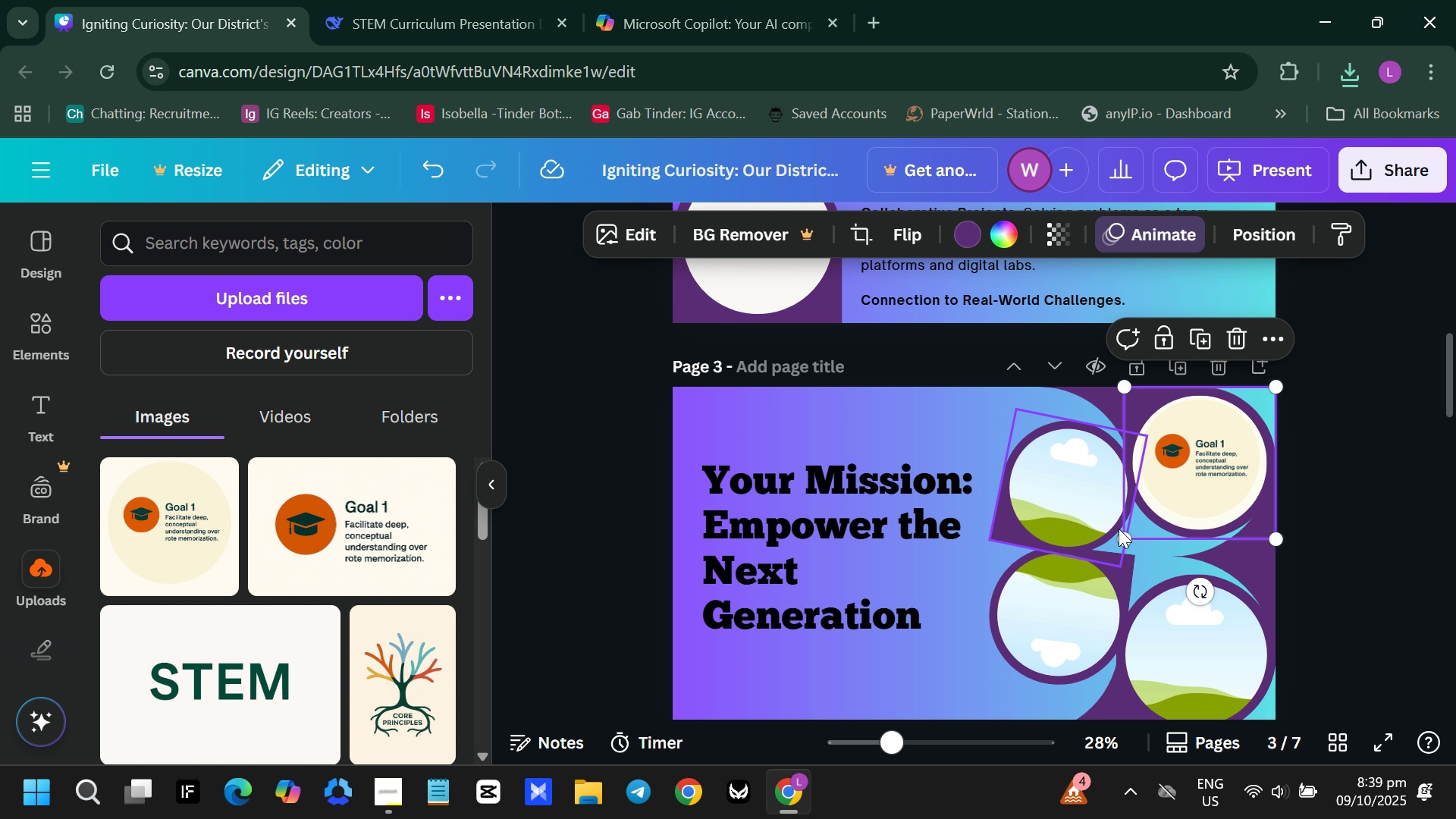 
mouse_move([1121, 527])
 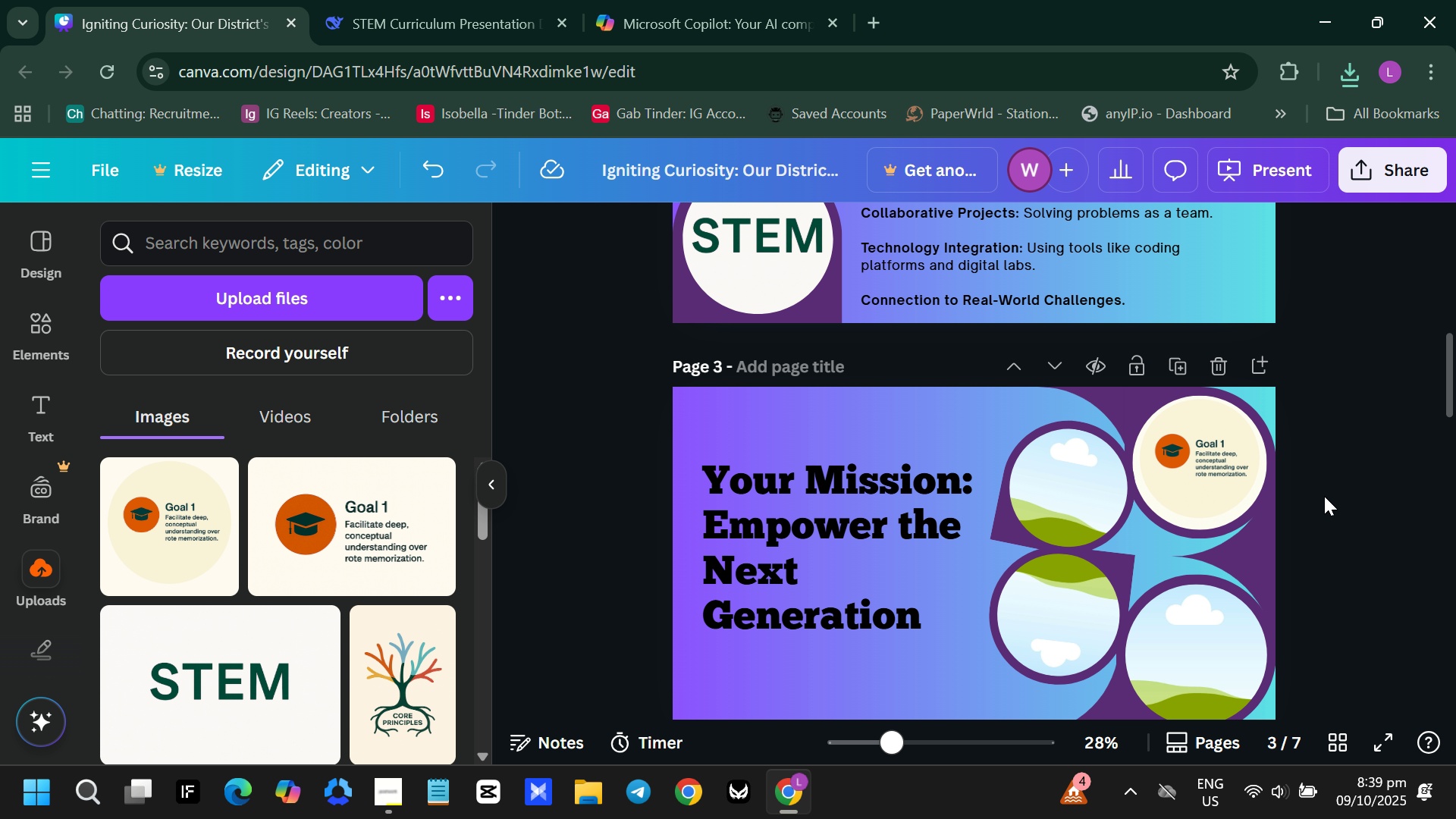 
left_click([1324, 496])
 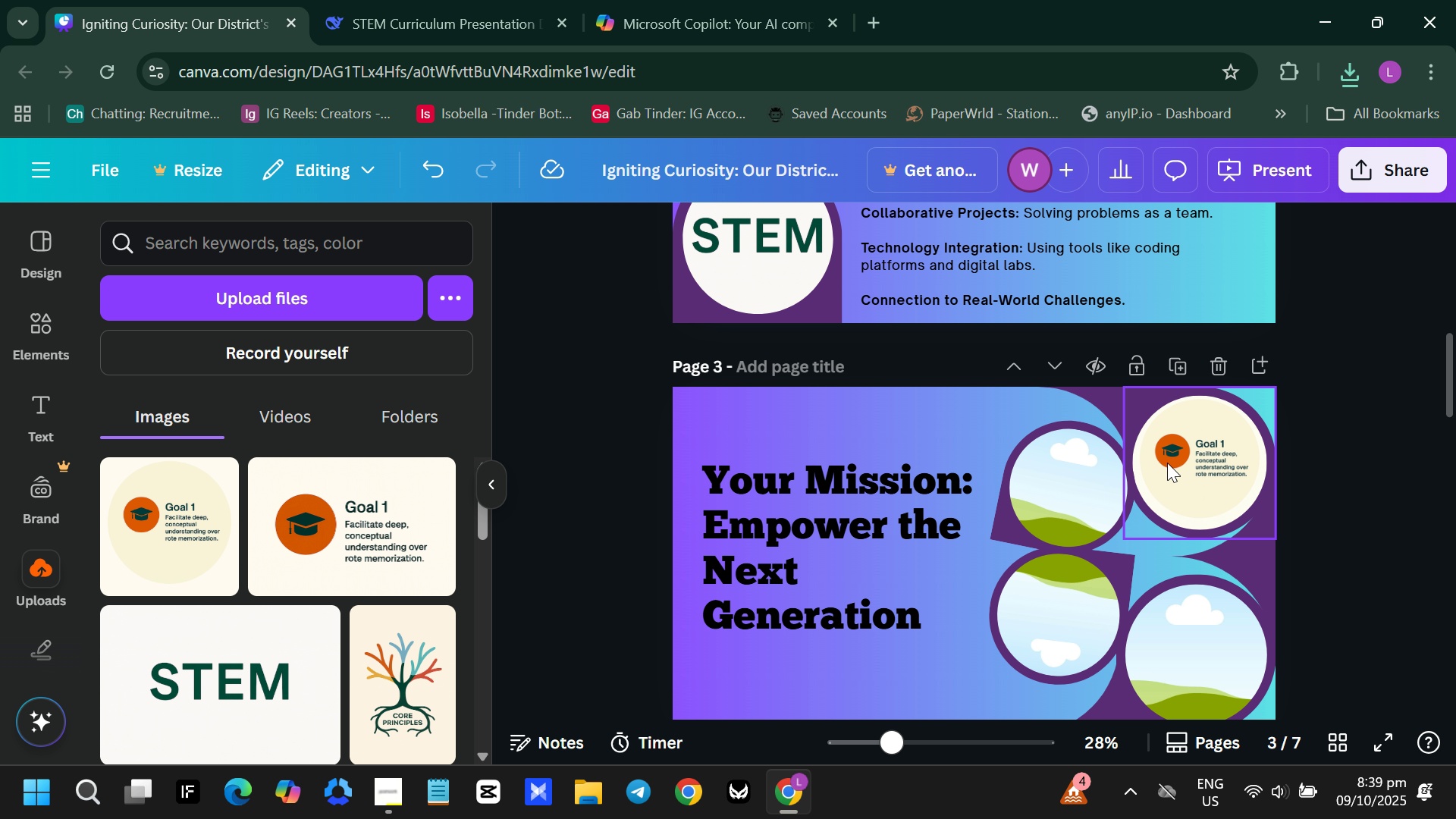 
left_click([1177, 460])
 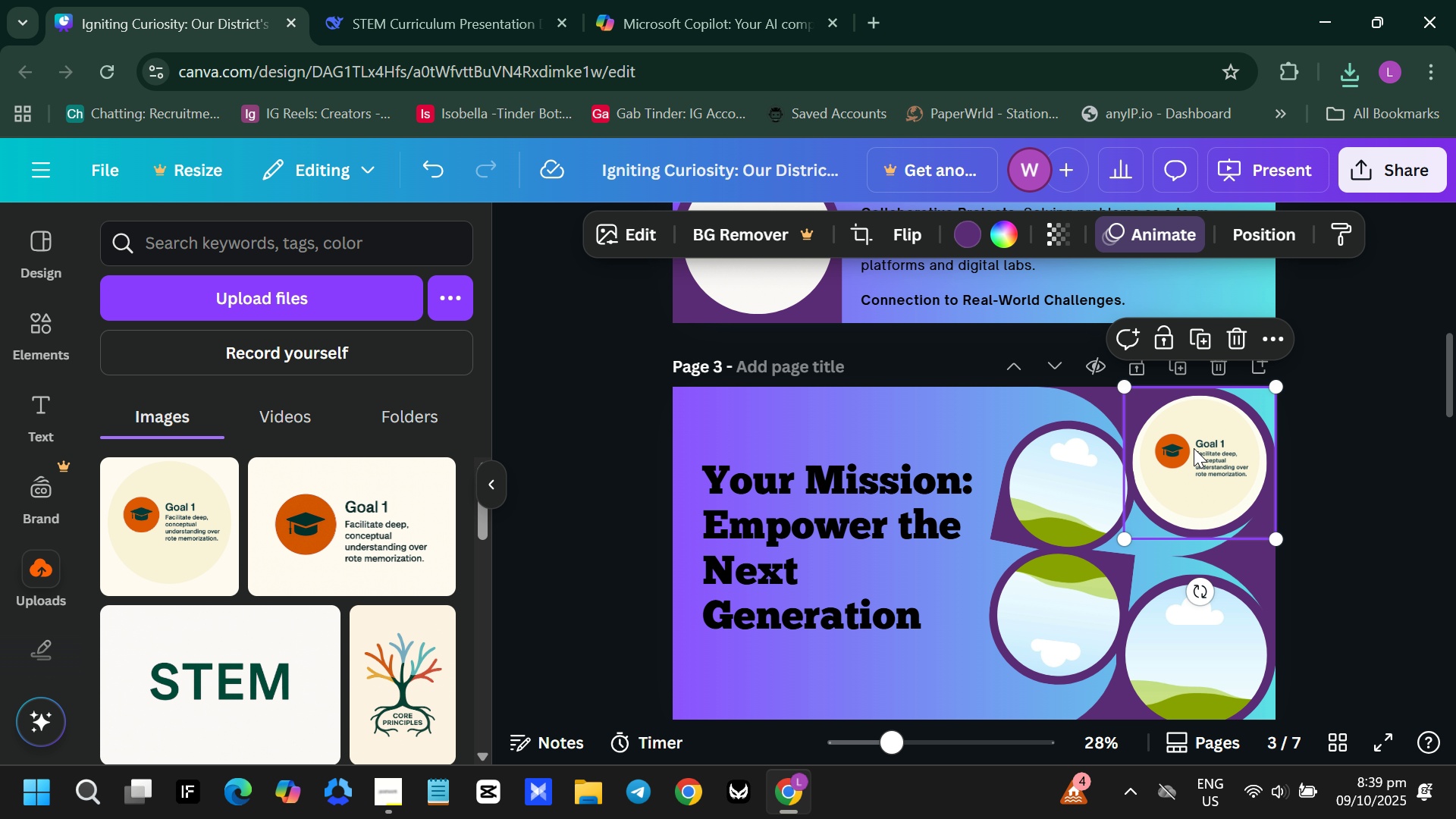 
left_click([1195, 450])
 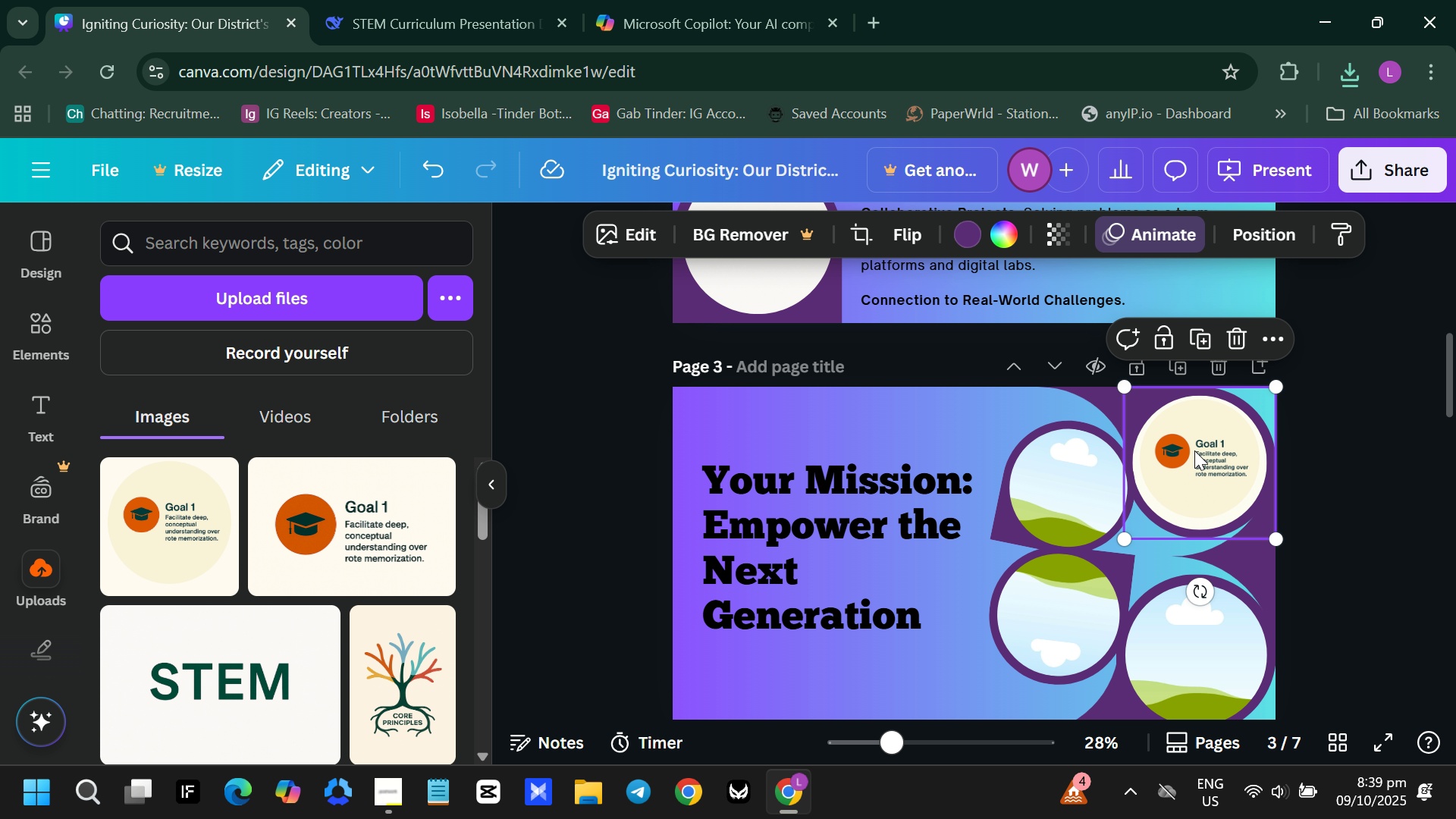 
left_click_drag(start_coordinate=[1195, 450], to_coordinate=[1193, 454])
 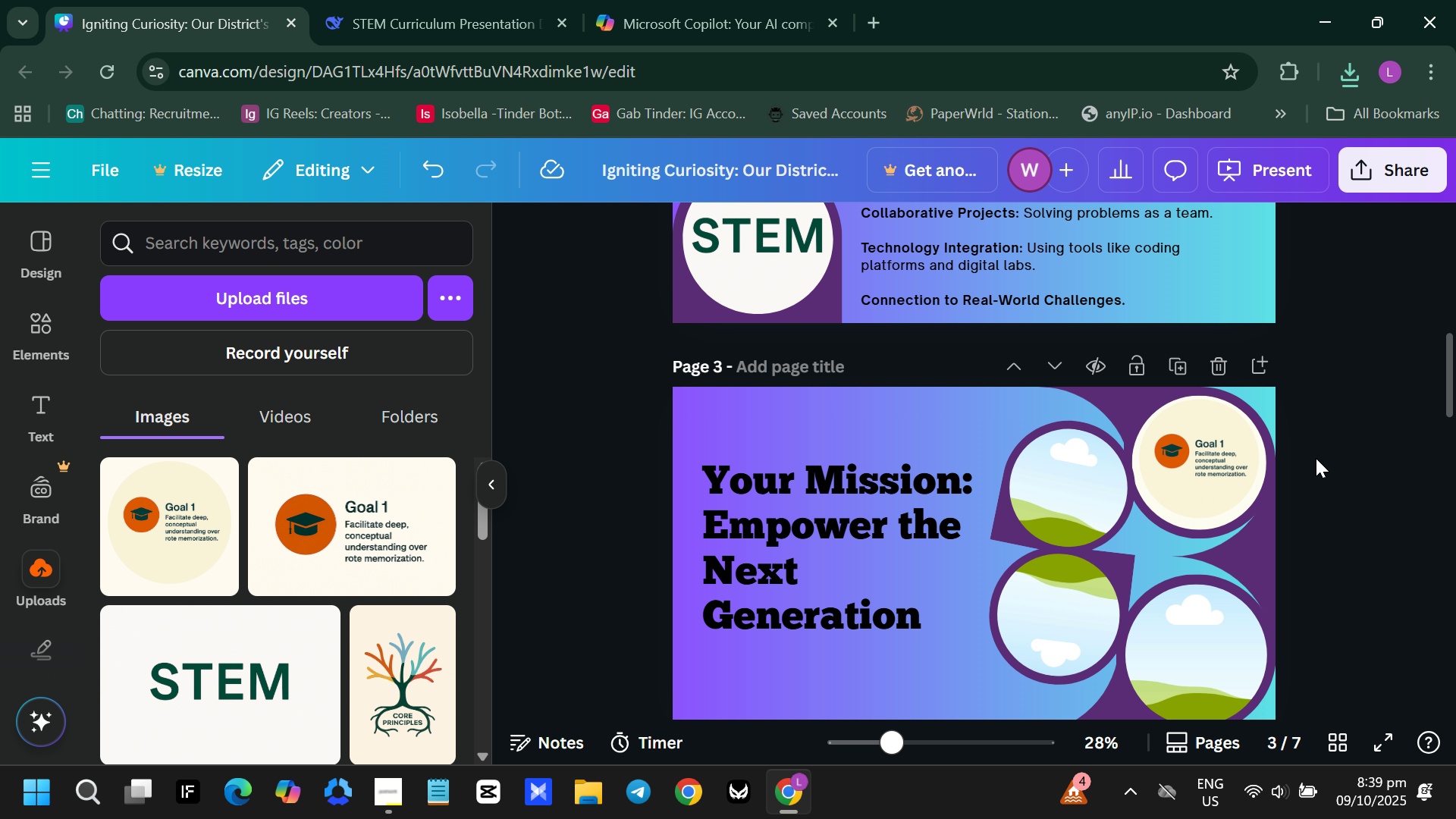 
left_click([1316, 458])
 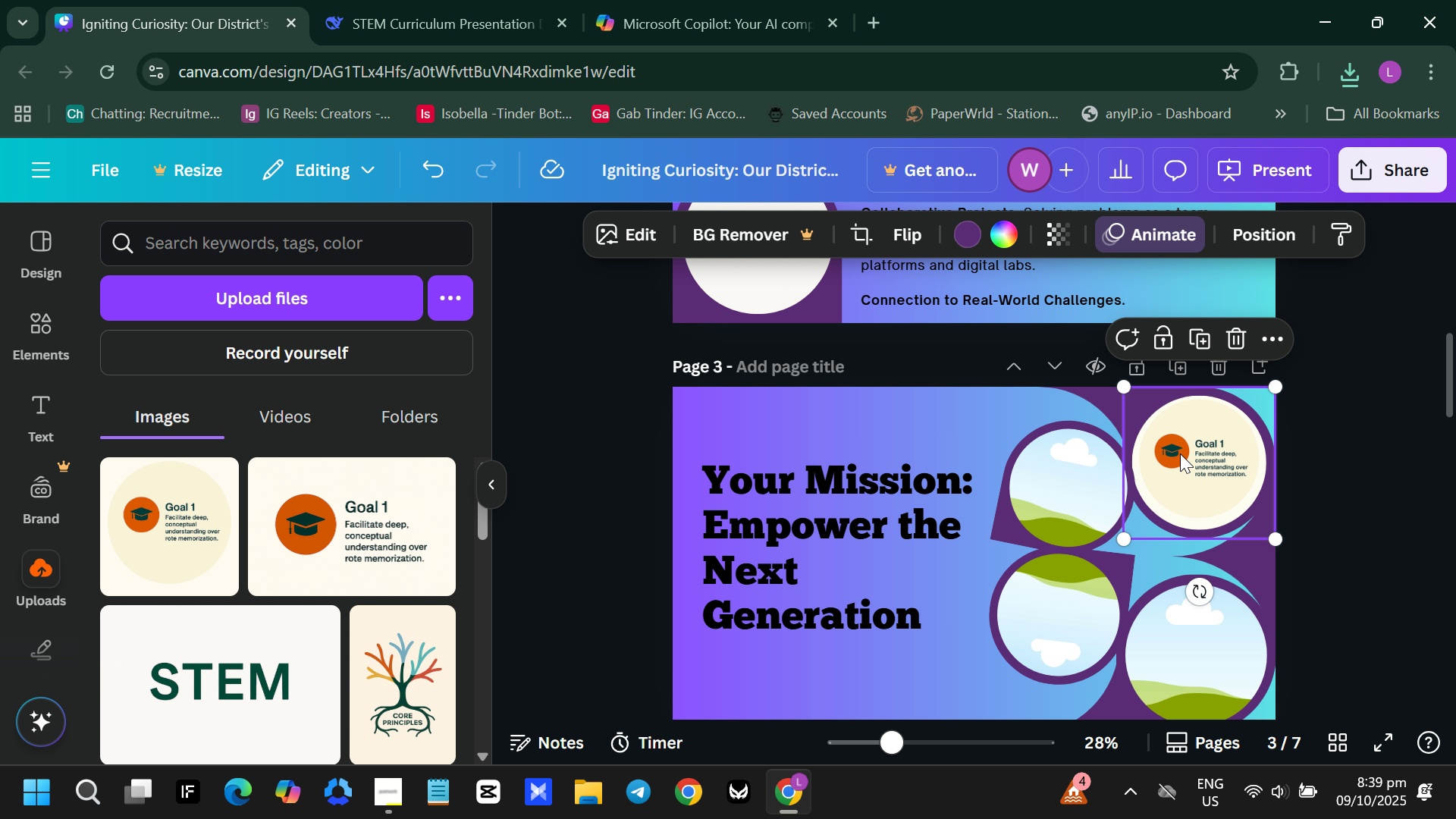 
double_click([1180, 453])
 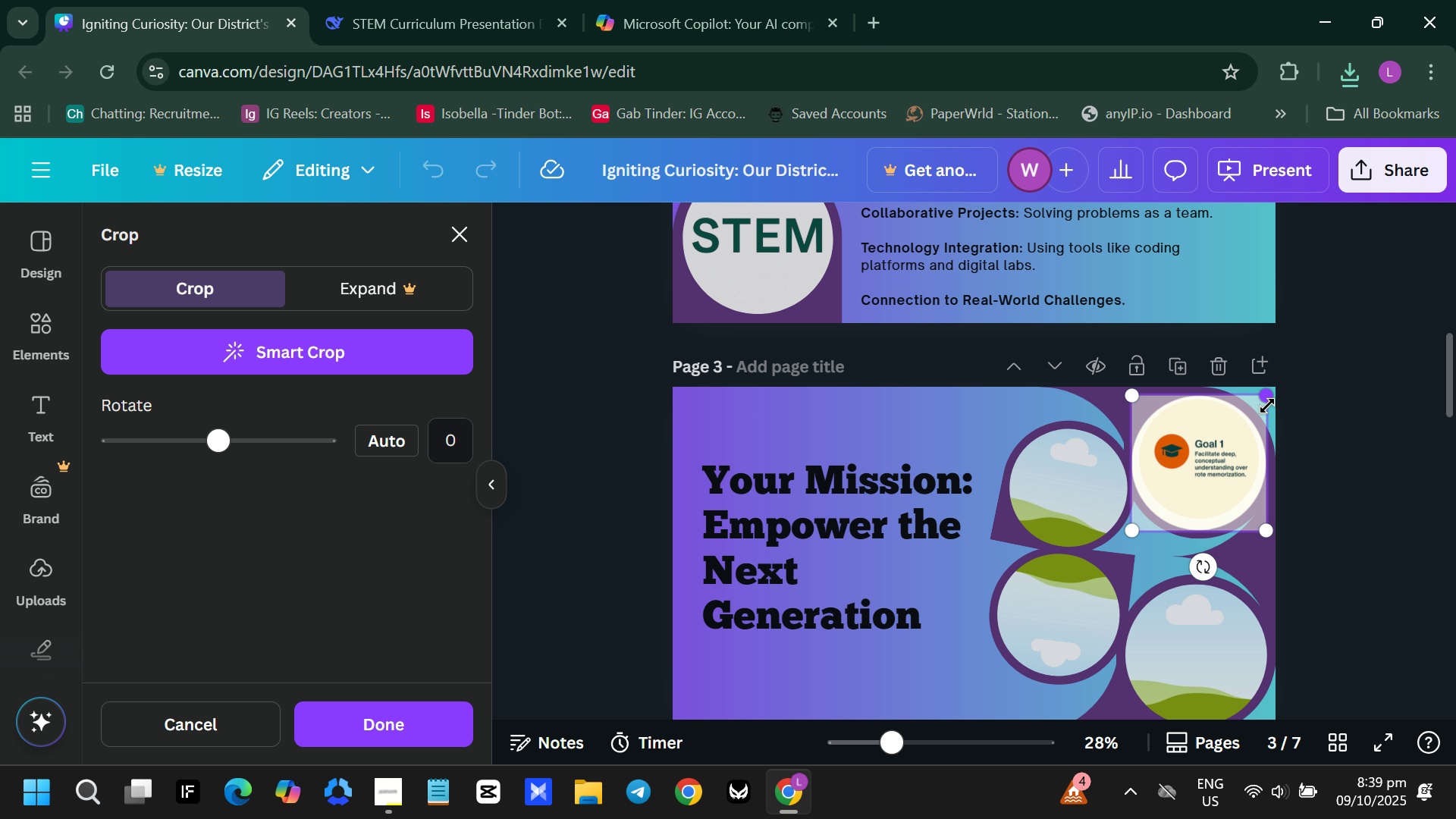 
left_click_drag(start_coordinate=[1268, 406], to_coordinate=[1287, 397])
 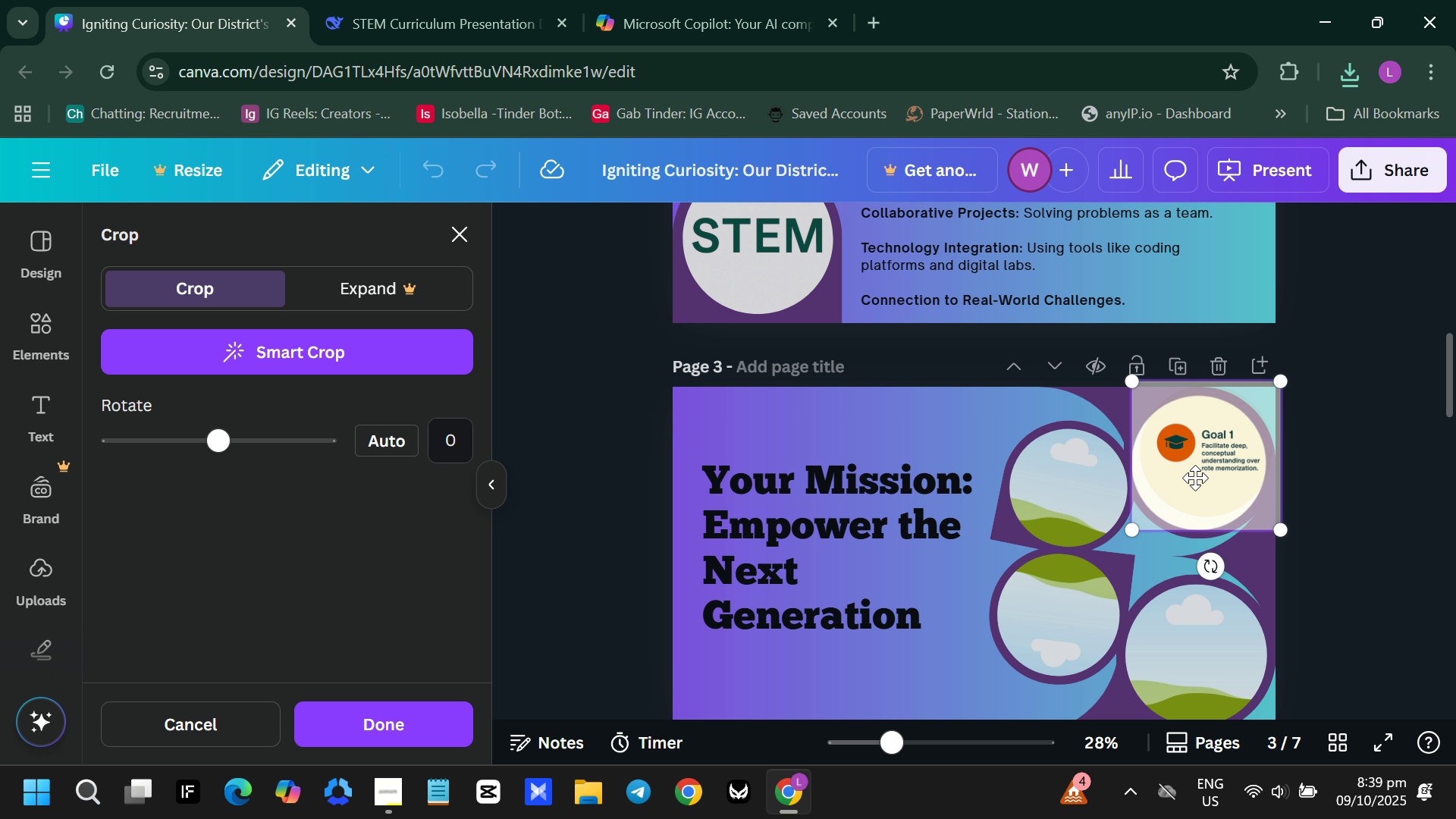 
left_click_drag(start_coordinate=[1194, 476], to_coordinate=[1175, 504])
 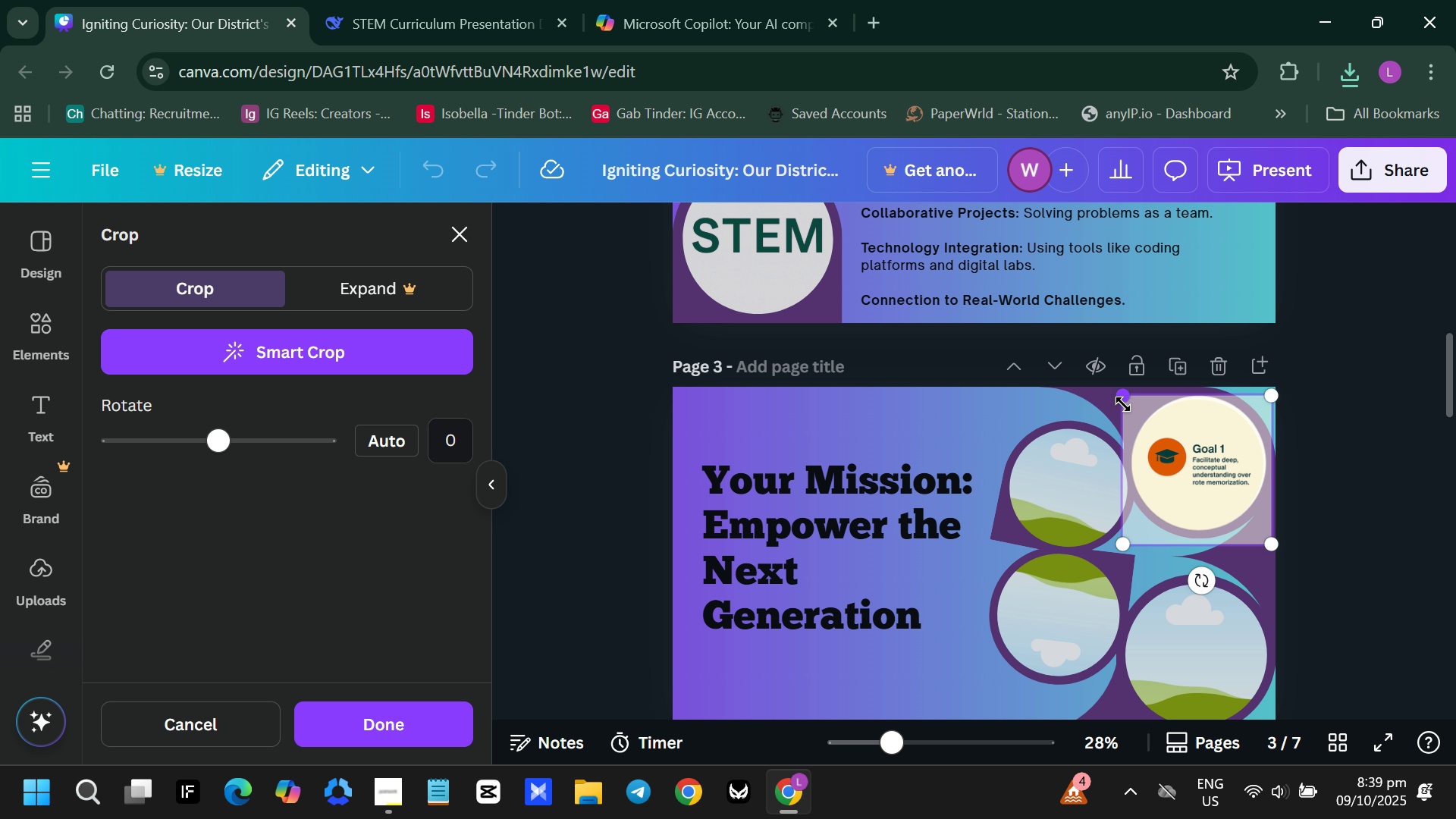 
left_click_drag(start_coordinate=[1123, 404], to_coordinate=[1095, 413])
 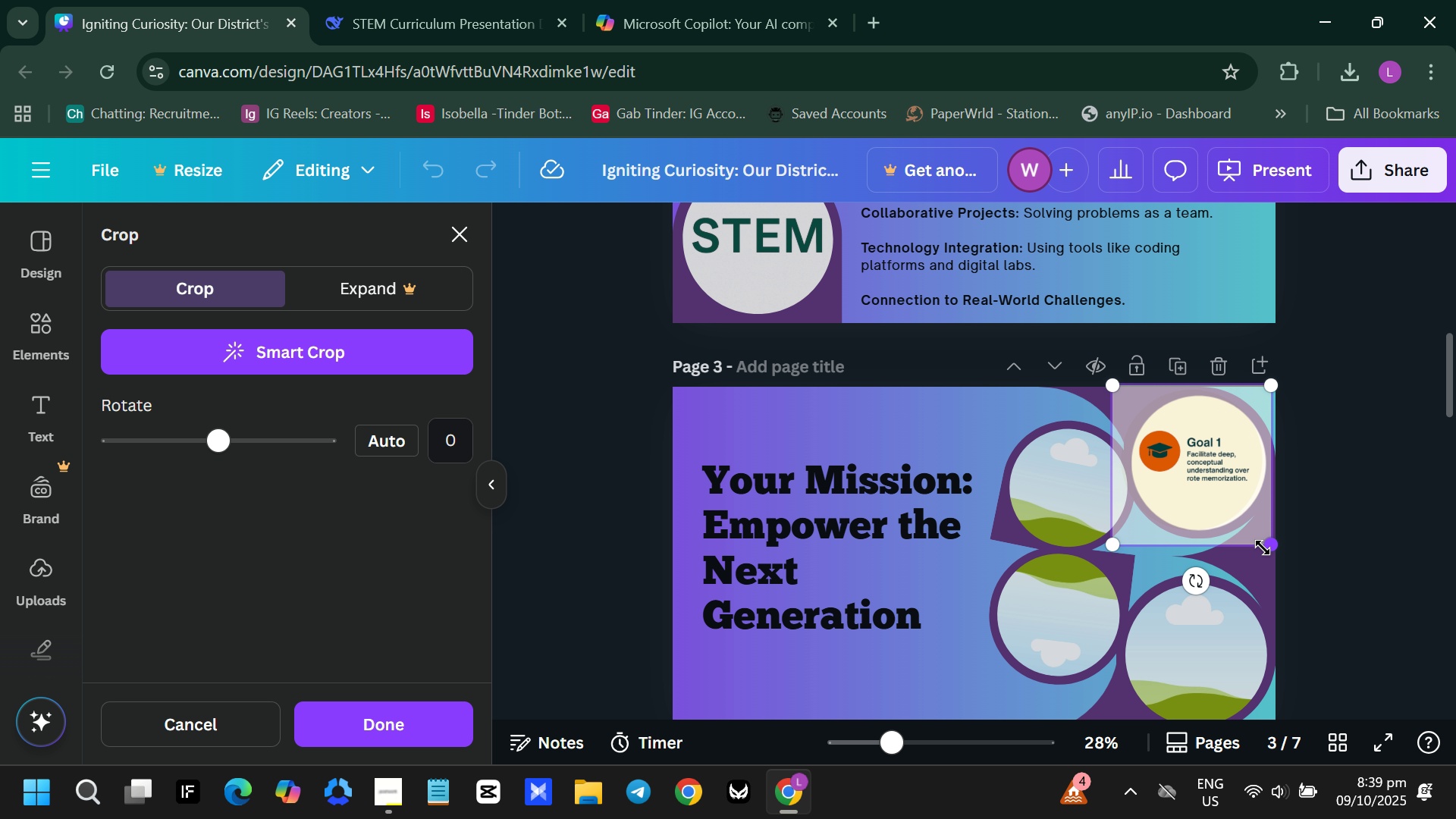 
left_click_drag(start_coordinate=[1263, 548], to_coordinate=[1268, 558])
 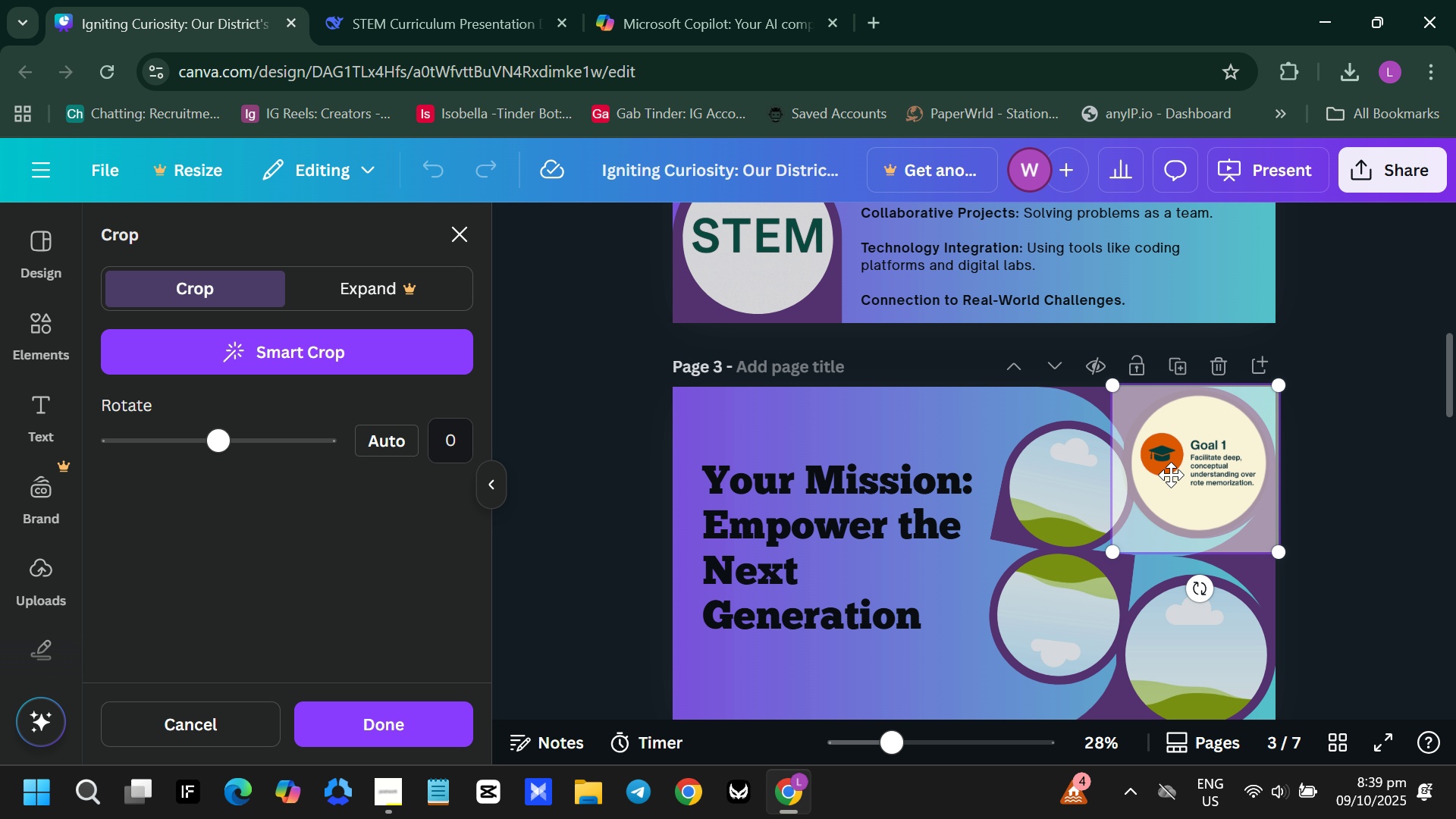 
left_click_drag(start_coordinate=[1174, 476], to_coordinate=[1164, 483])
 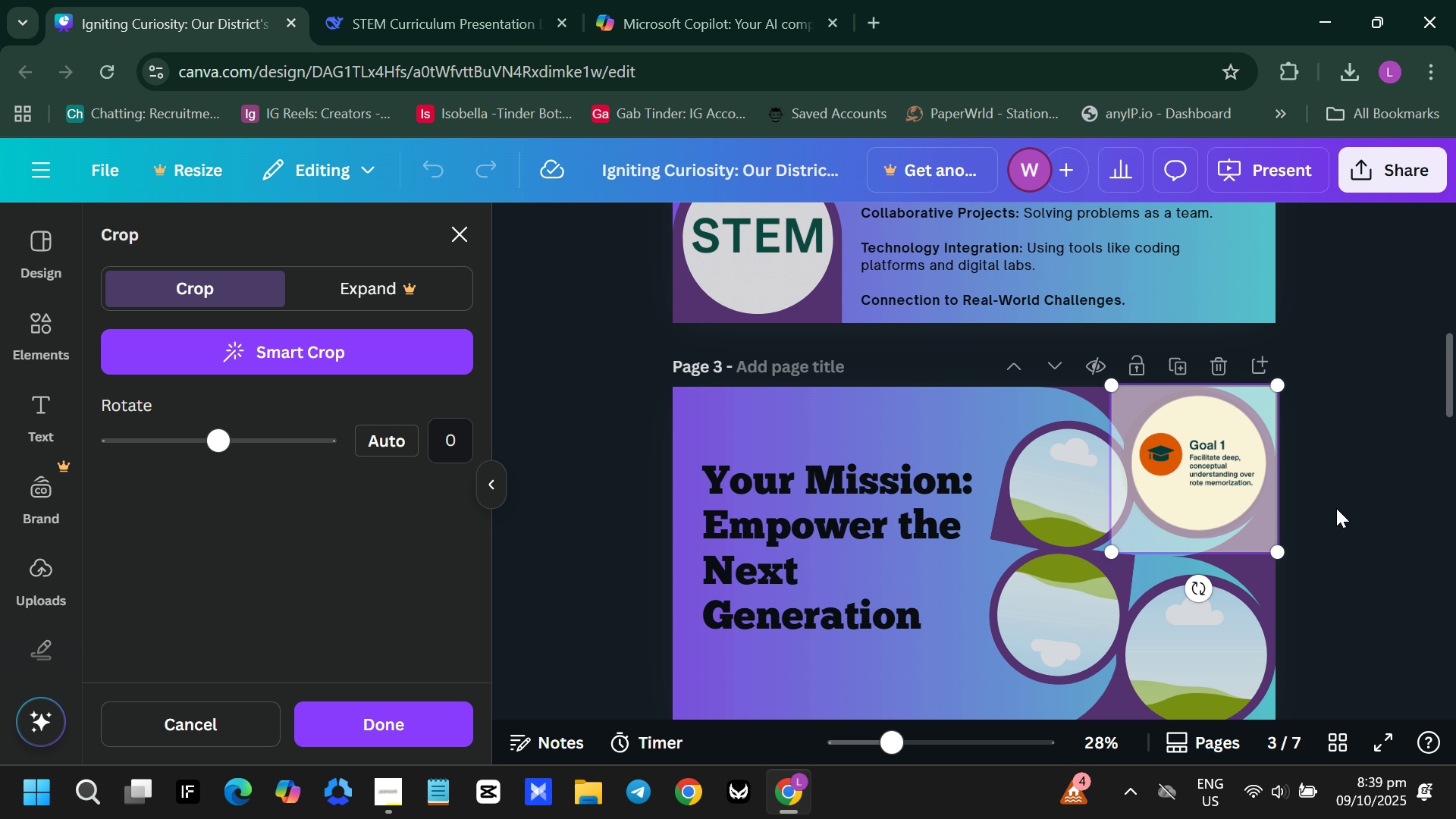 
left_click([1336, 508])
 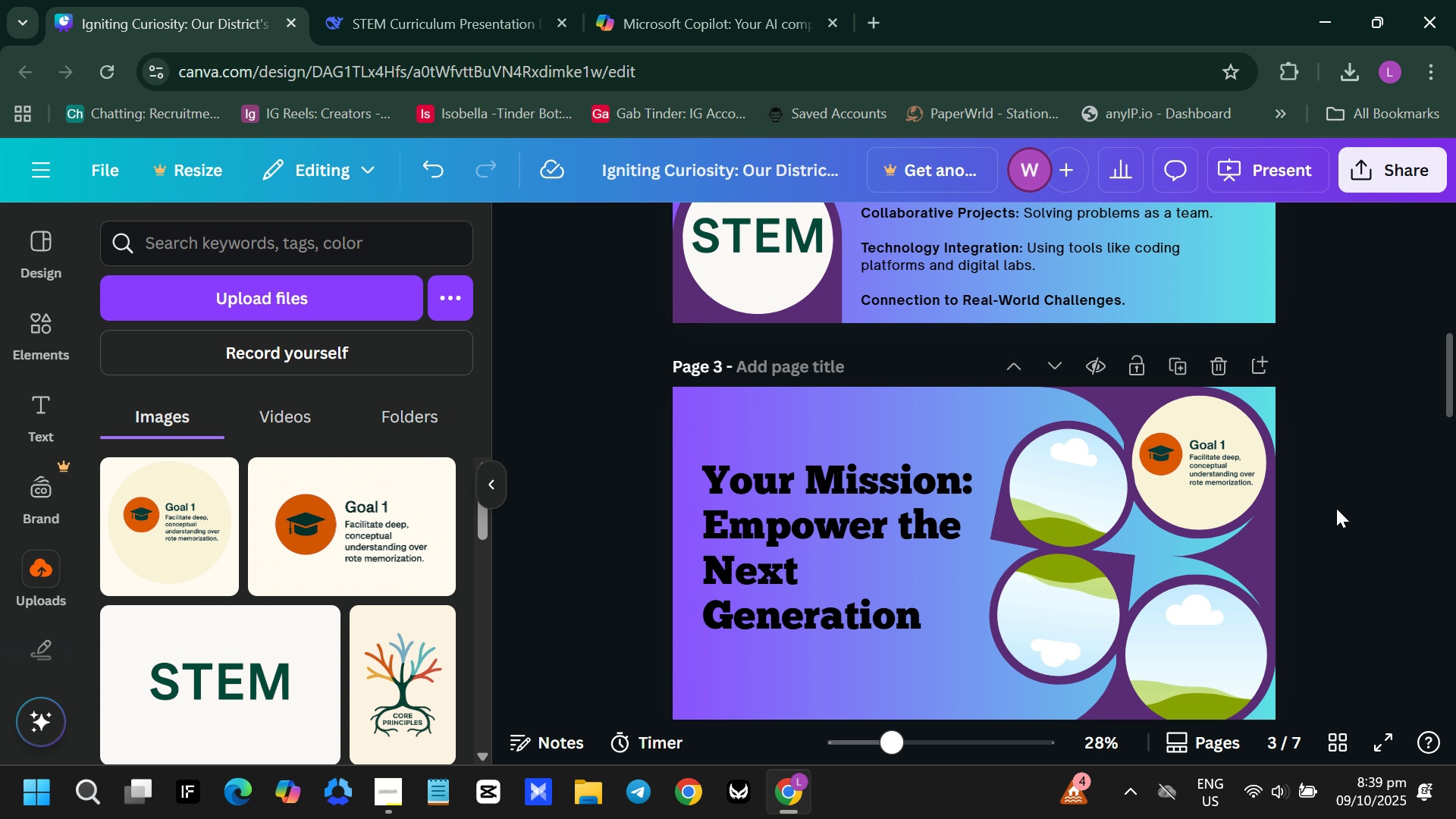 
left_click([1336, 508])
 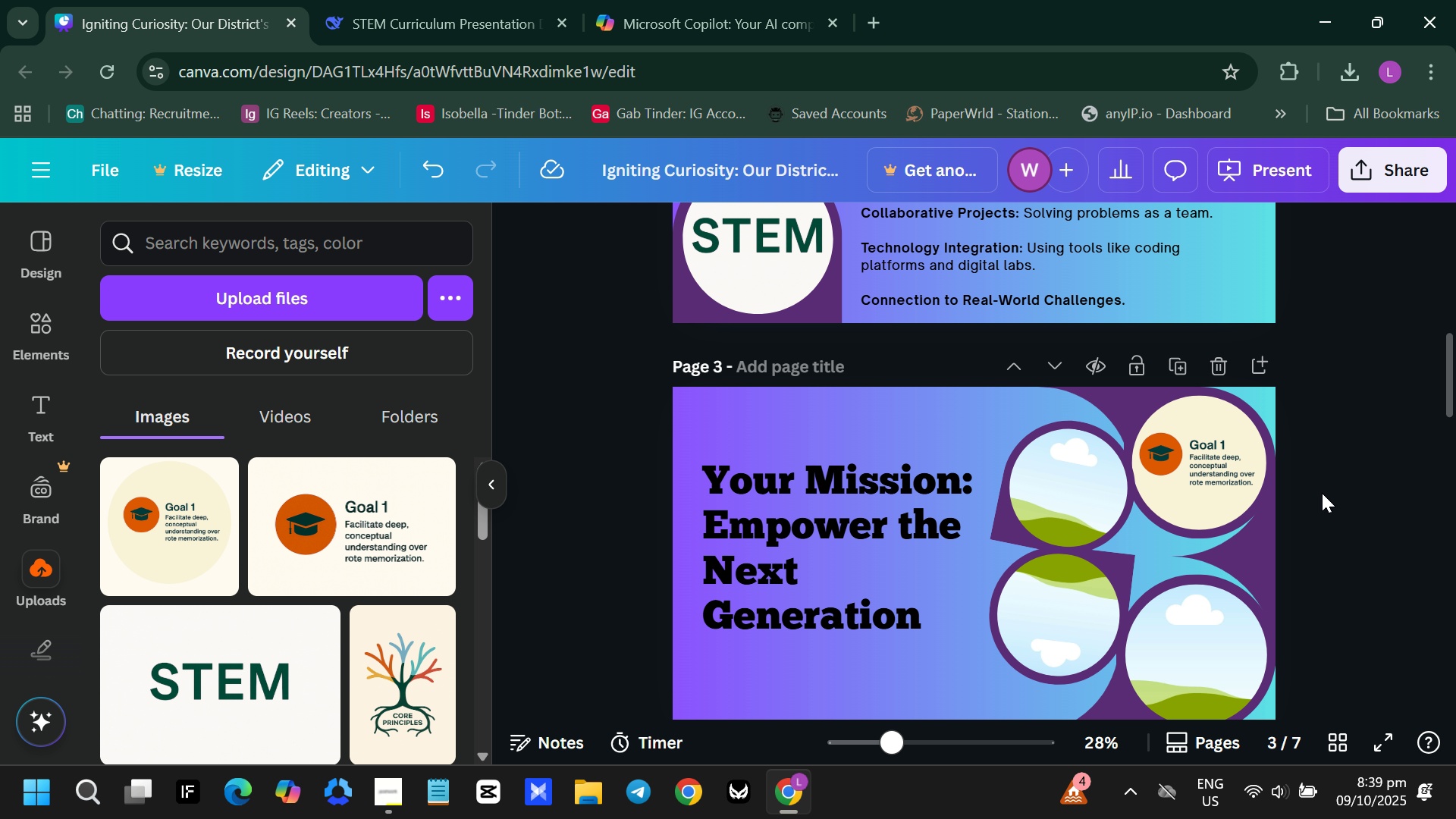 
wait(5.45)
 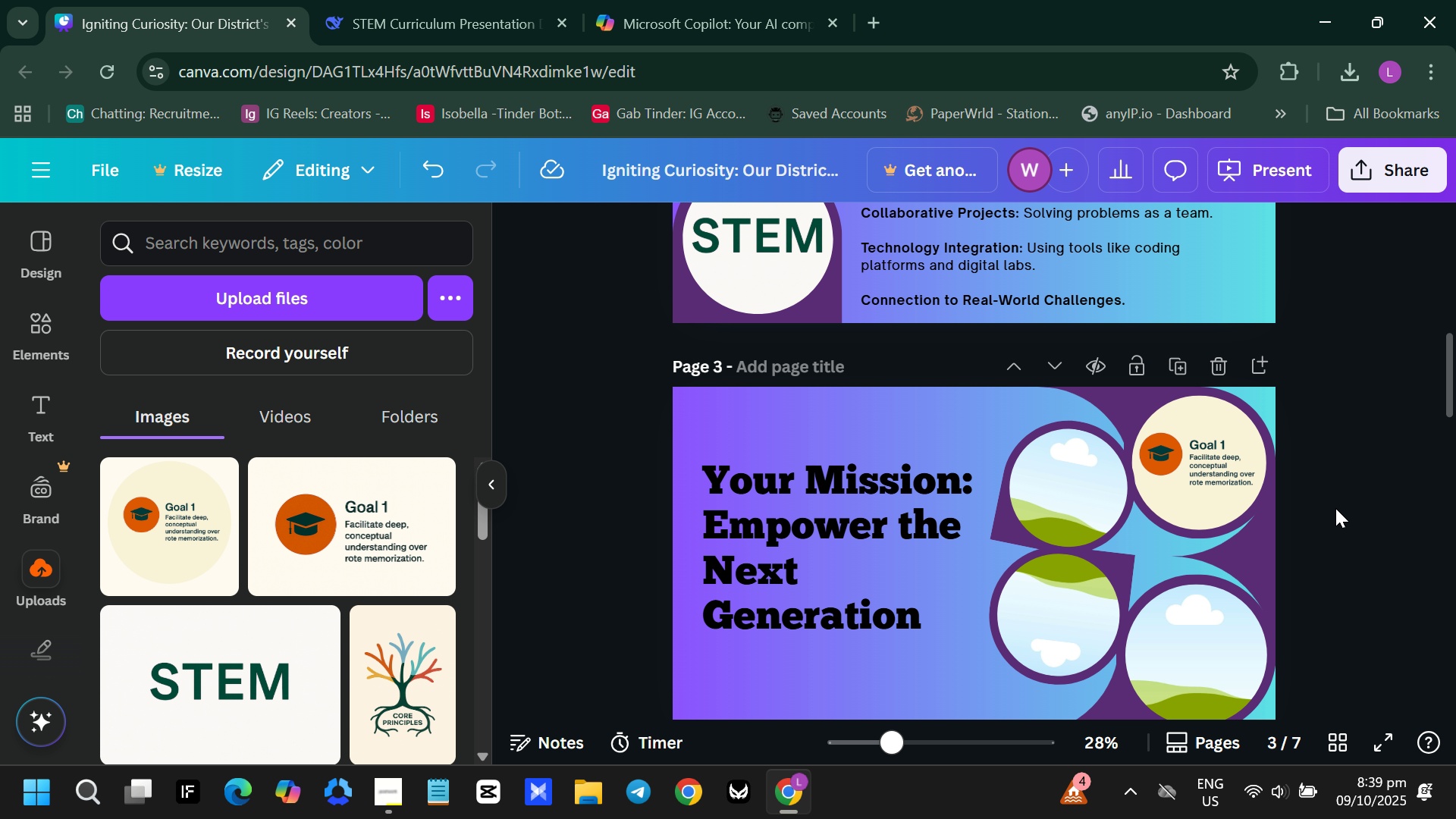 
left_click([485, 0])
 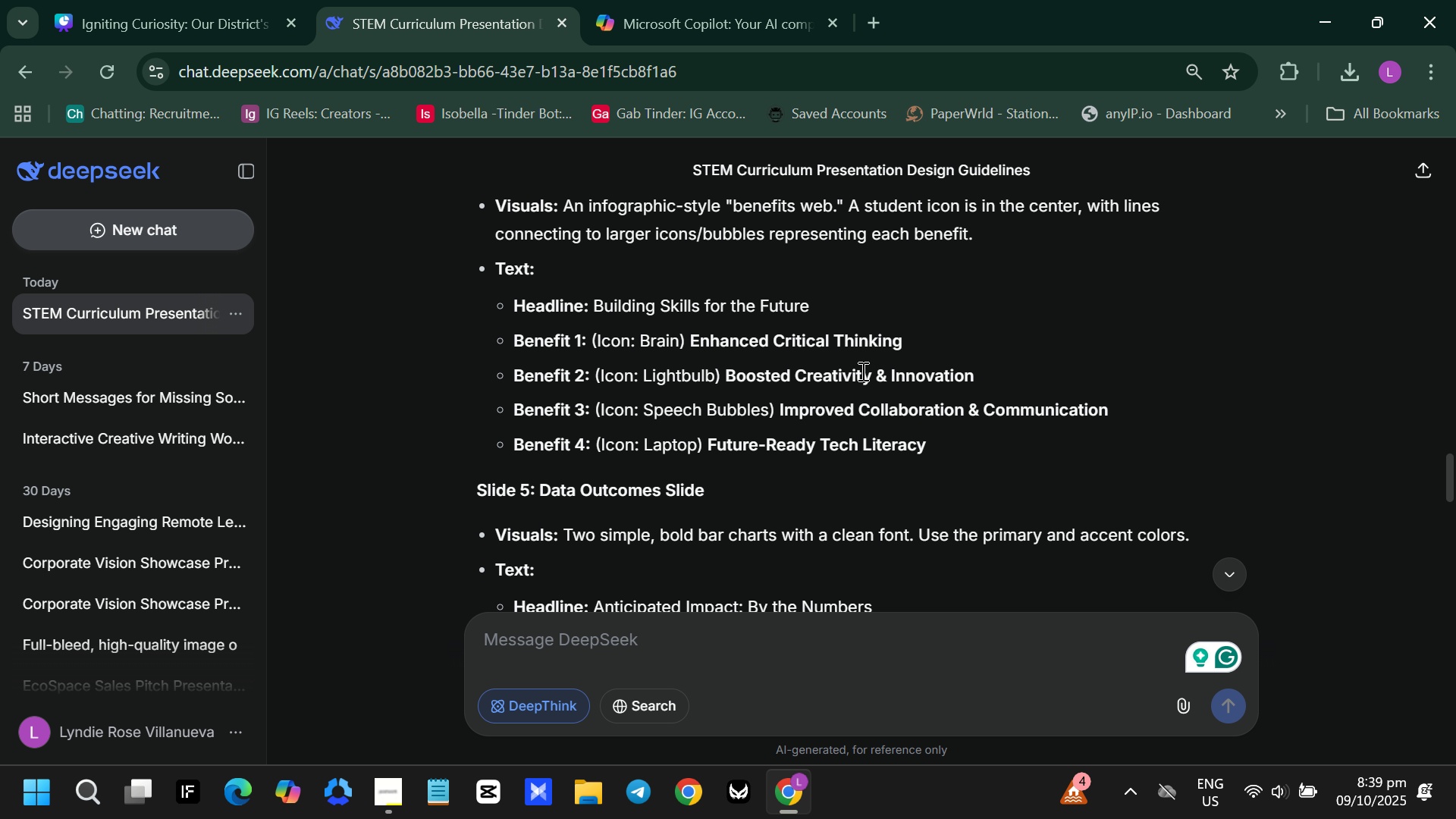 
scroll: coordinate [861, 371], scroll_direction: down, amount: 1.0
 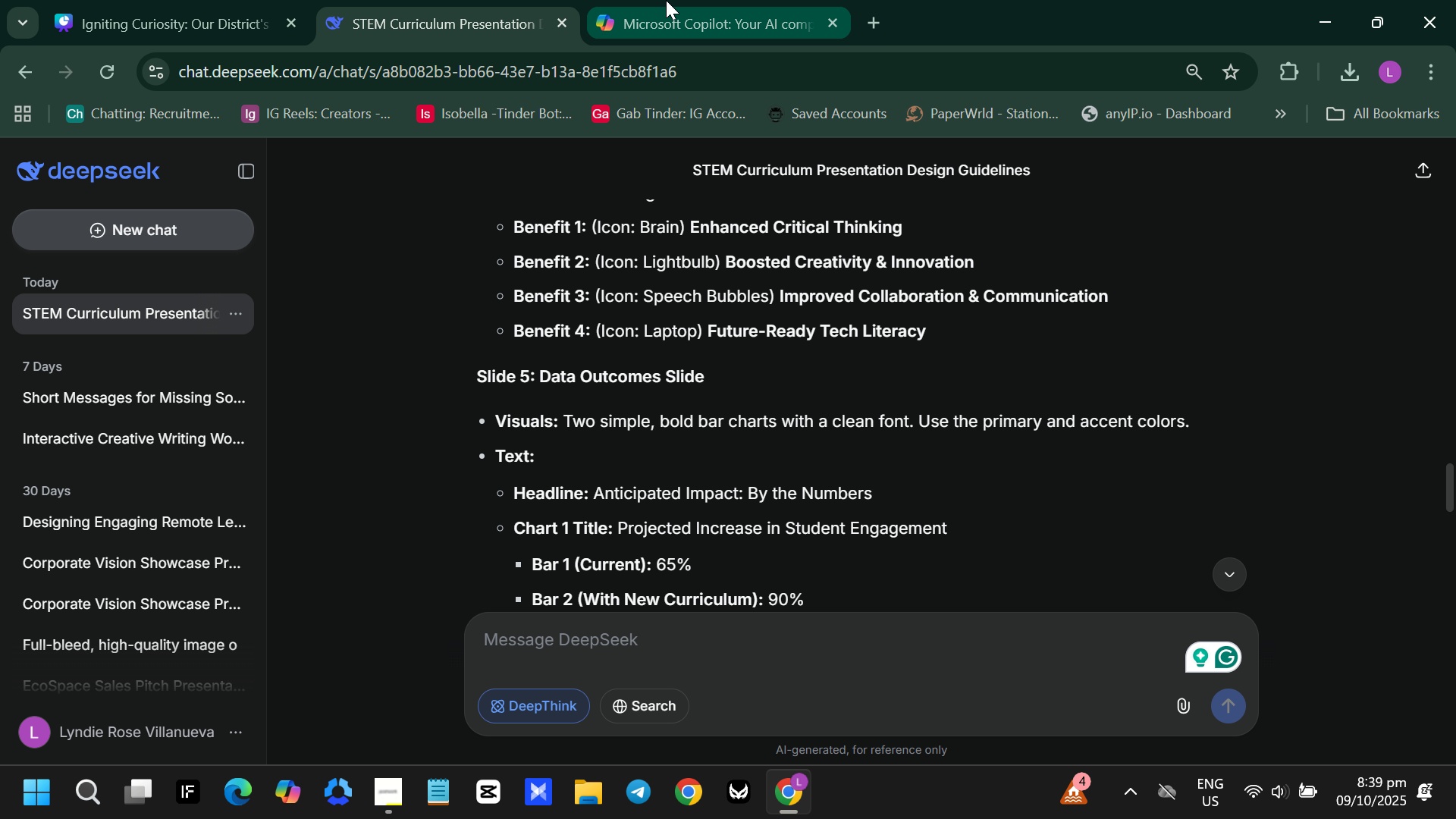 
left_click([666, 0])
 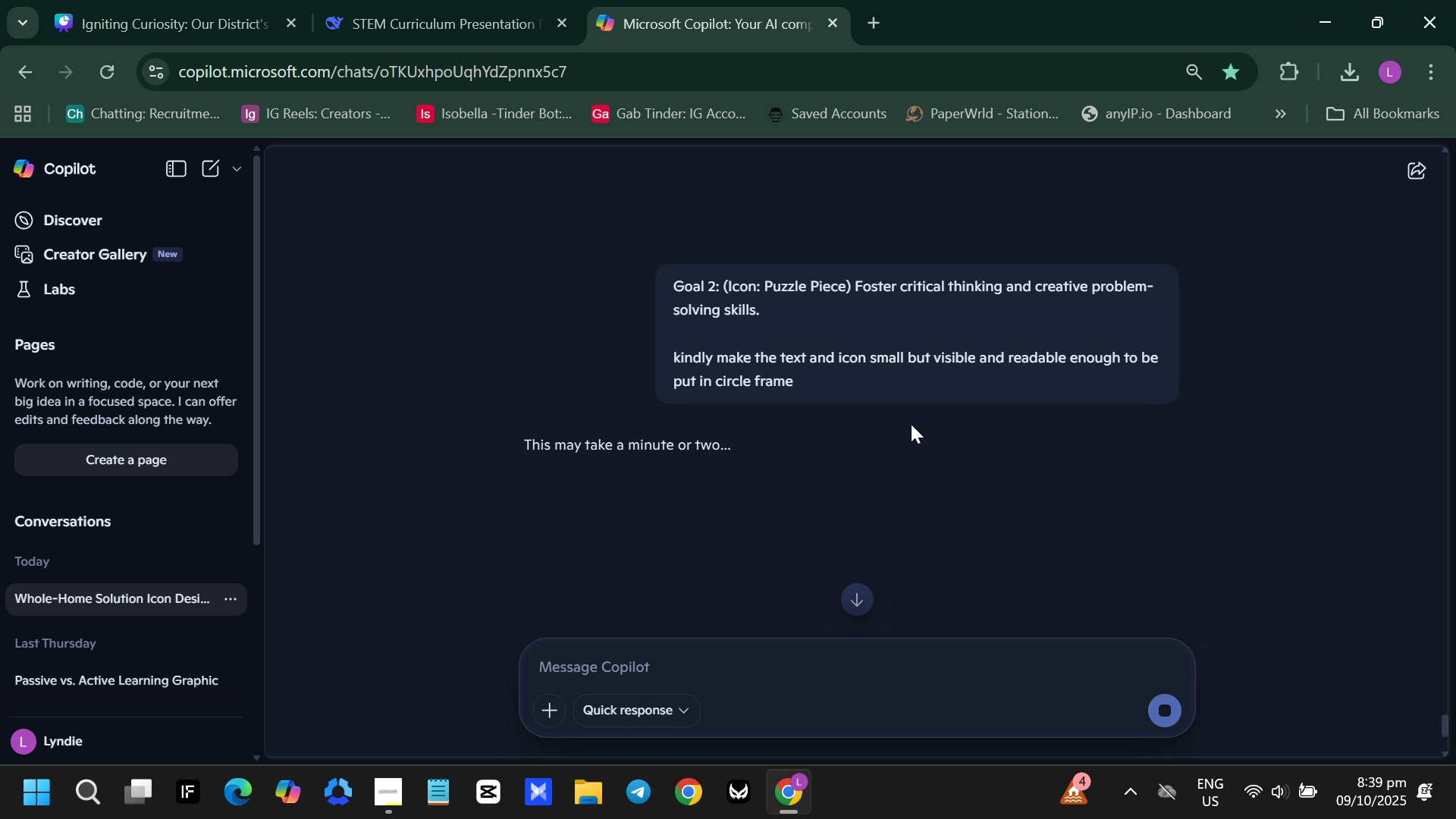 
scroll: coordinate [912, 430], scroll_direction: down, amount: 9.0
 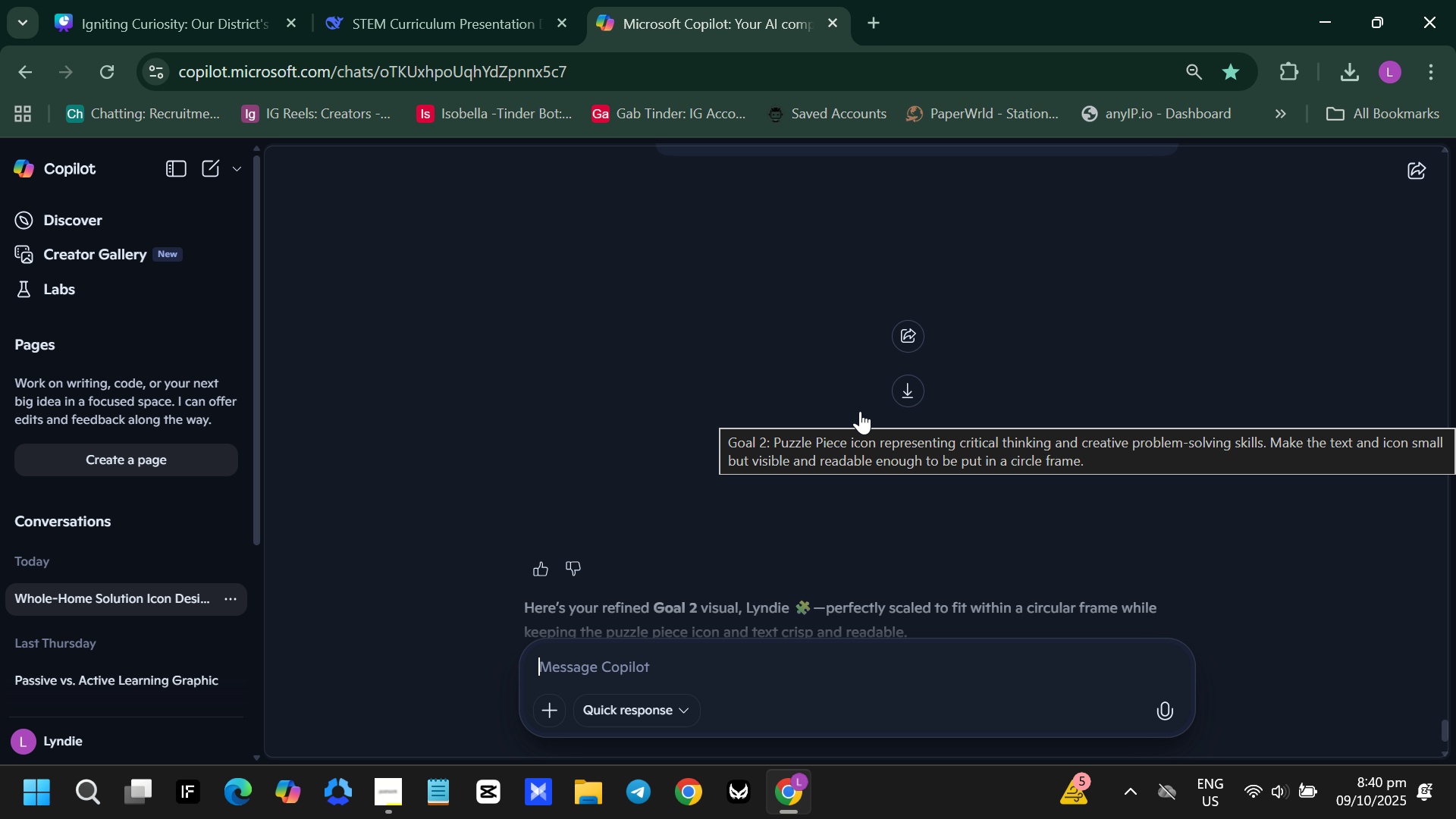 
wait(75.08)
 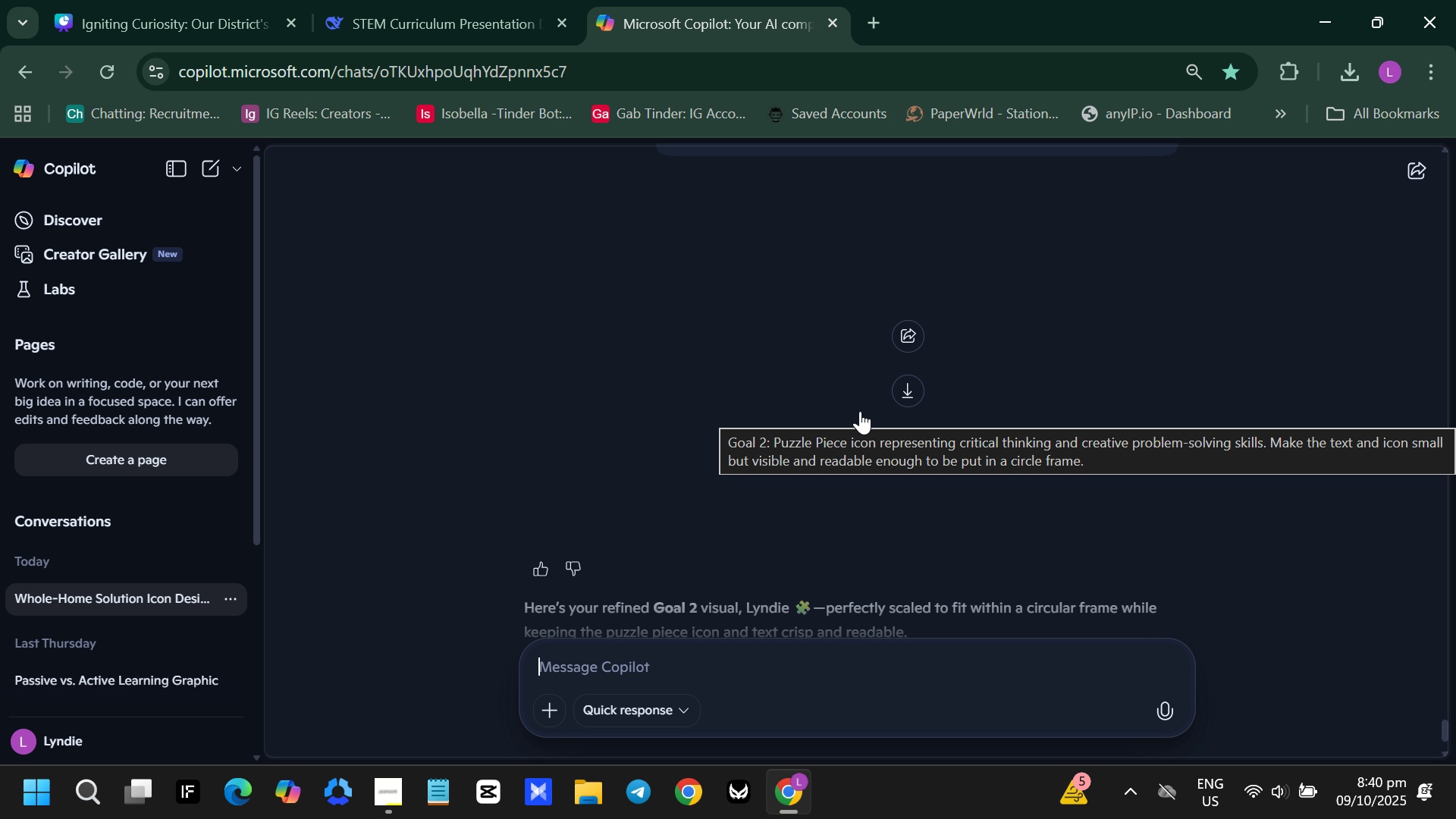 
scroll: coordinate [865, 417], scroll_direction: down, amount: 4.0
 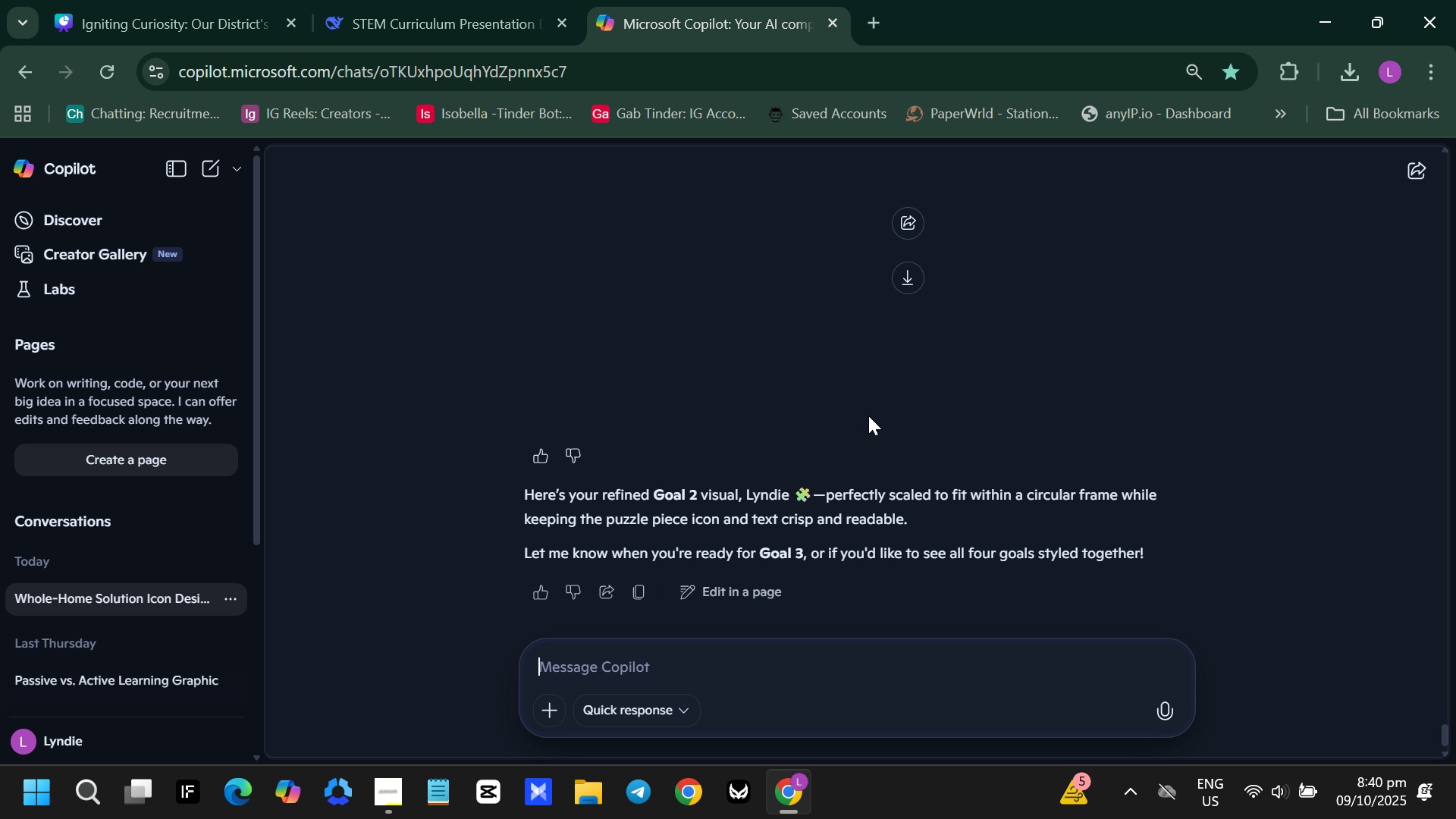 
scroll: coordinate [868, 415], scroll_direction: up, amount: 4.0
 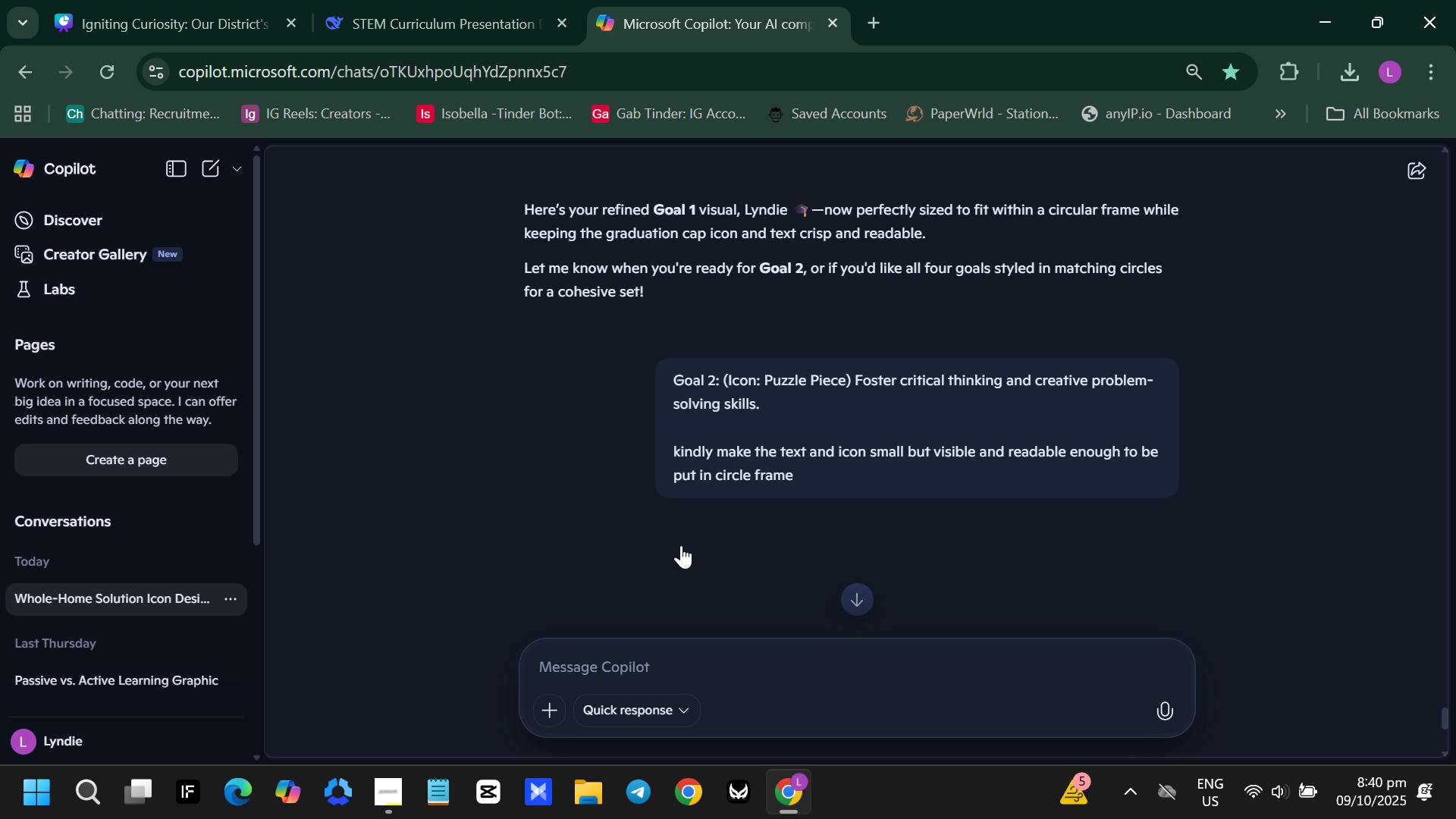 
scroll: coordinate [687, 543], scroll_direction: down, amount: 2.0
 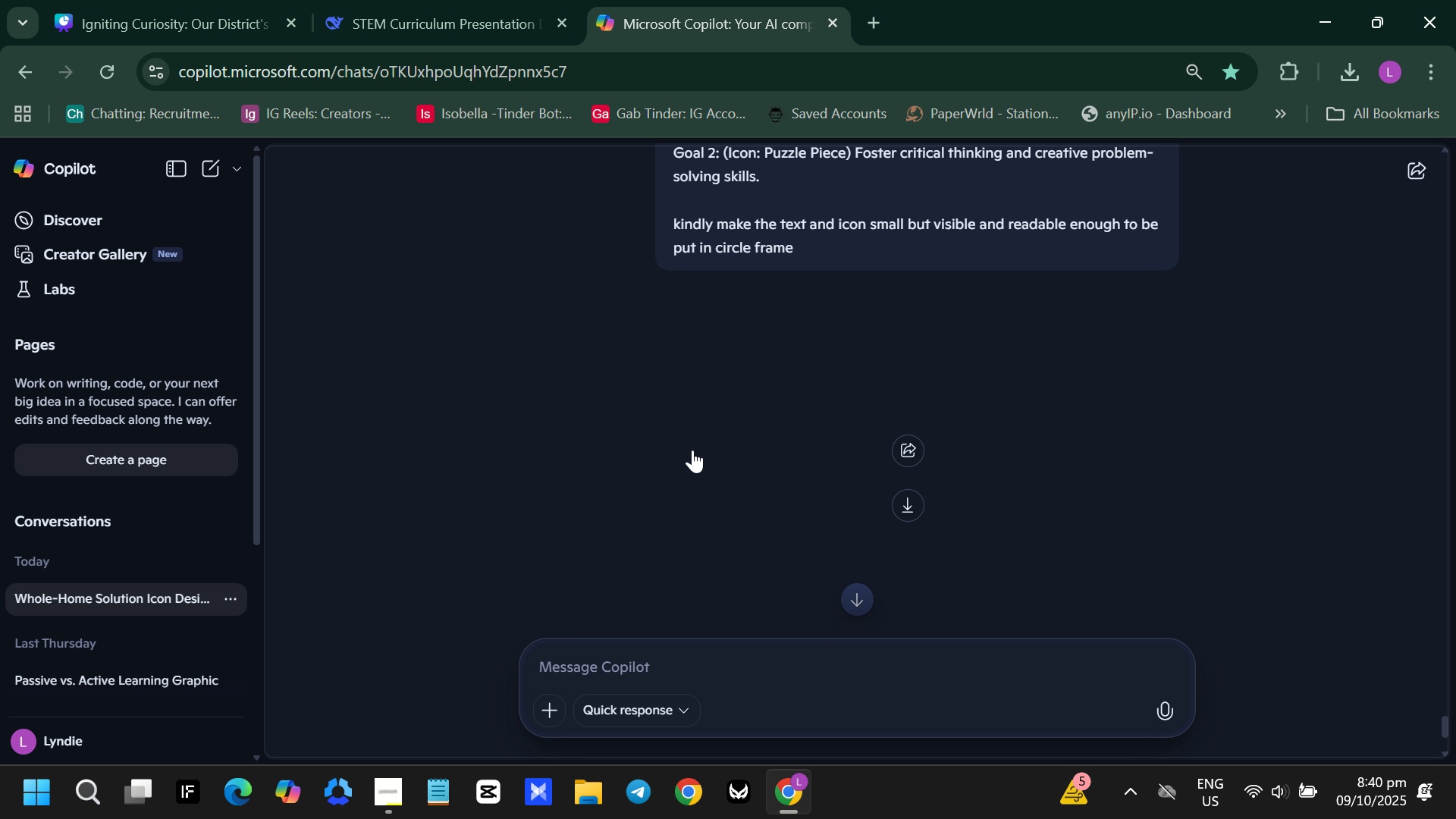 
left_click([692, 450])
 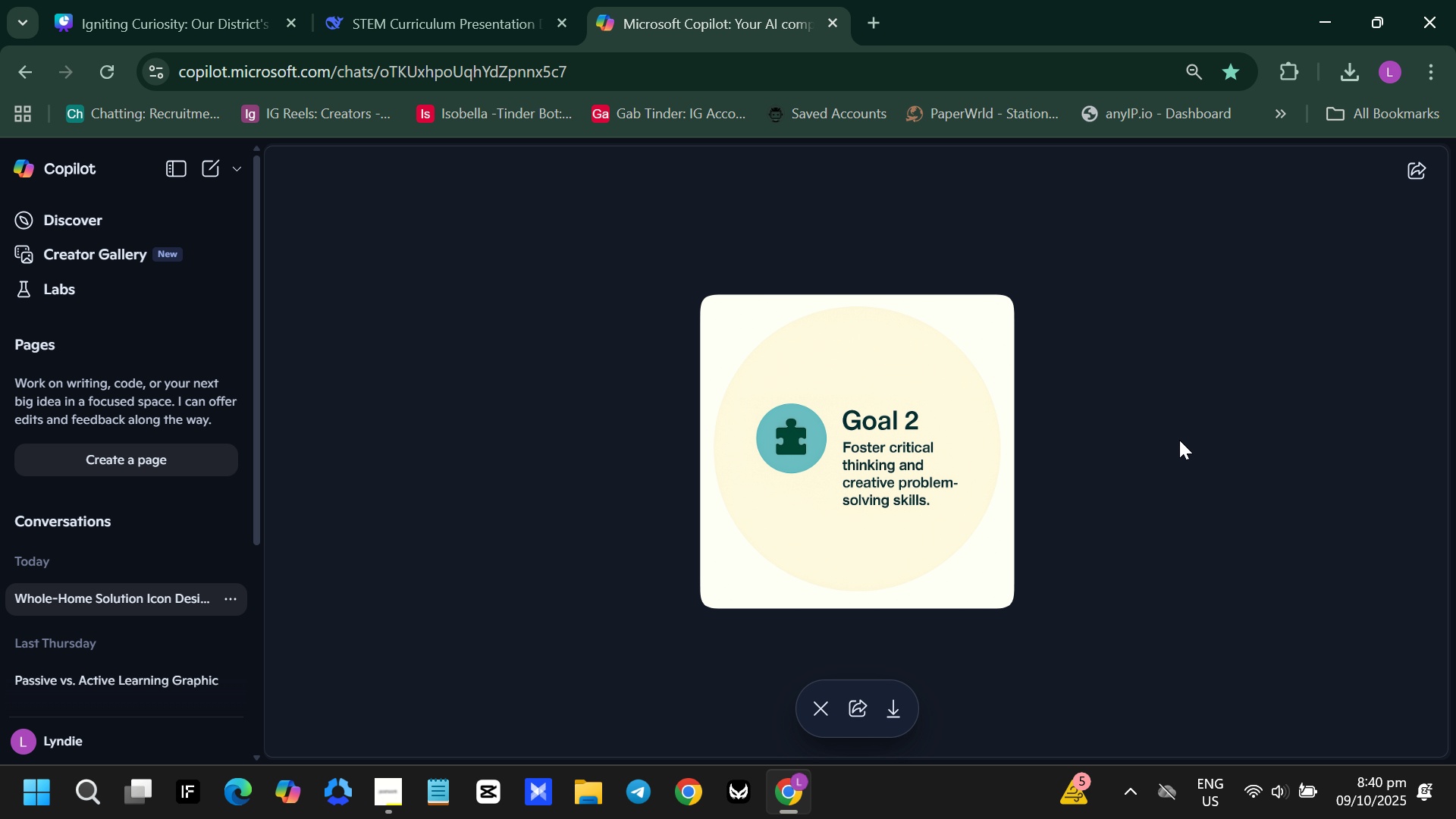 
left_click([1205, 440])
 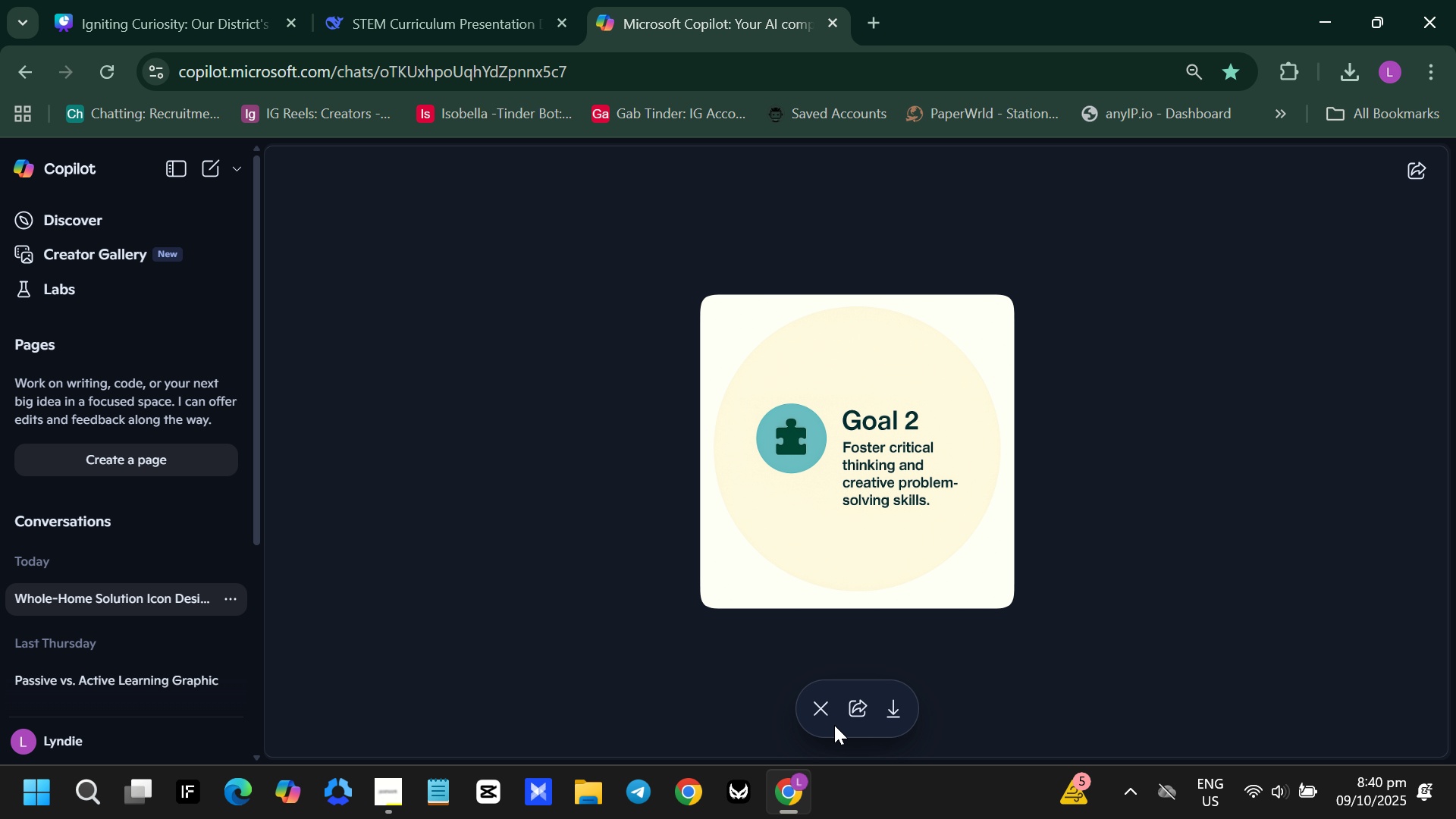 
left_click([819, 708])
 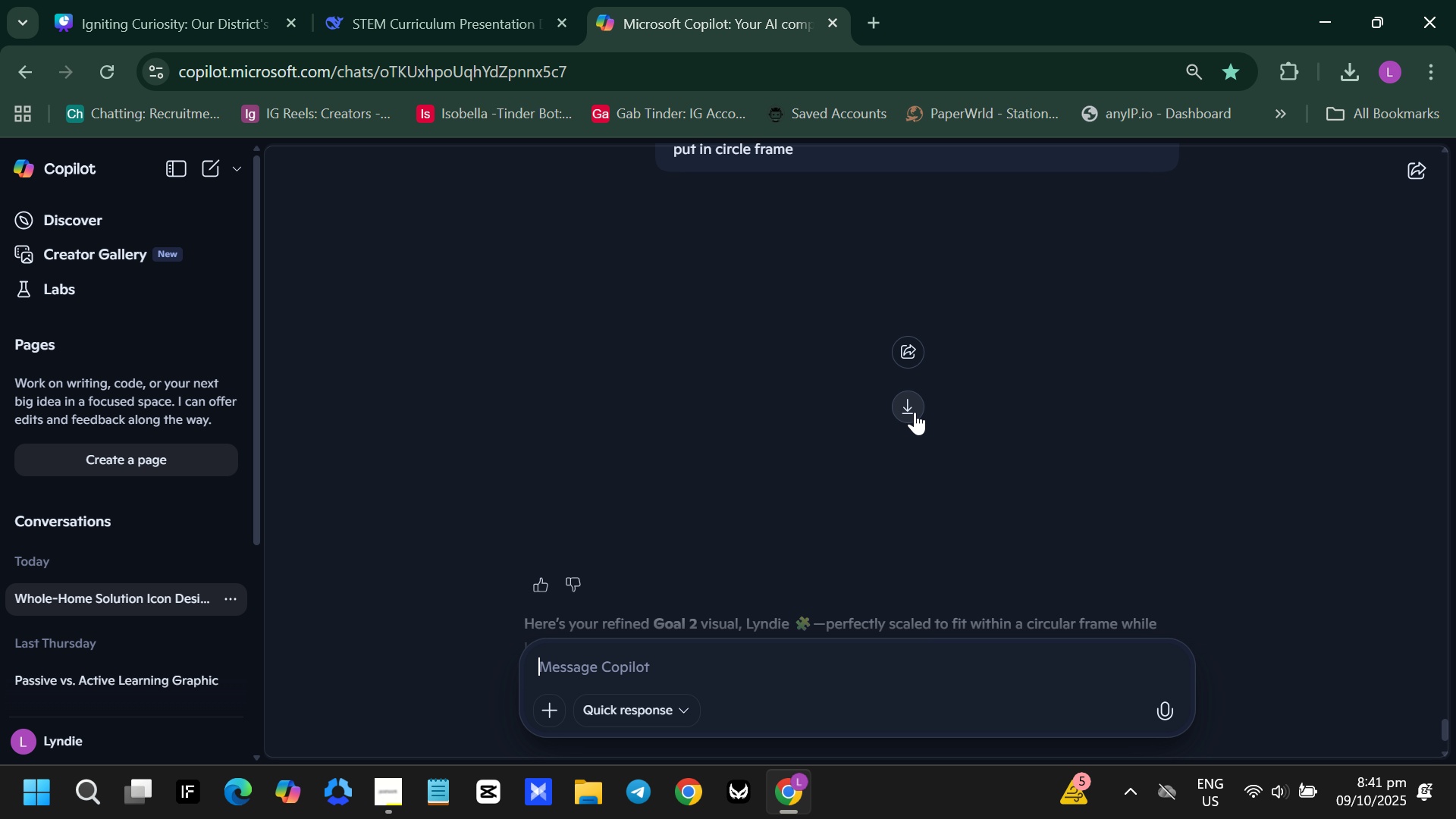 
left_click([915, 412])
 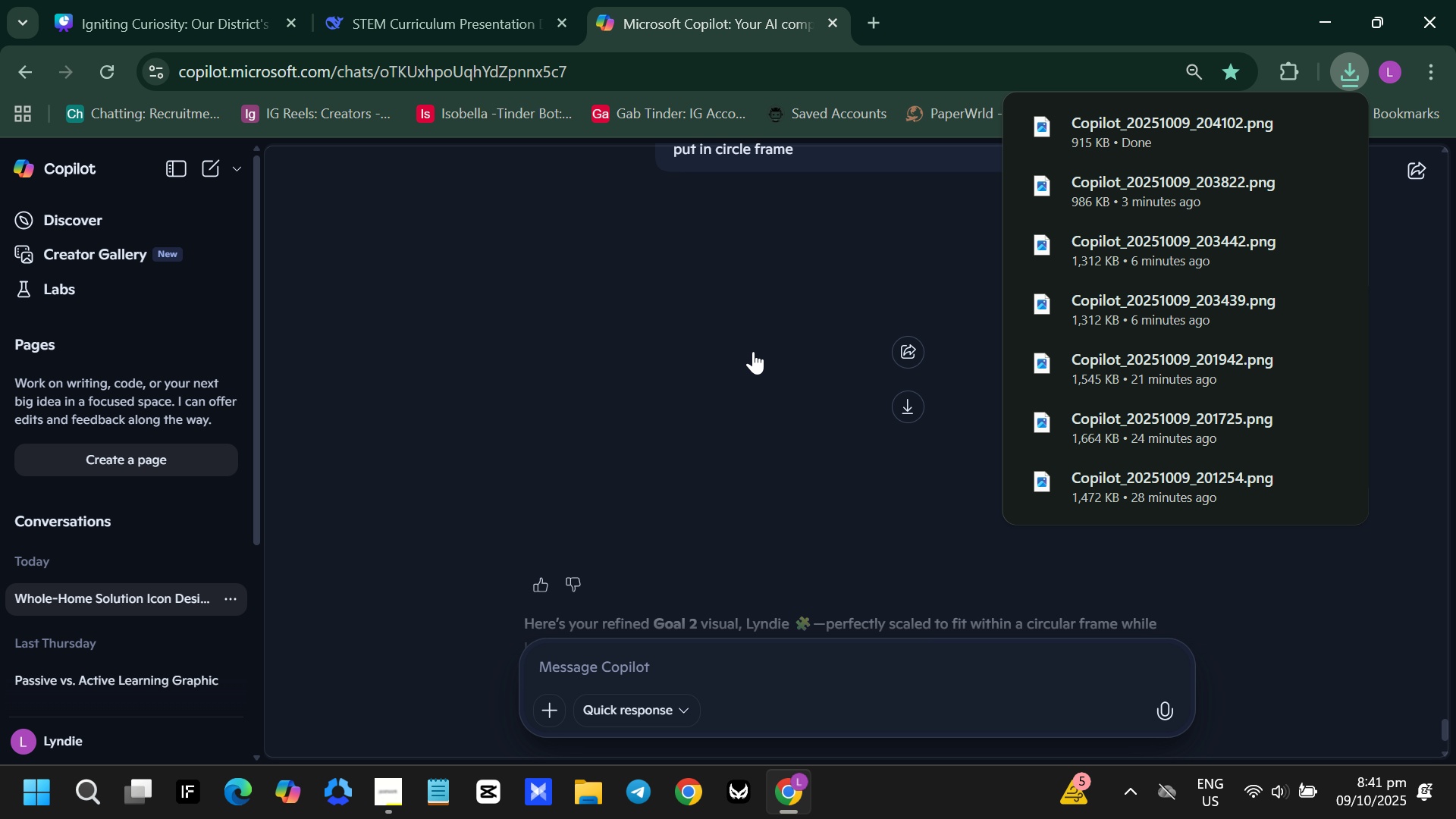 
scroll: coordinate [676, 378], scroll_direction: up, amount: 36.0
 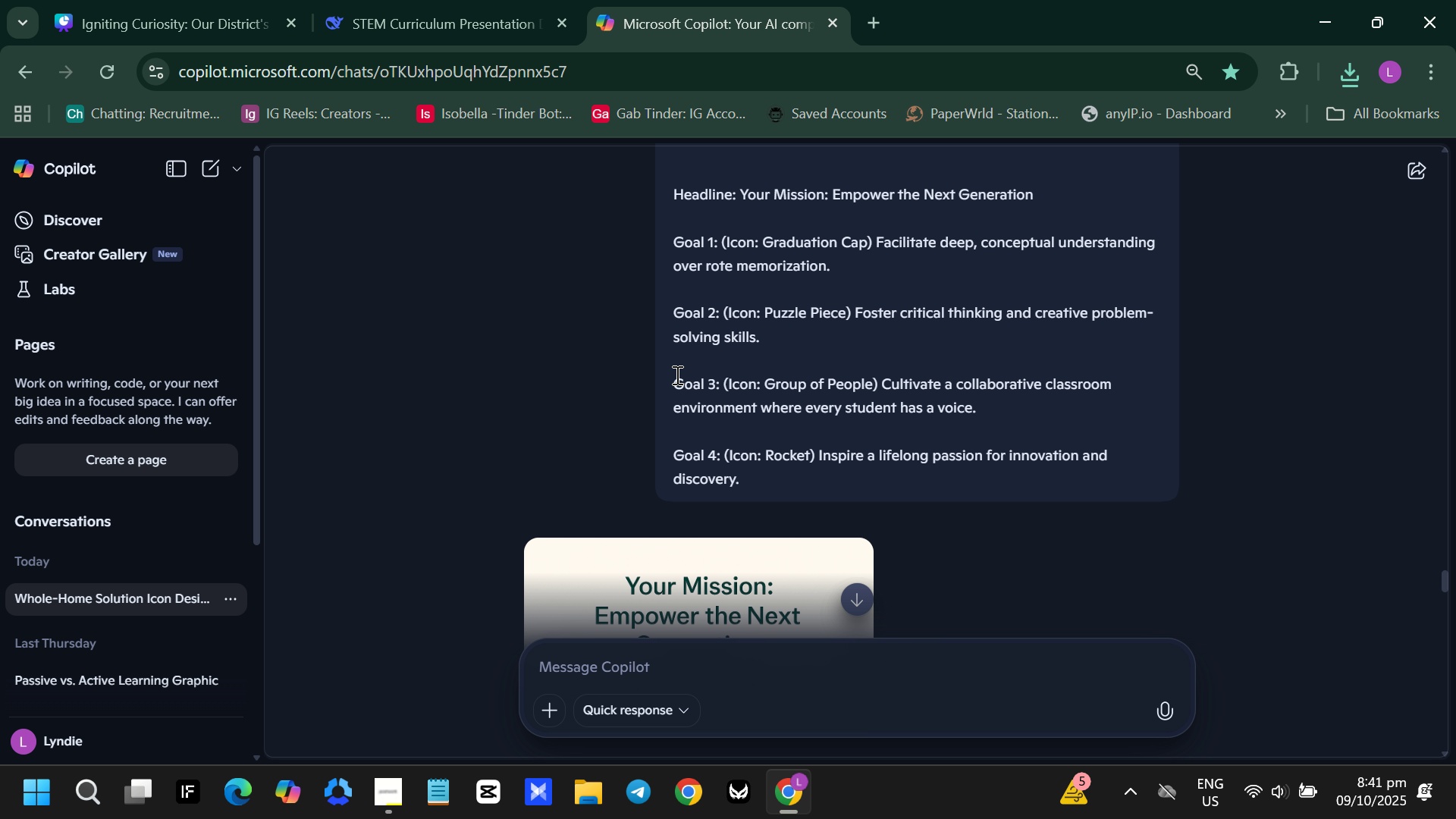 
left_click_drag(start_coordinate=[675, 375], to_coordinate=[1041, 404])
 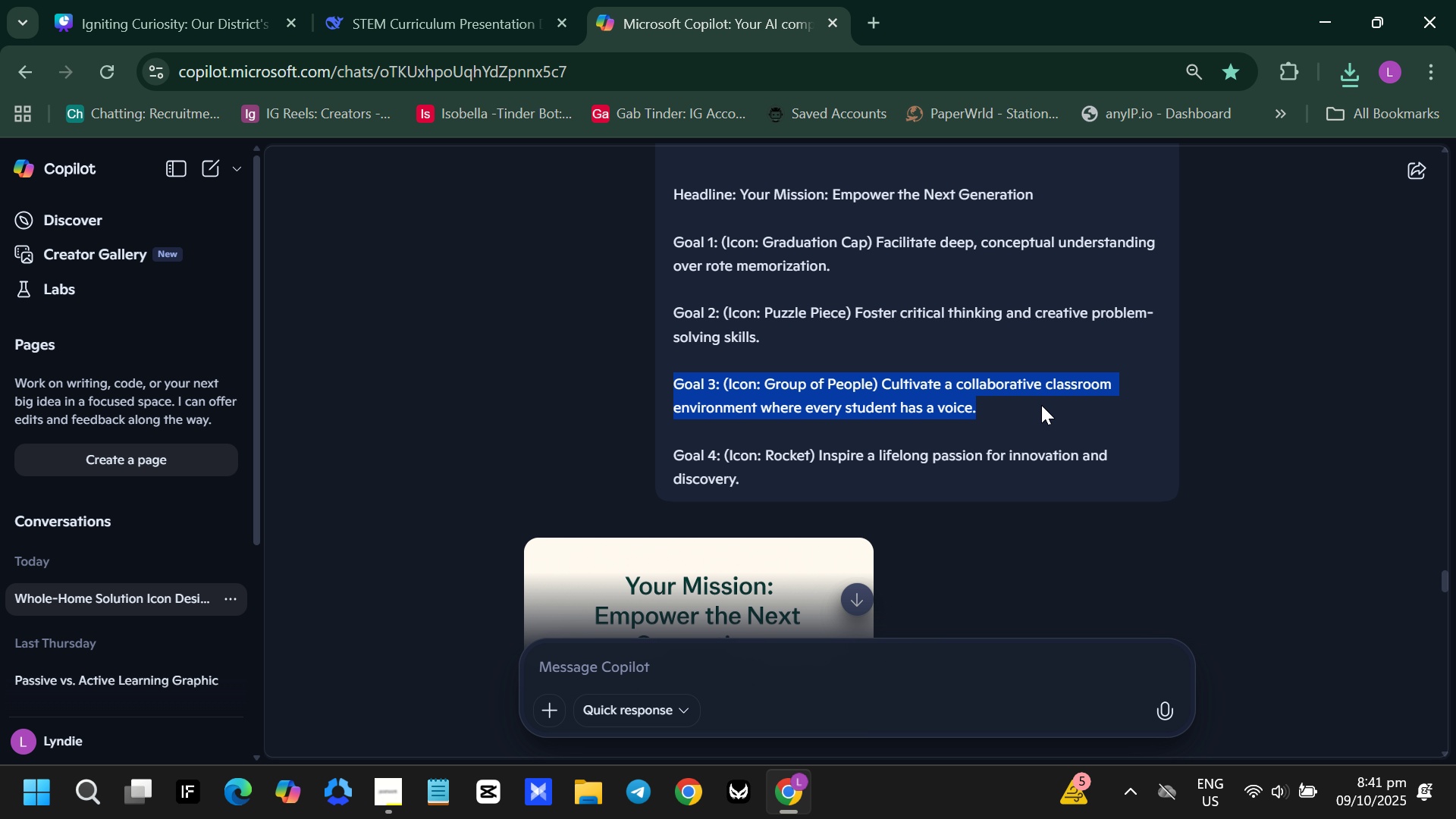 
key(Control+C)
 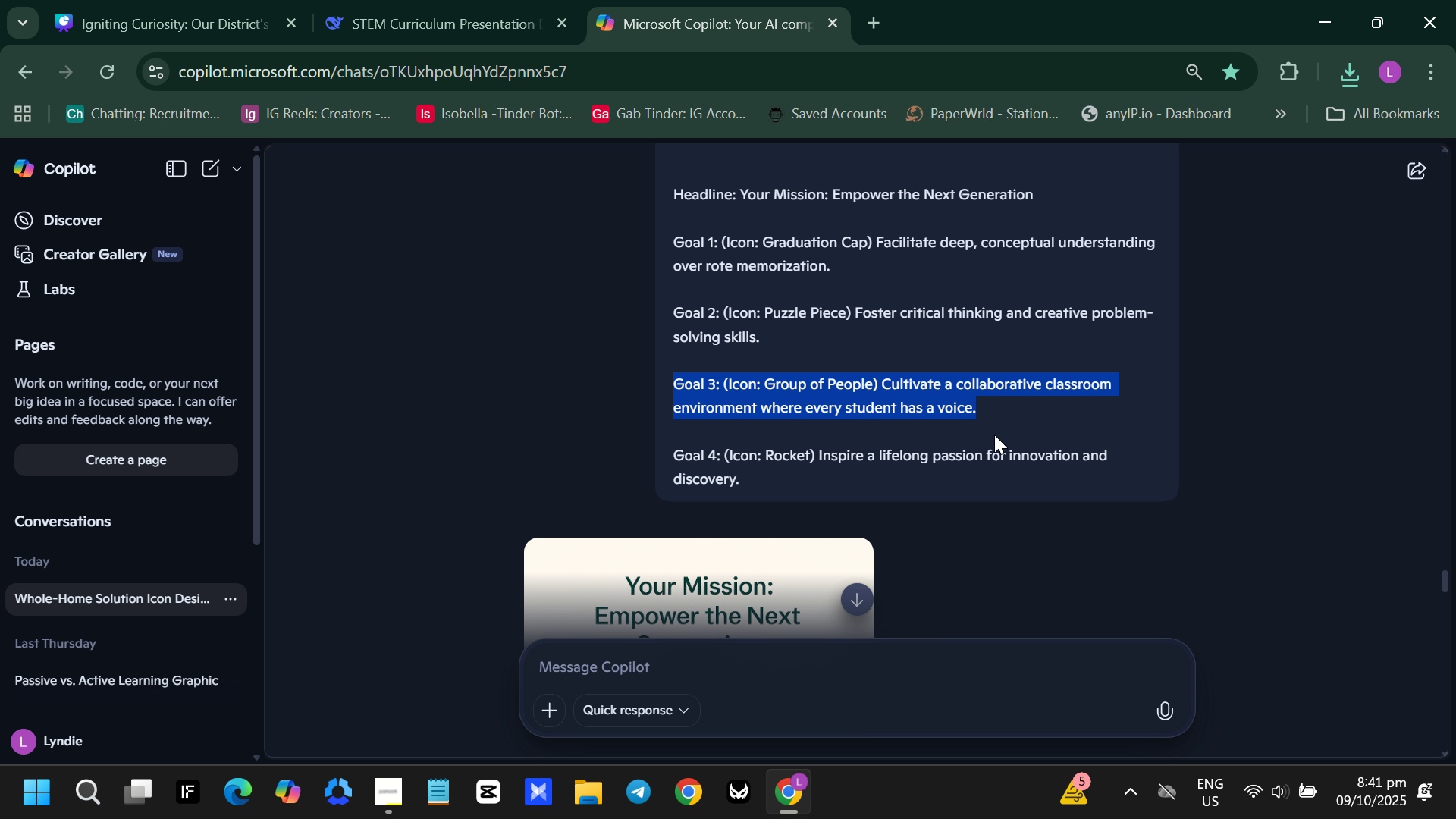 
scroll: coordinate [965, 473], scroll_direction: down, amount: 28.0
 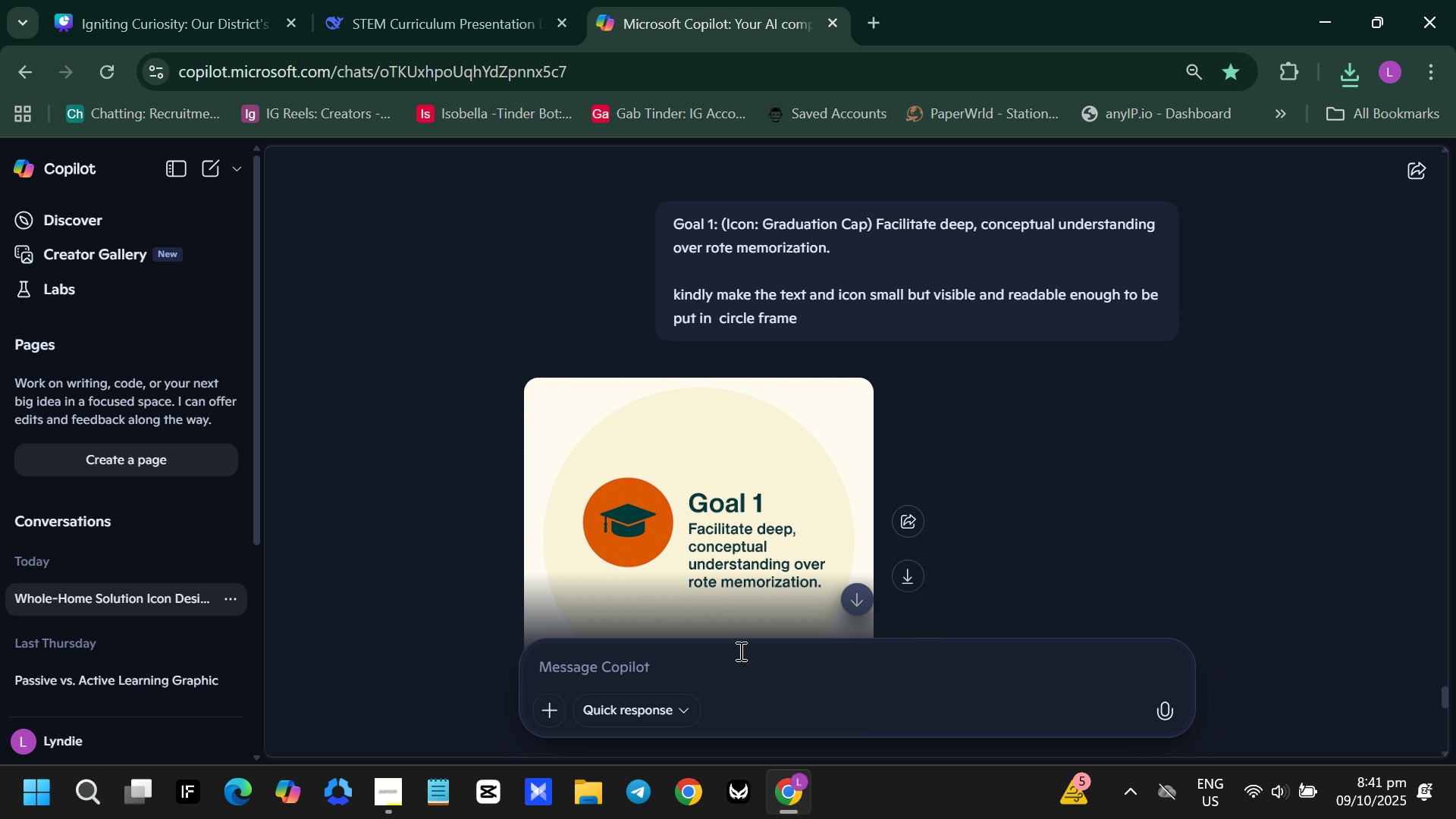 
left_click([739, 651])
 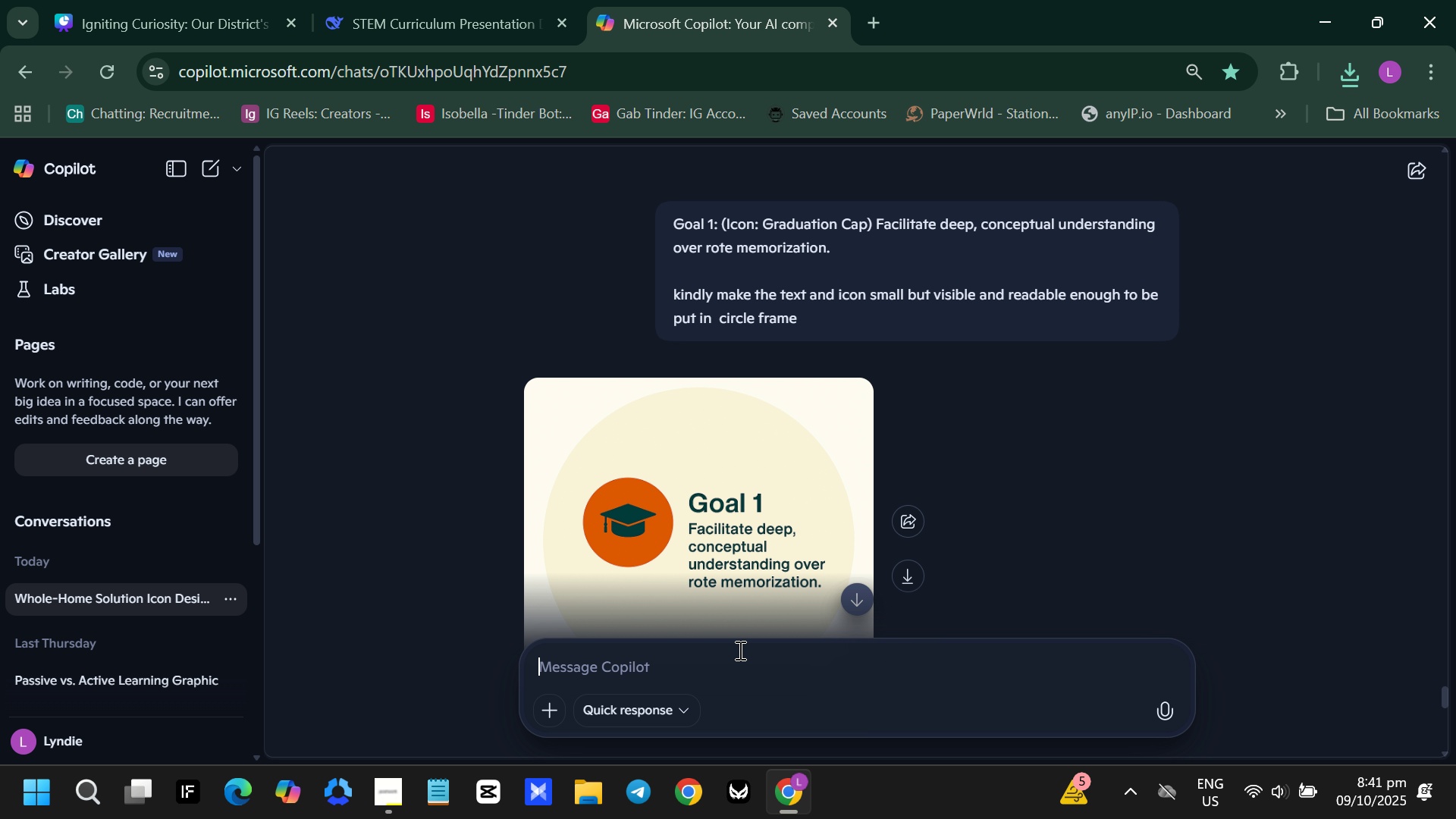 
key(Control+V)
 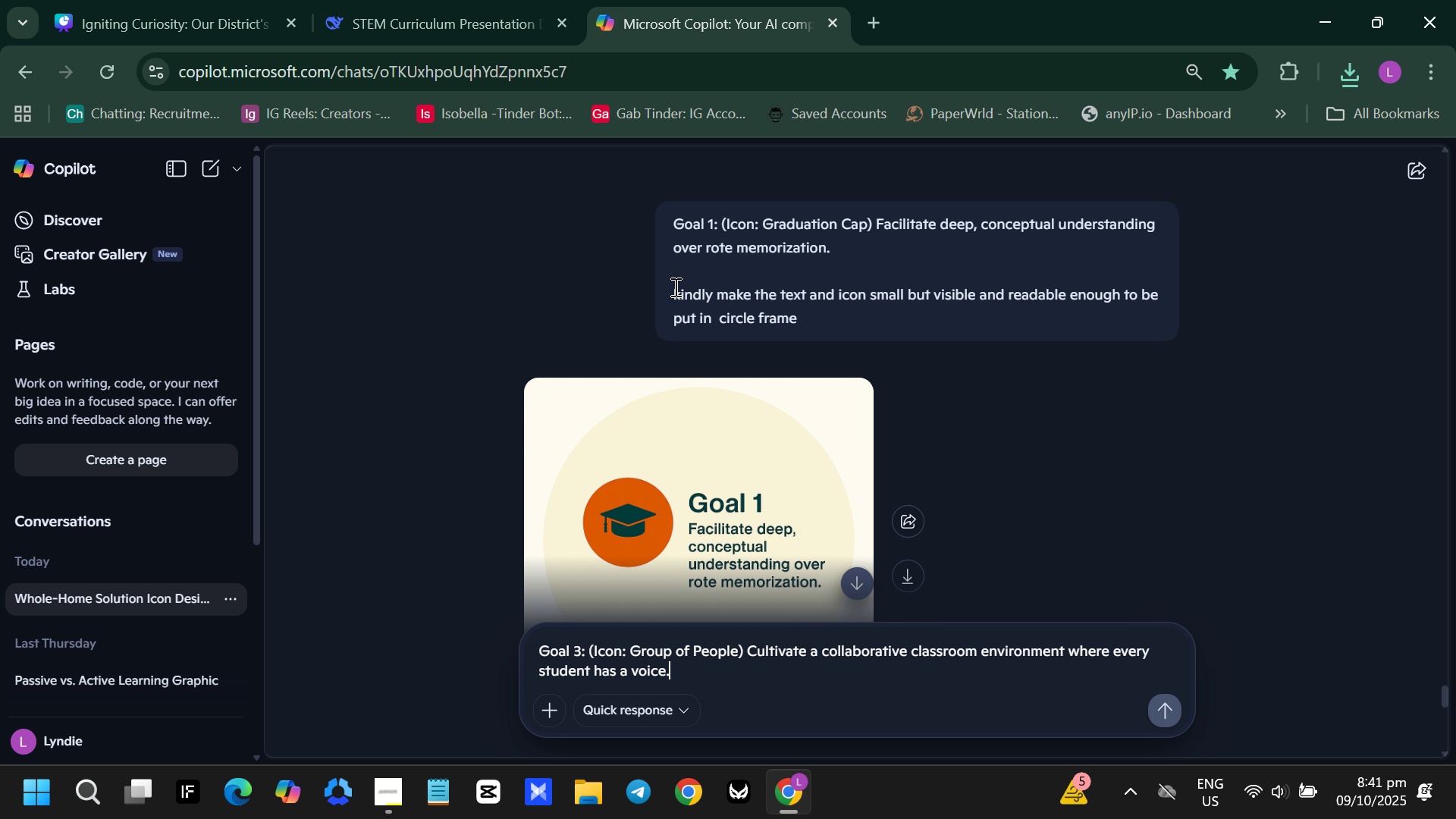 
left_click_drag(start_coordinate=[669, 287], to_coordinate=[816, 322])
 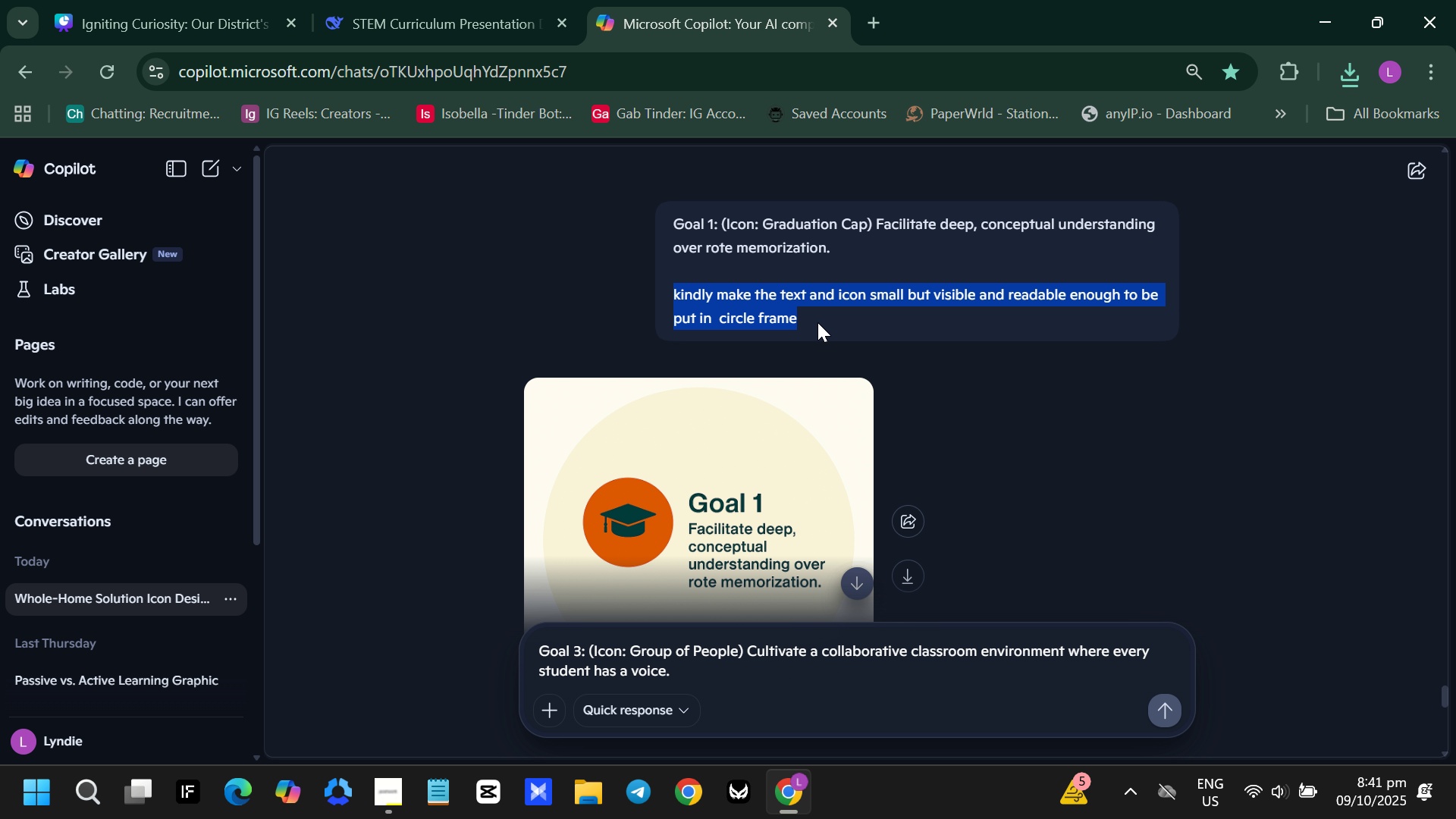 
key(Control+C)
 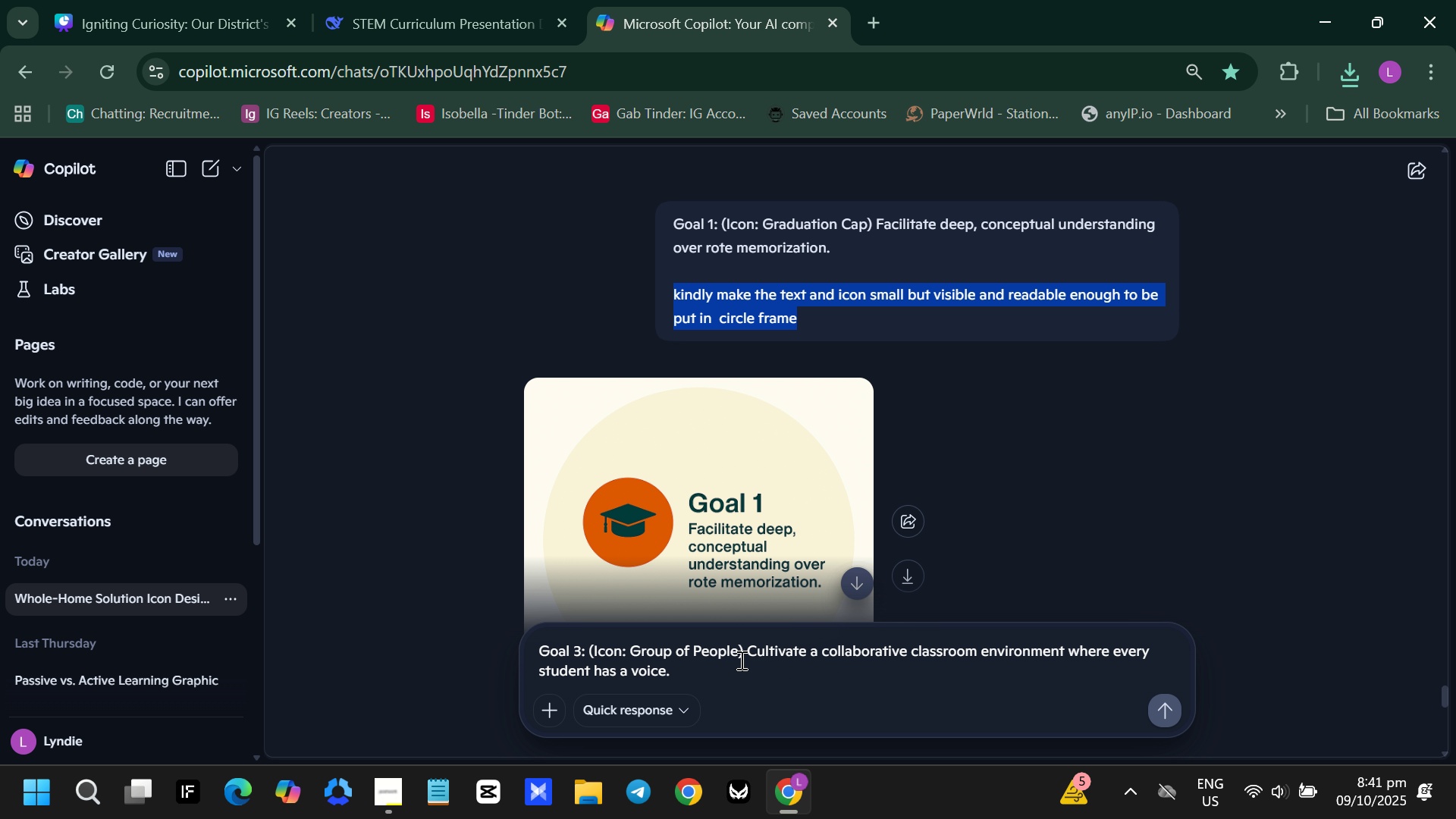 
left_click([740, 660])
 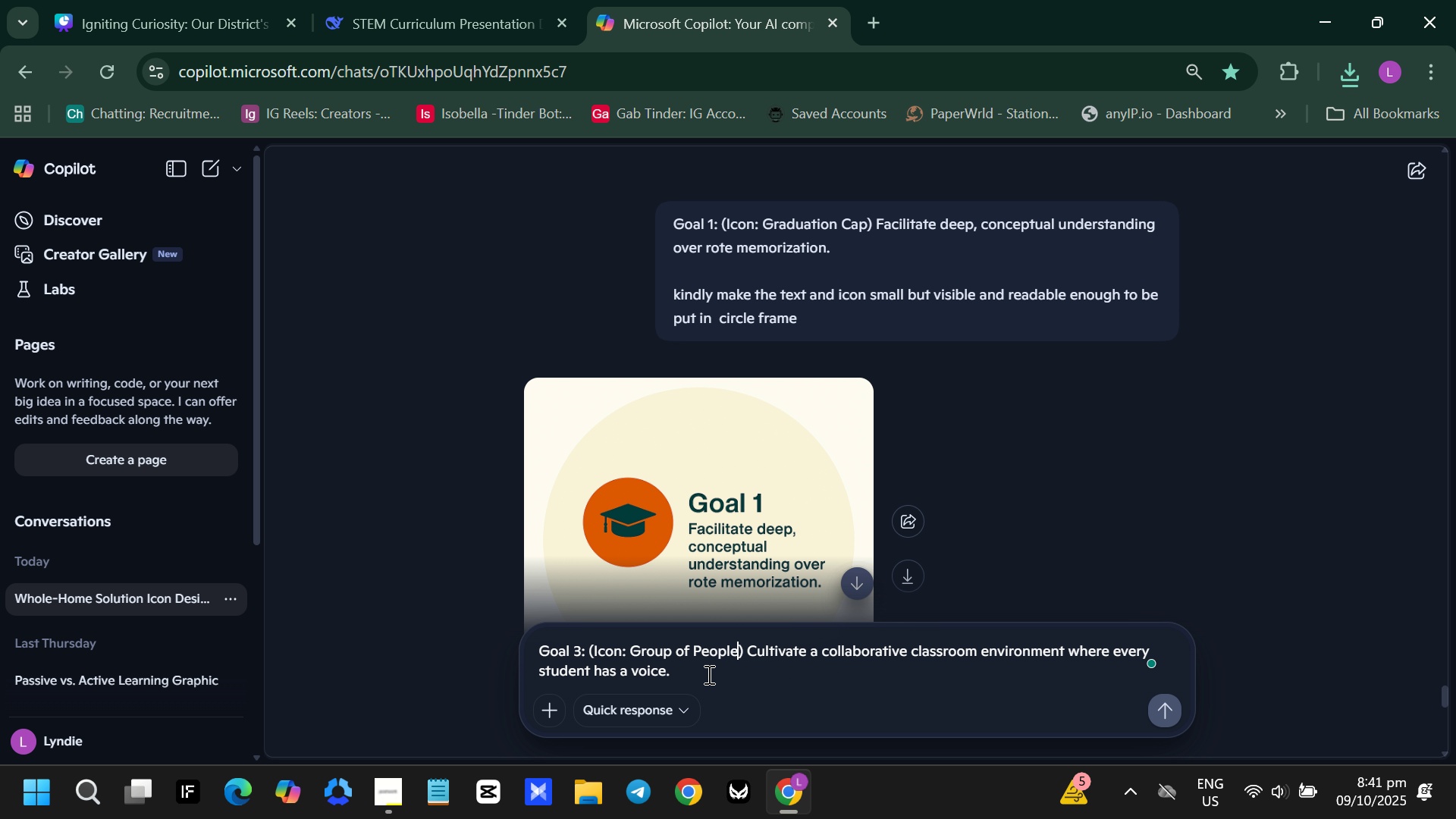 
left_click([708, 674])
 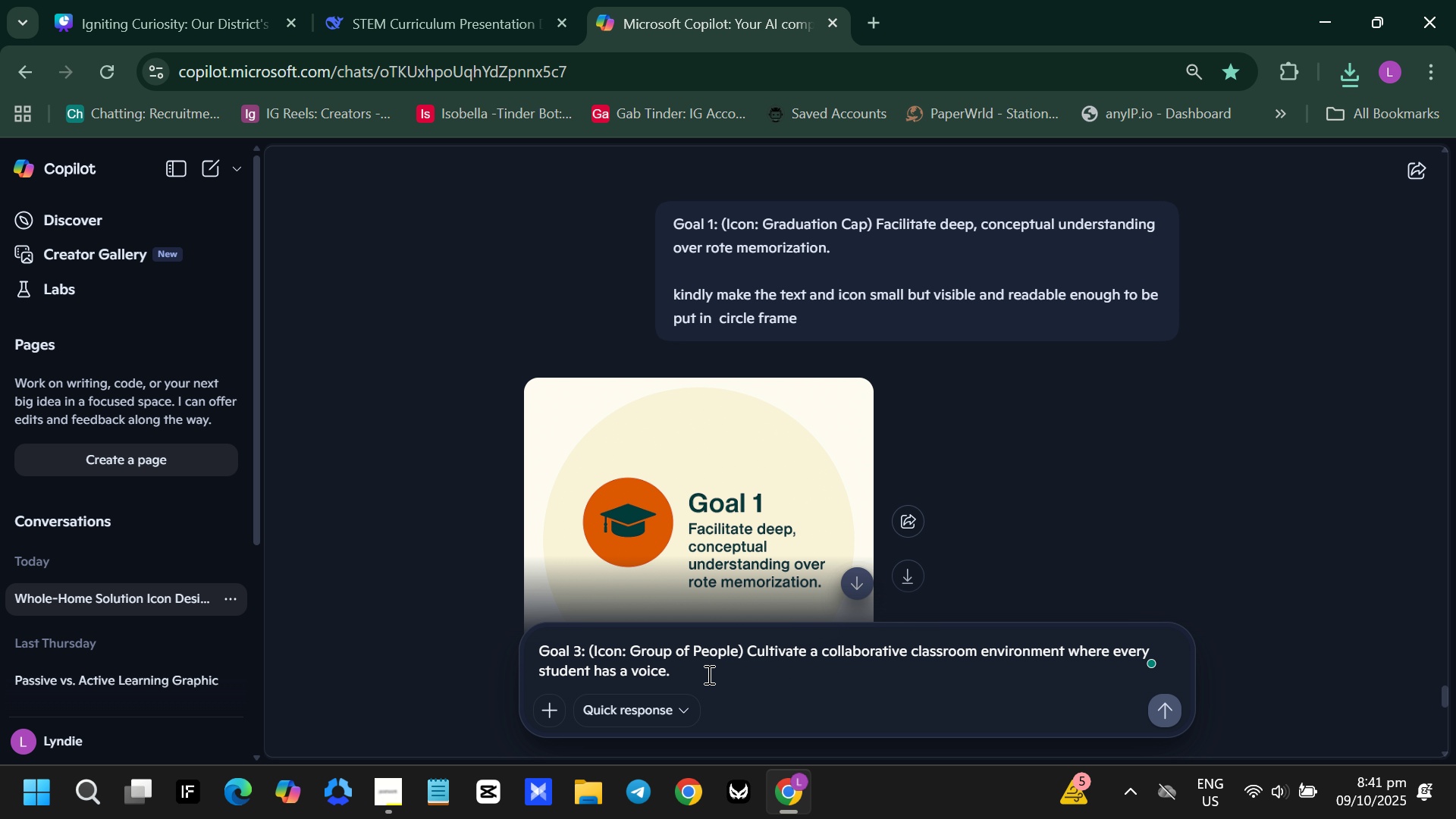 
key(Shift+Enter)
 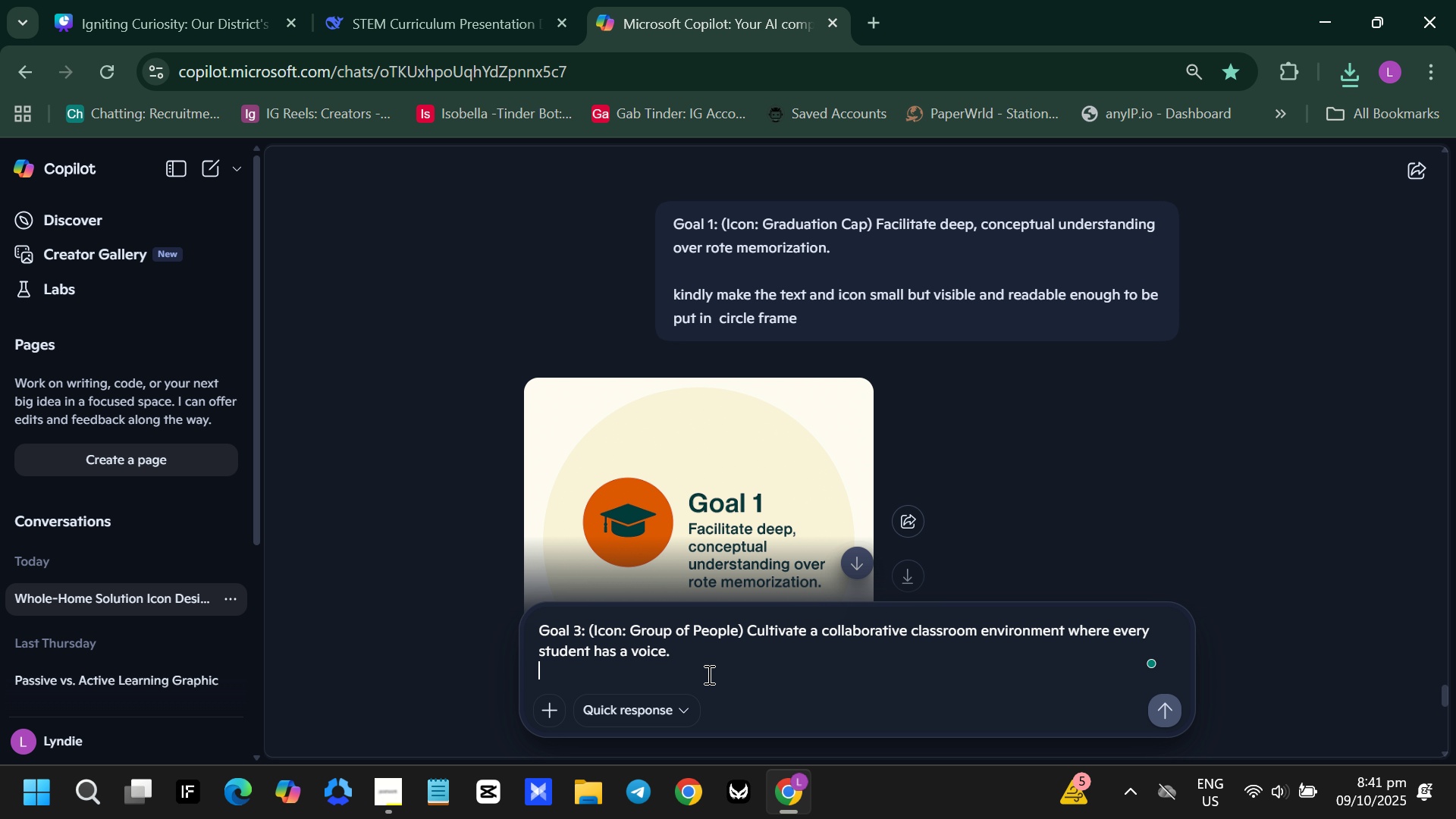 
key(Shift+Enter)
 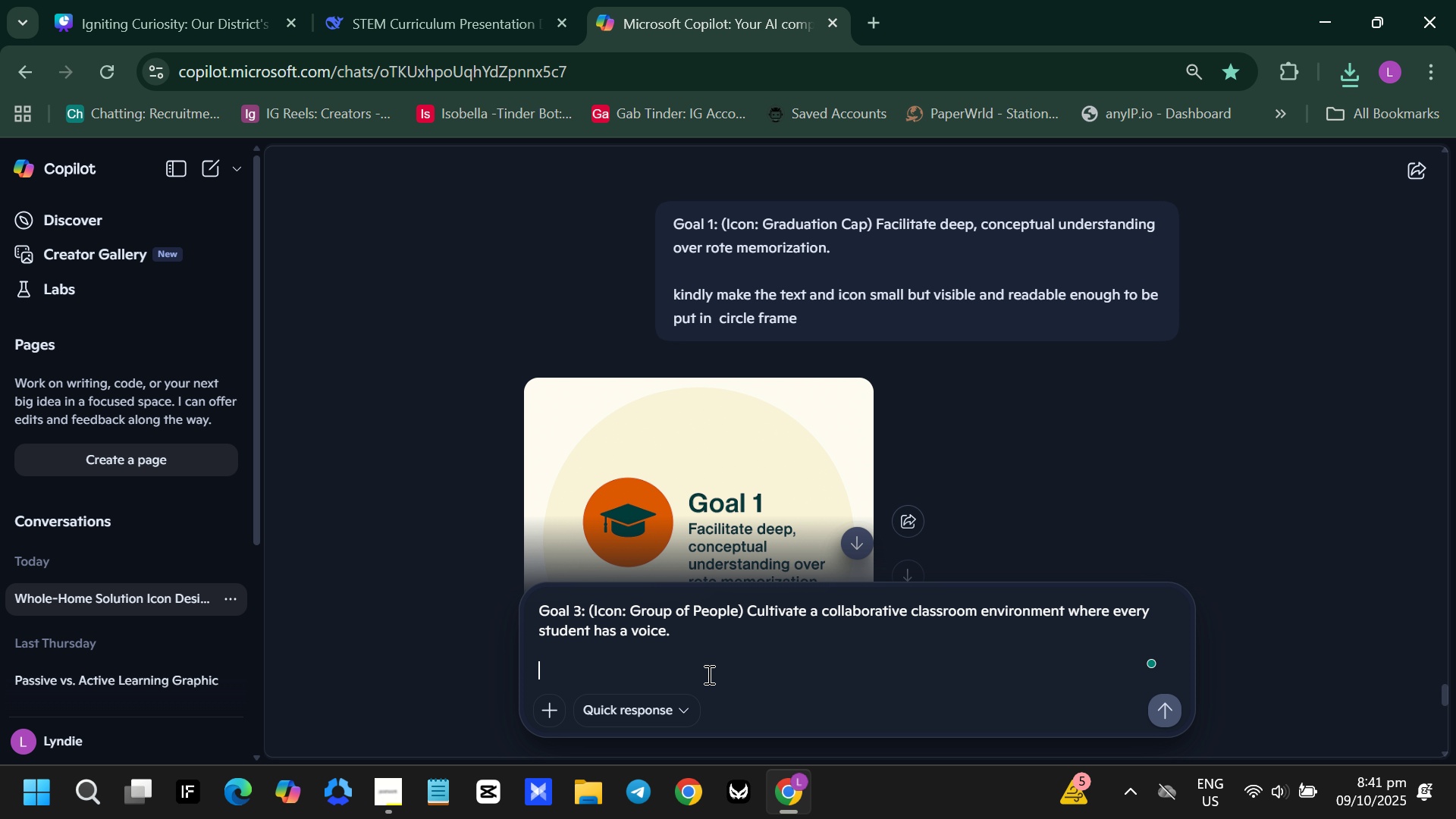 
key(Control+V)
 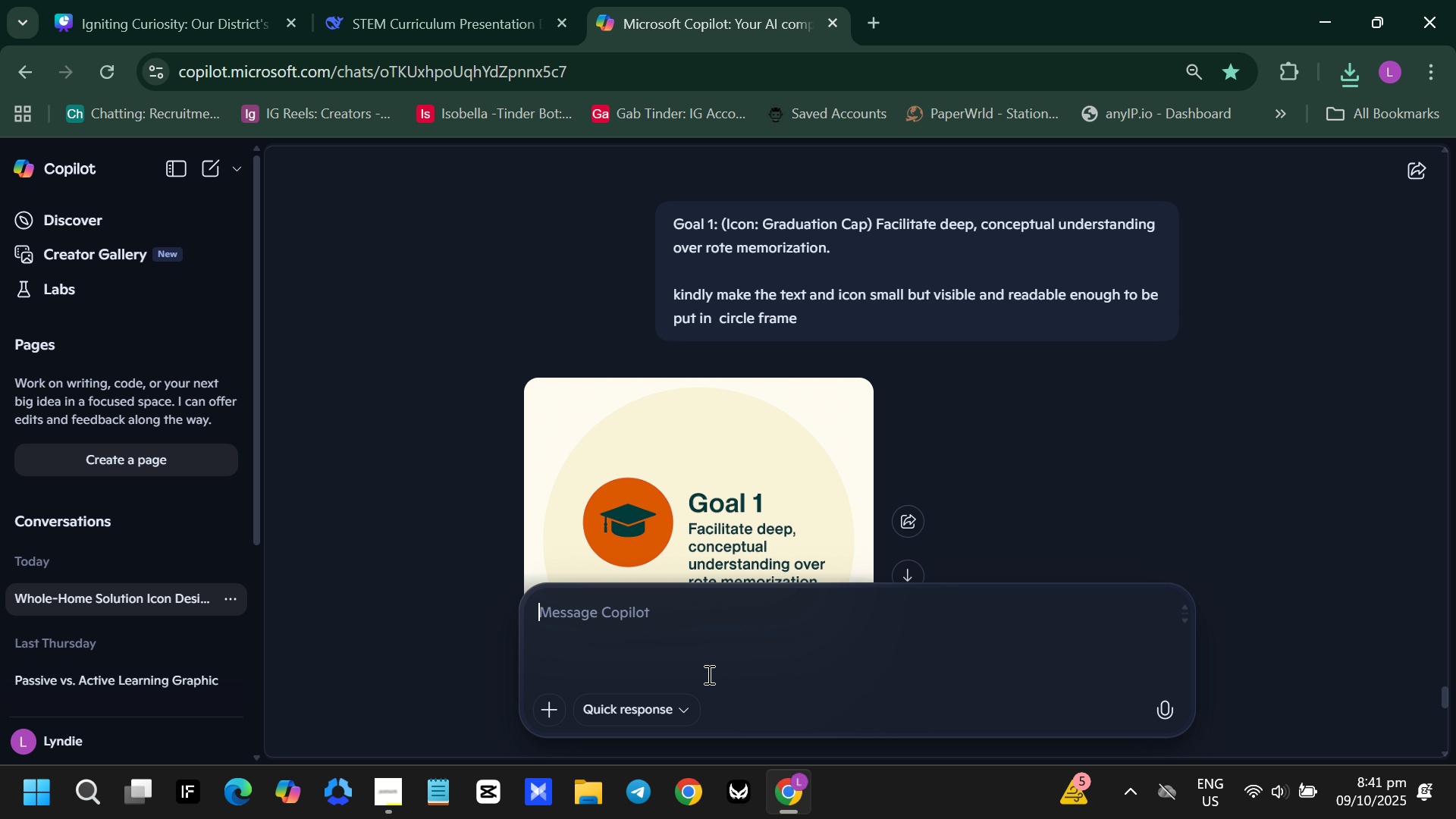 
key(Enter)
 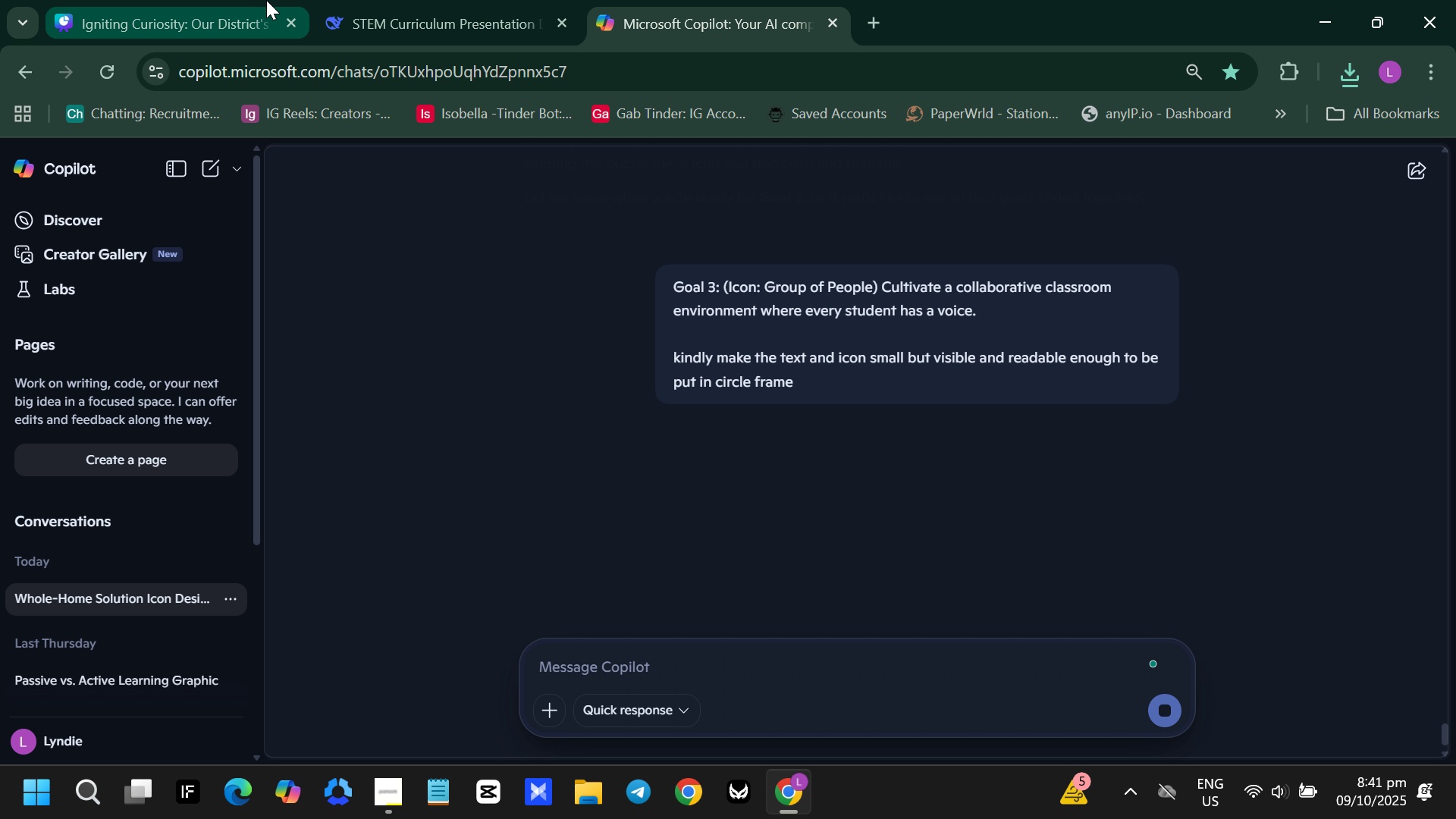 
left_click([215, 0])
 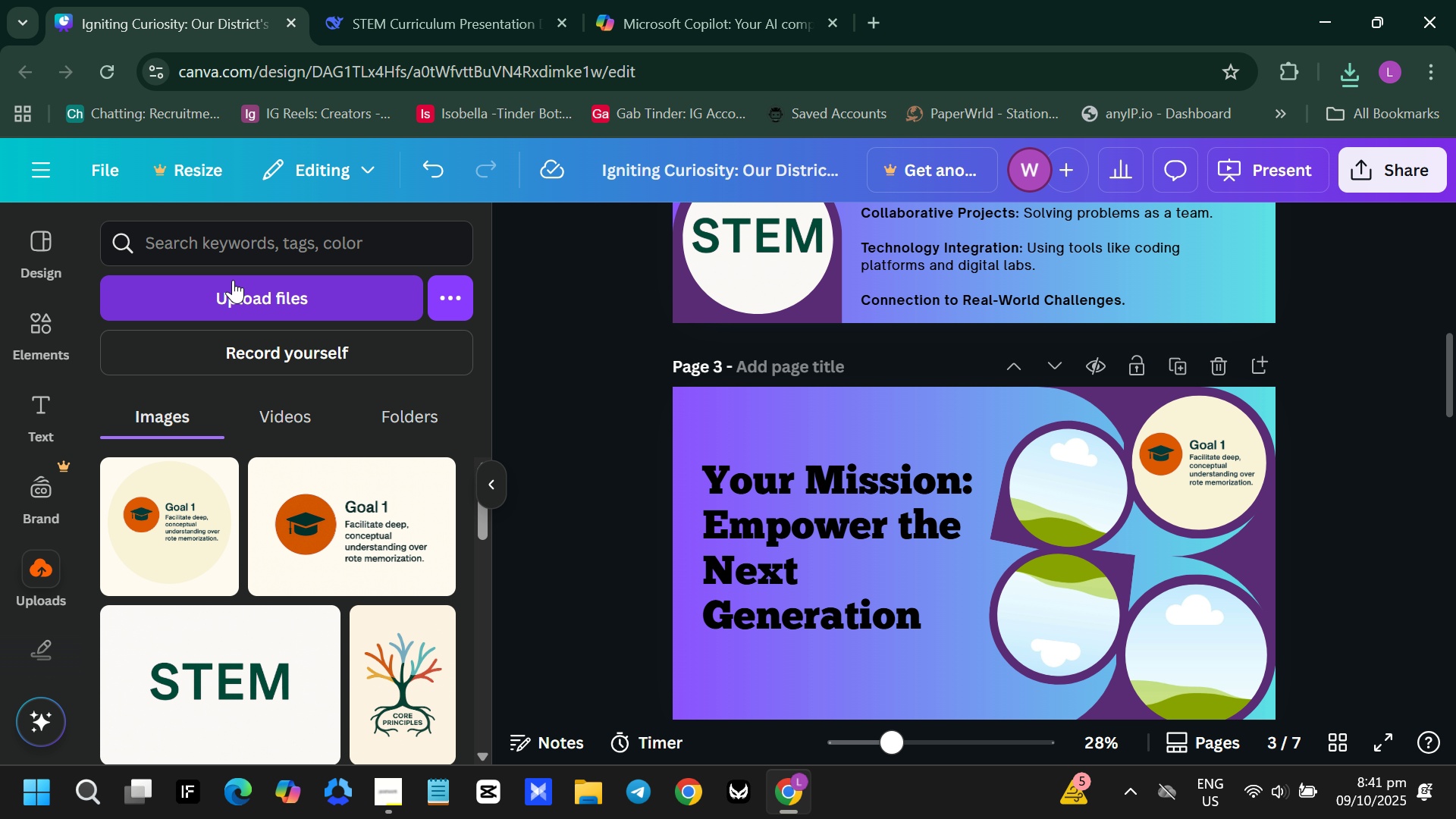 
left_click([233, 280])
 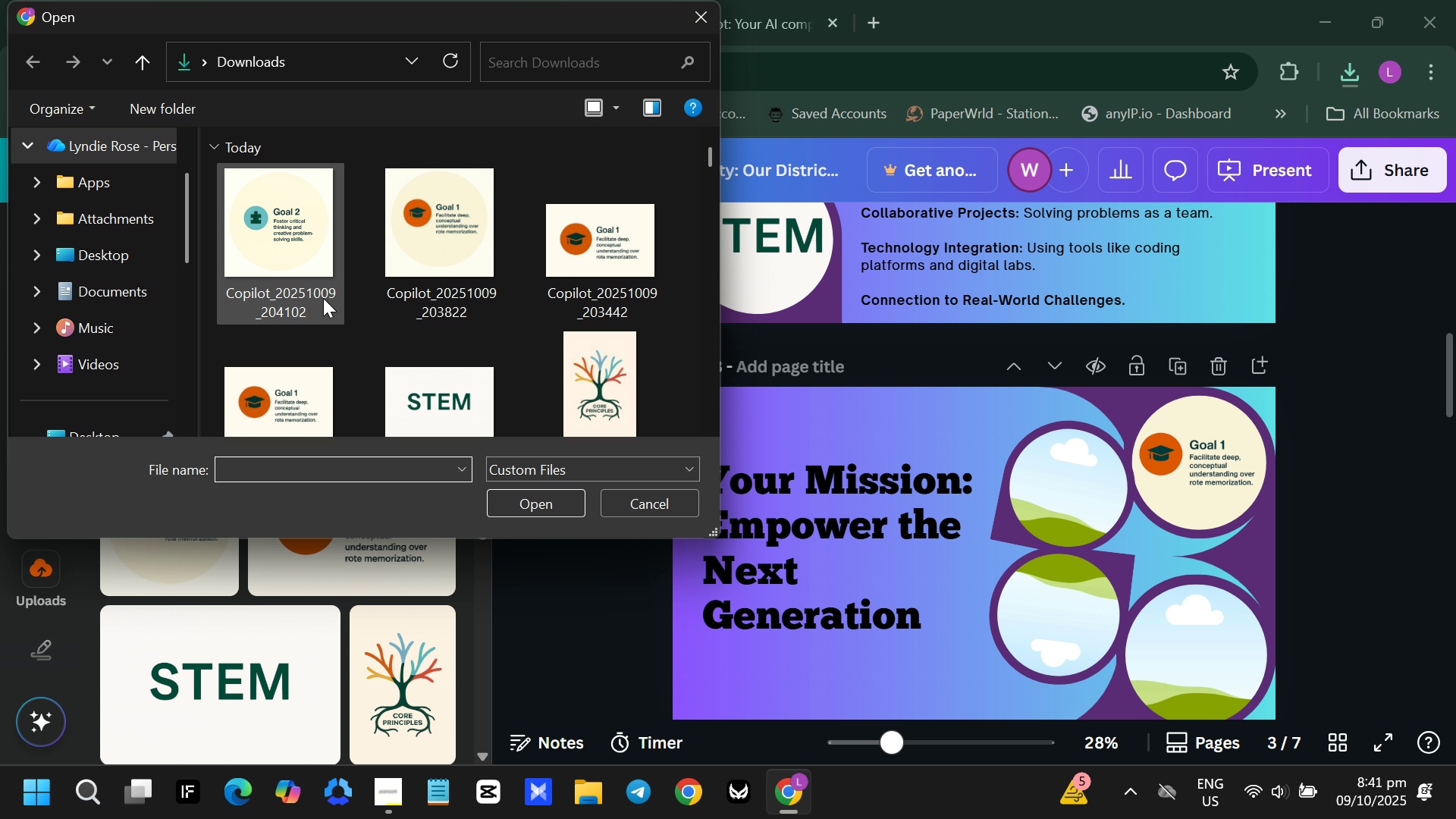 
left_click([316, 250])
 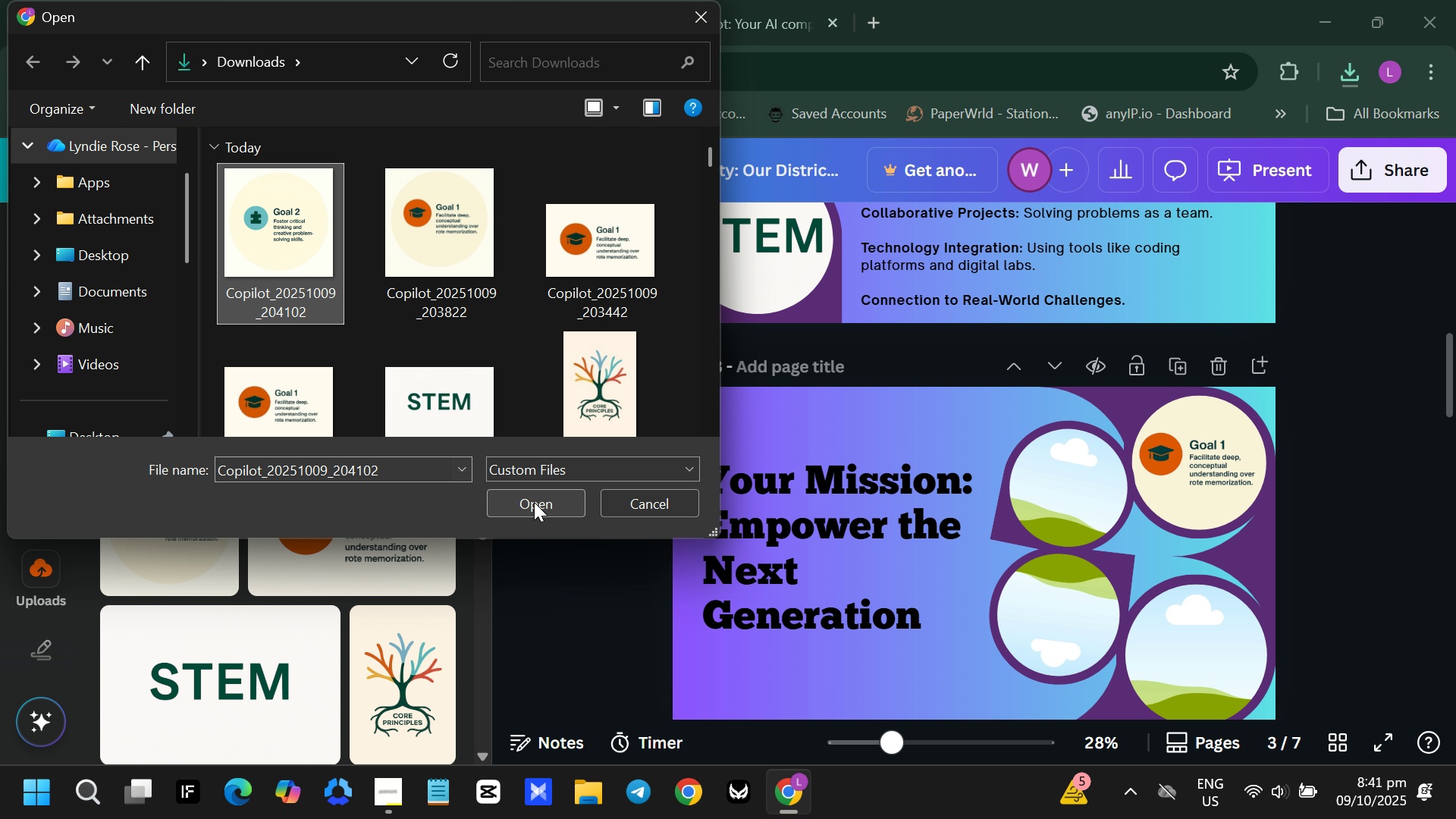 
left_click([534, 506])
 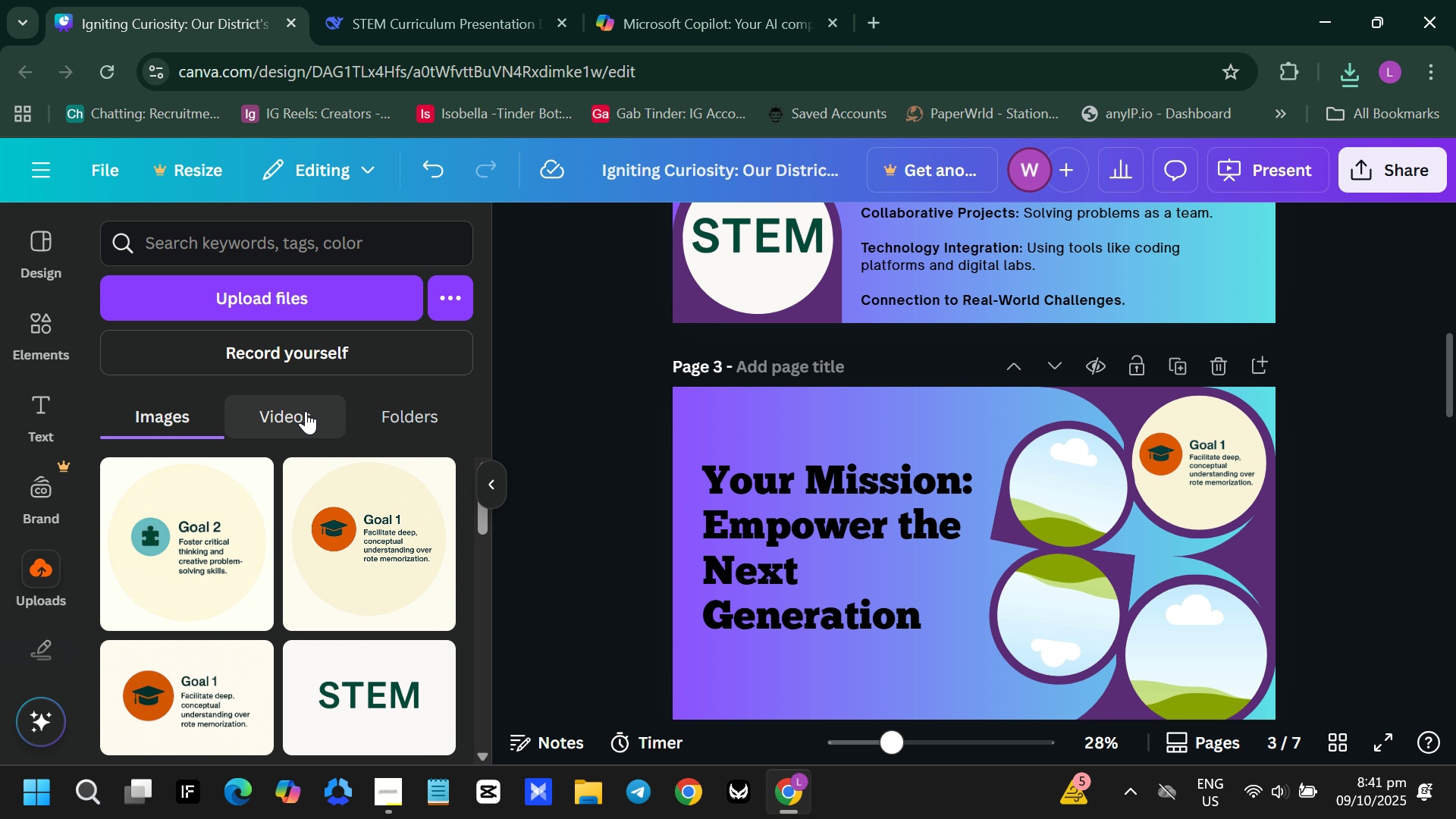 
wait(25.89)
 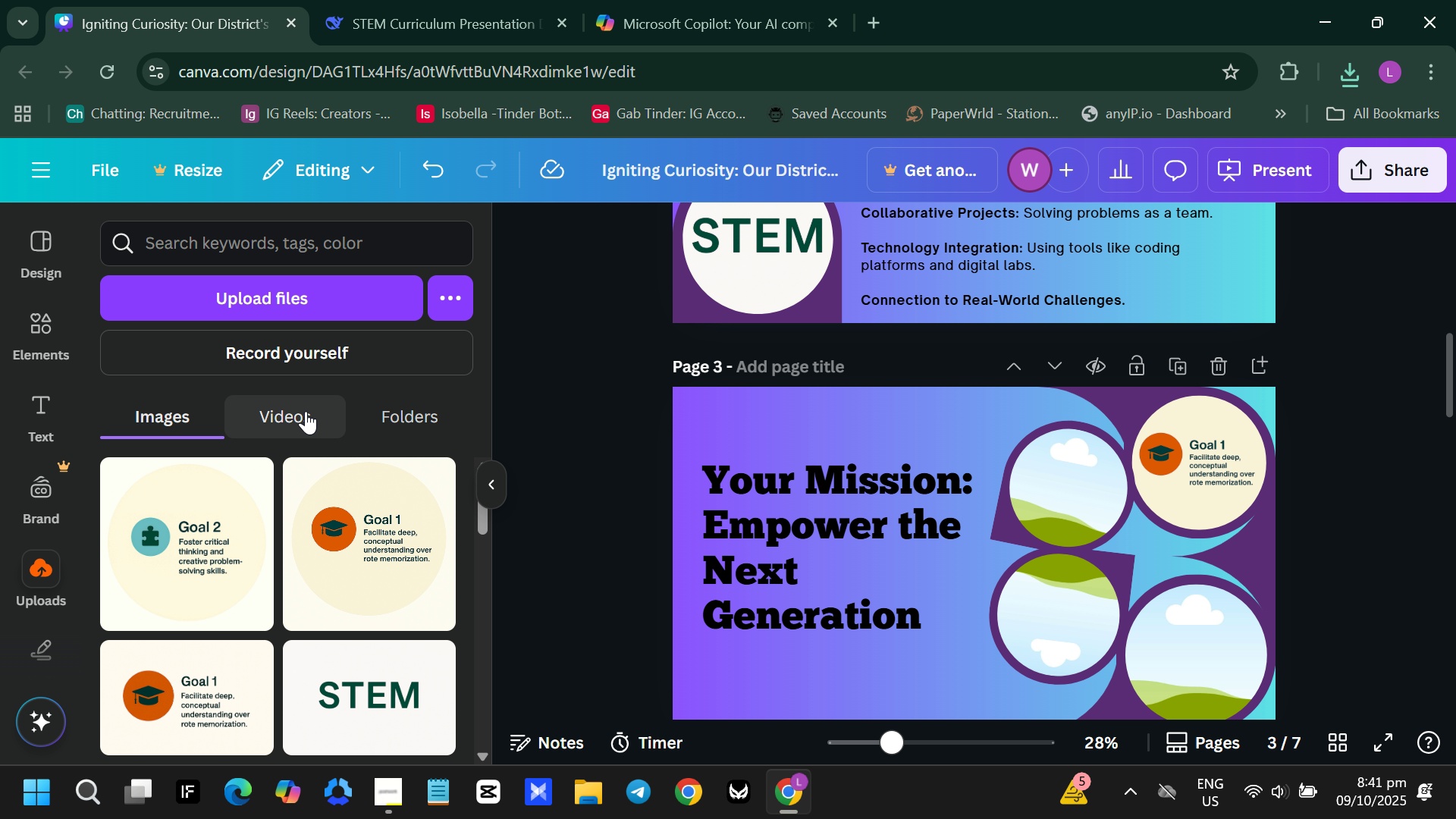 
left_click_drag(start_coordinate=[191, 582], to_coordinate=[732, 572])
 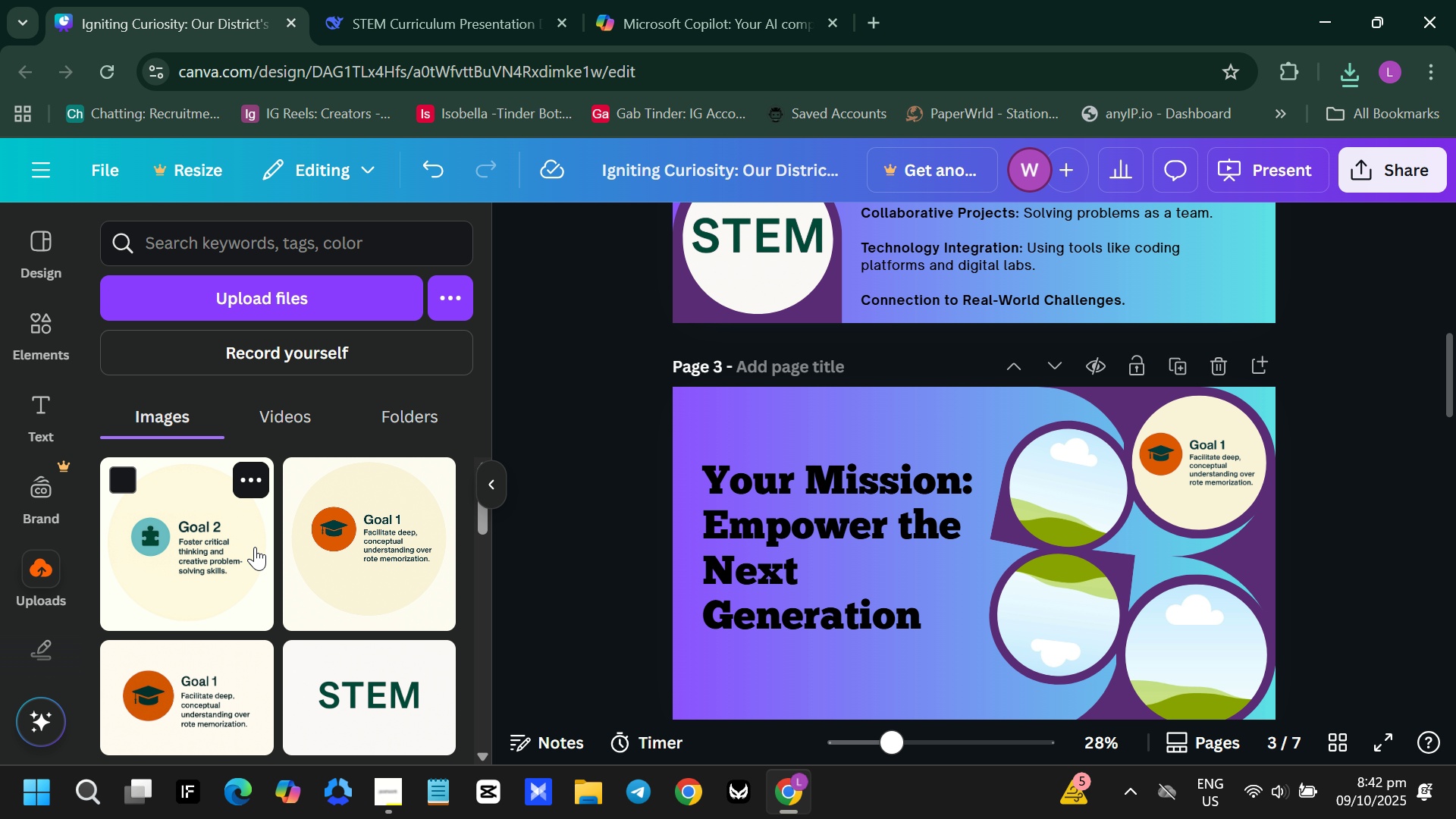 
left_click([240, 545])
 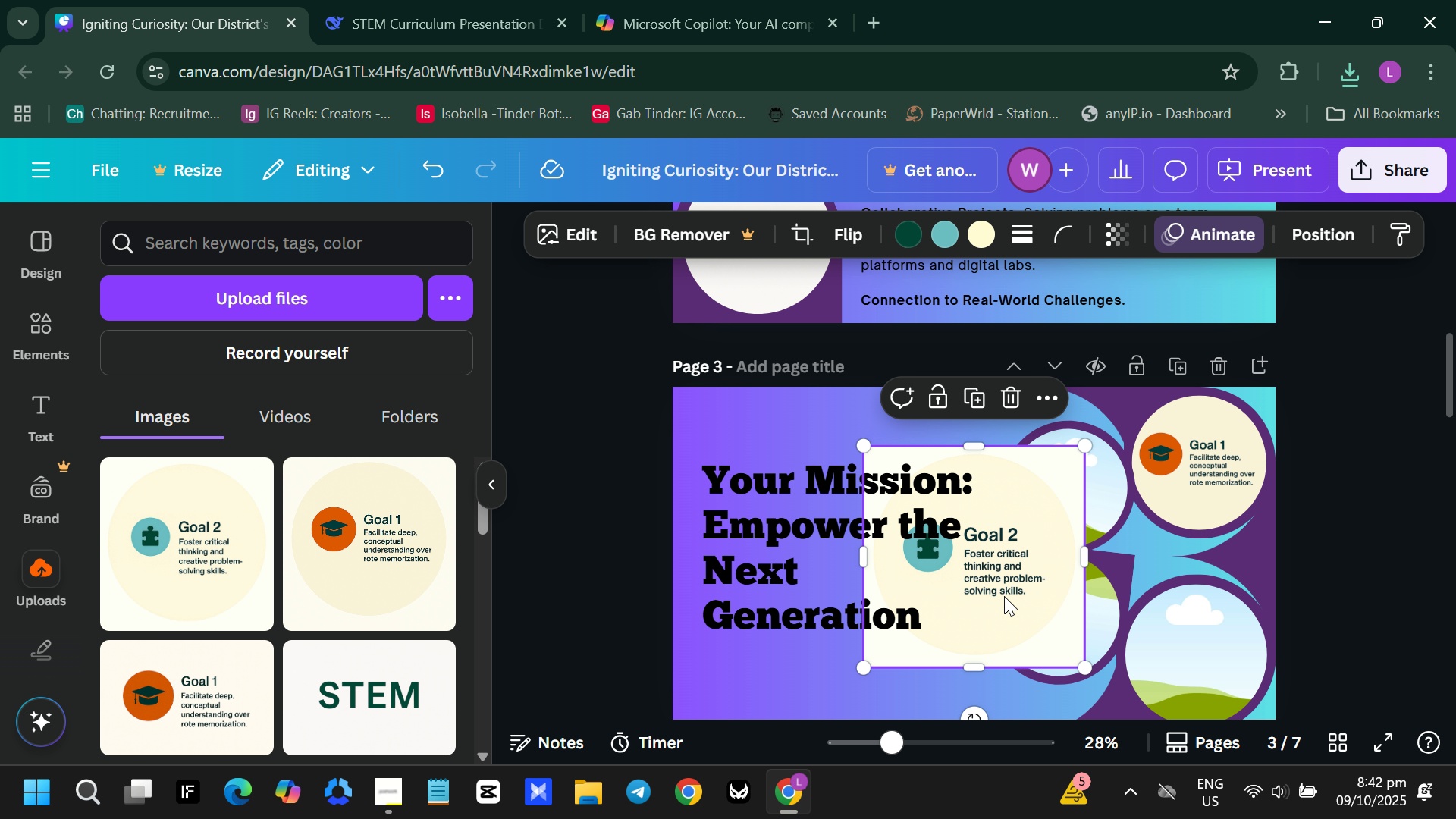 
left_click_drag(start_coordinate=[1004, 589], to_coordinate=[1091, 529])
 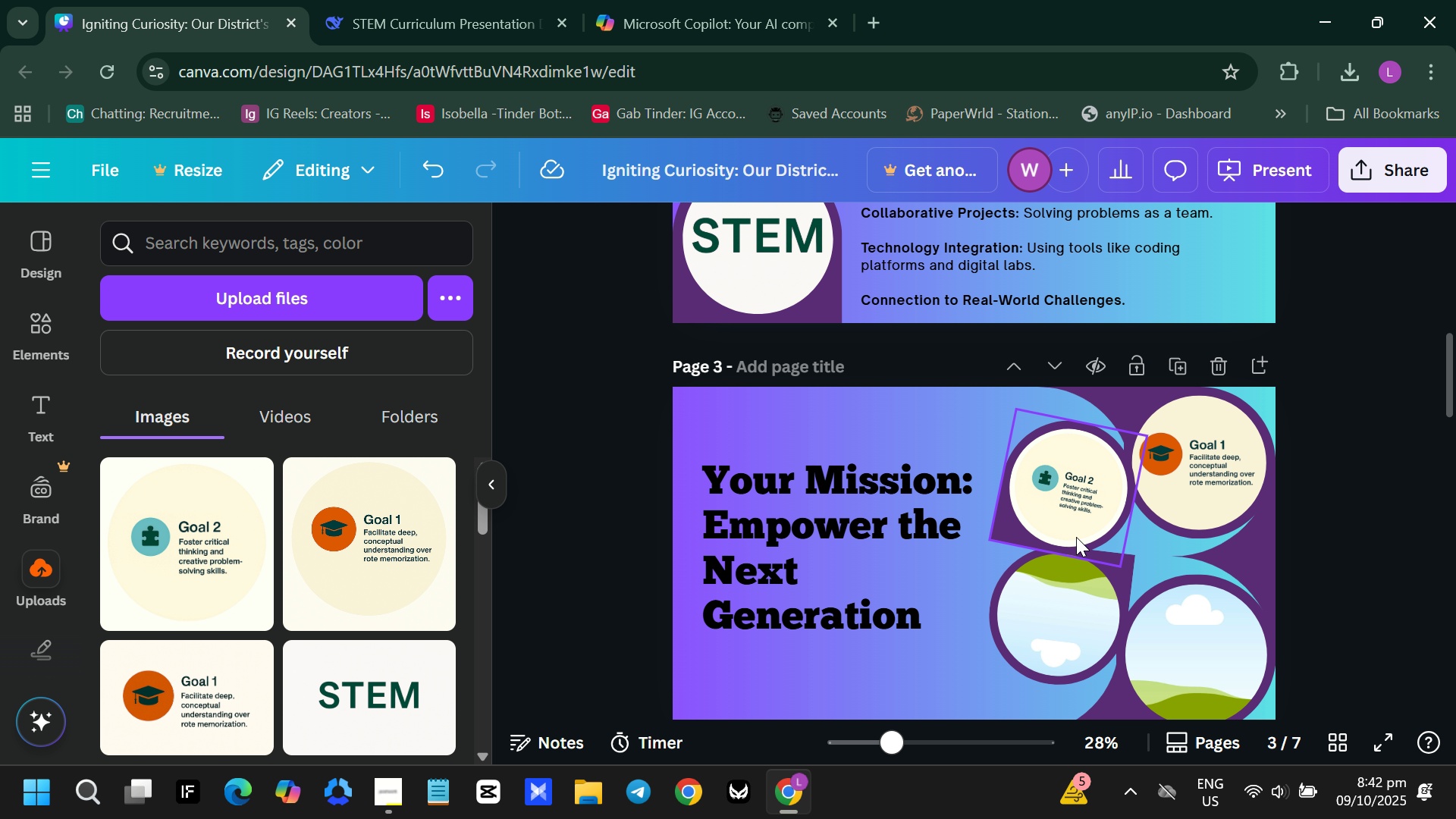 
double_click([1065, 526])
 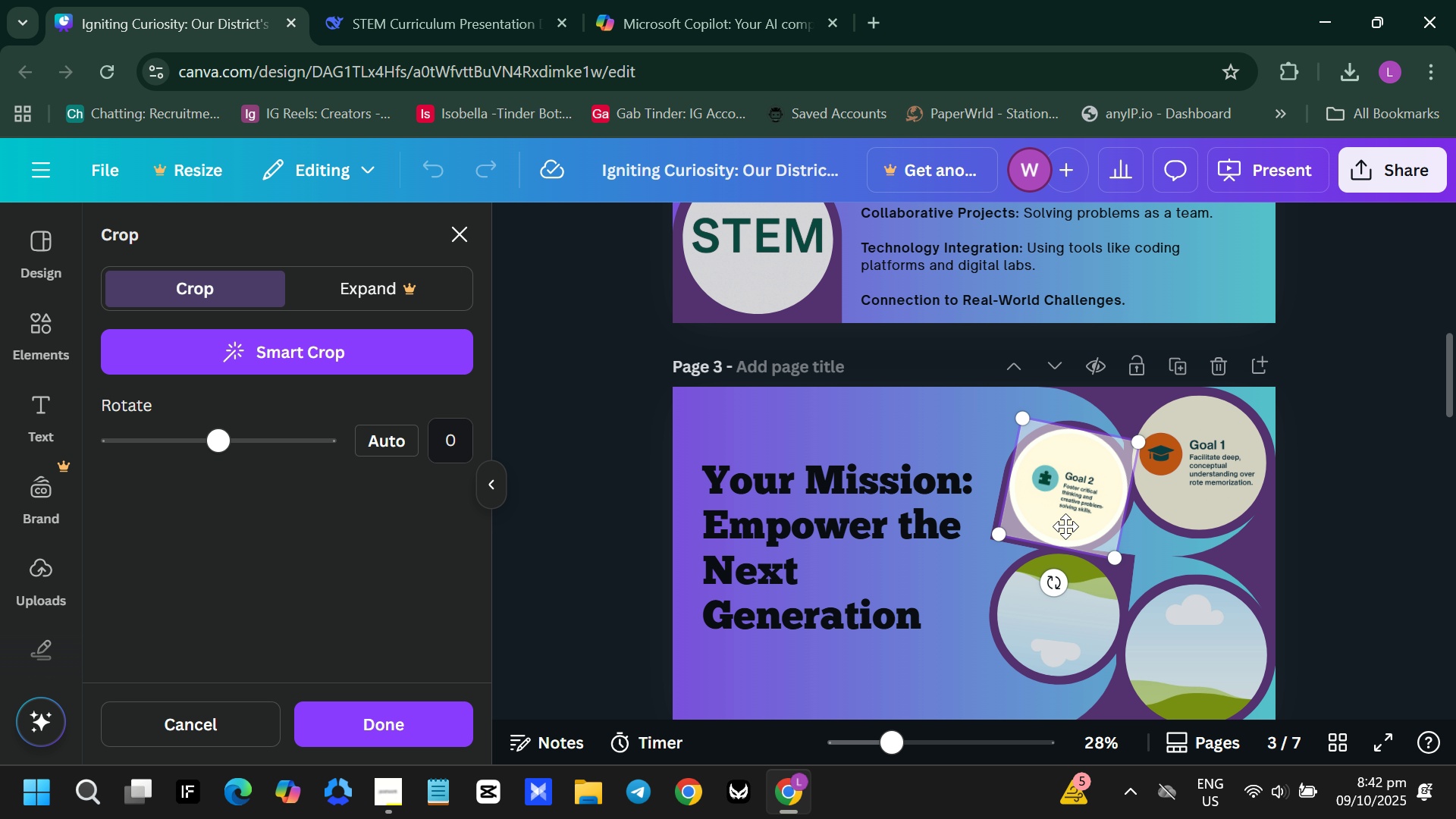 
triple_click([1065, 526])
 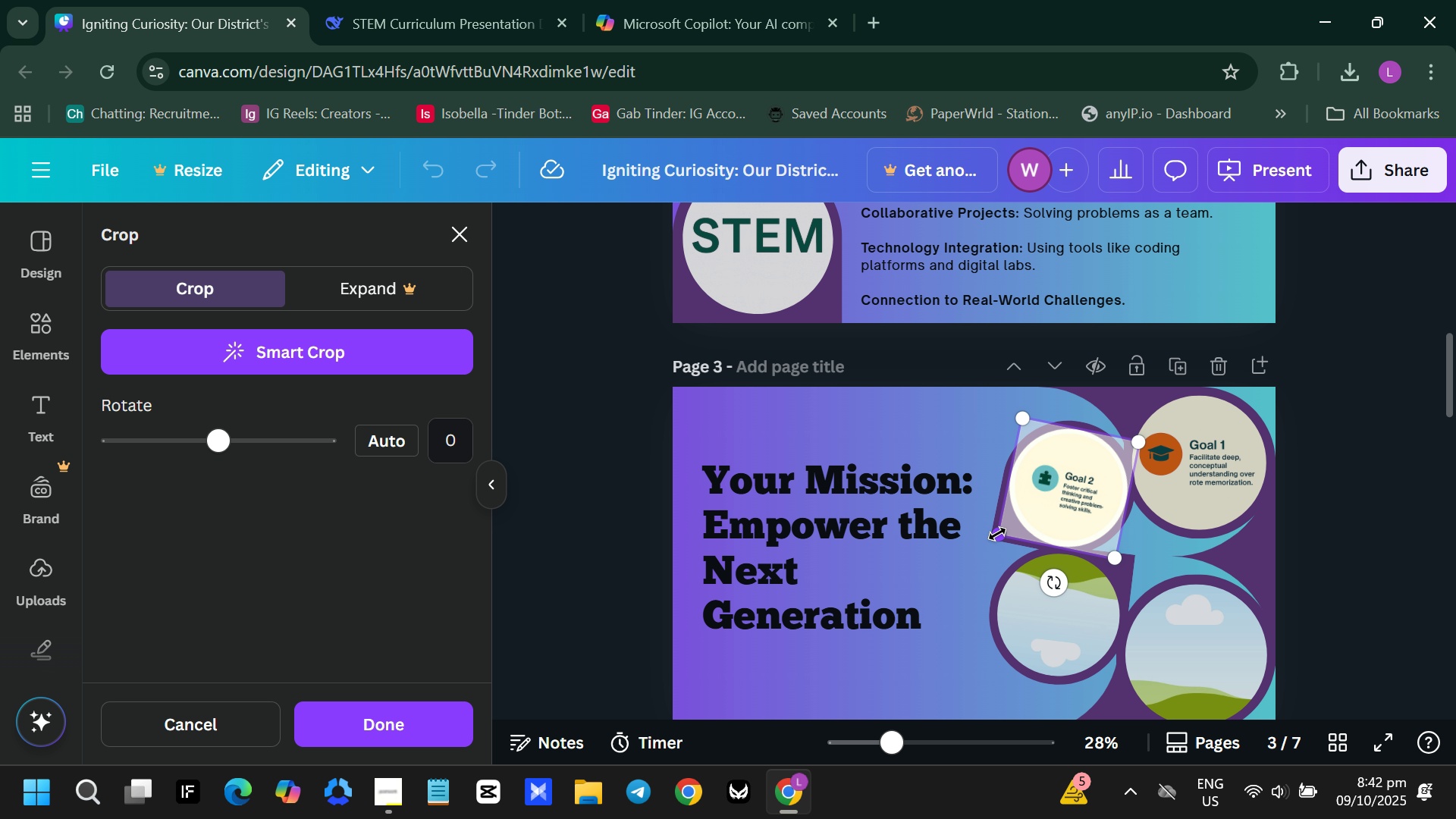 
left_click_drag(start_coordinate=[997, 534], to_coordinate=[983, 541])
 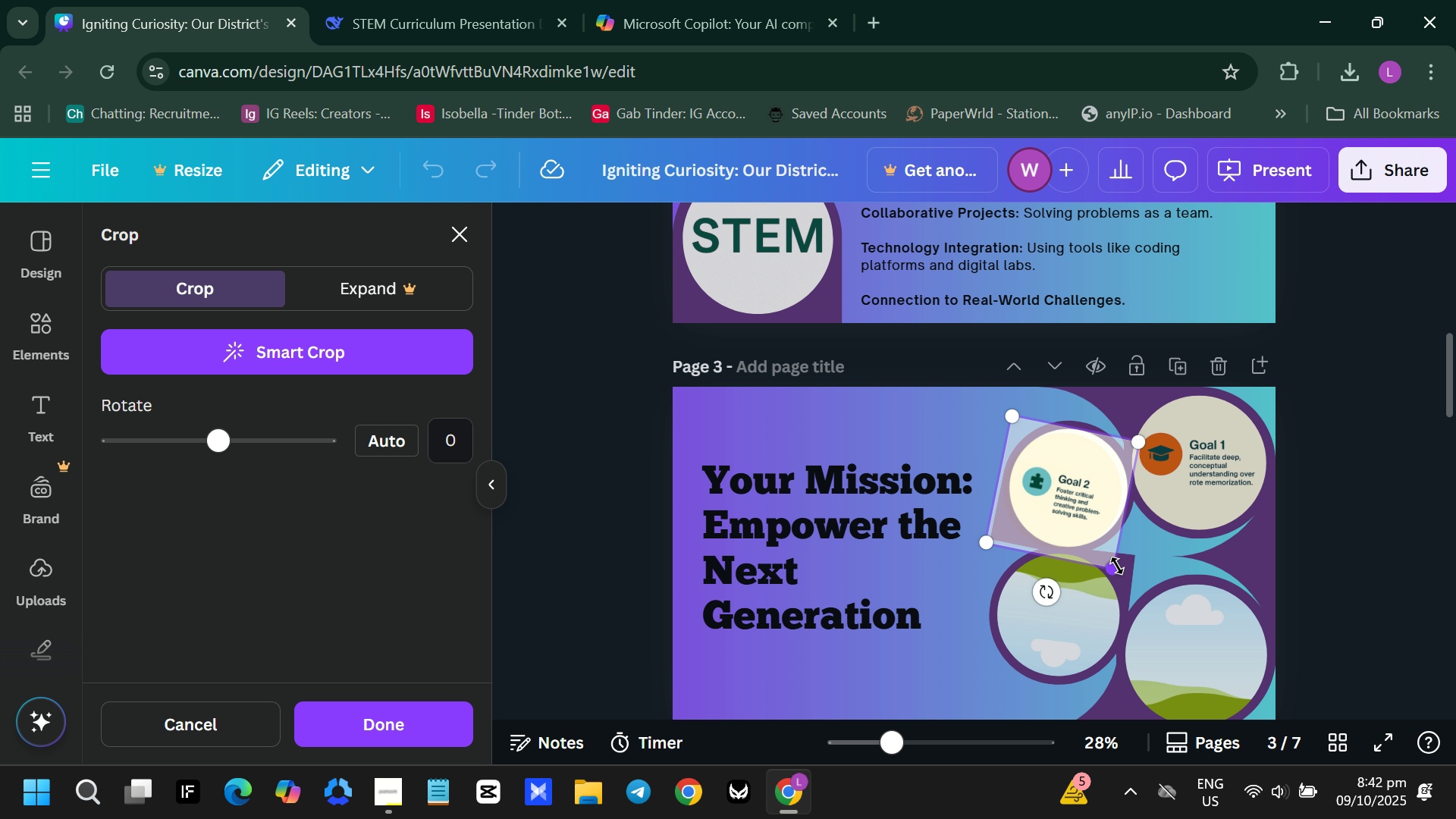 
left_click_drag(start_coordinate=[1117, 566], to_coordinate=[1130, 576])
 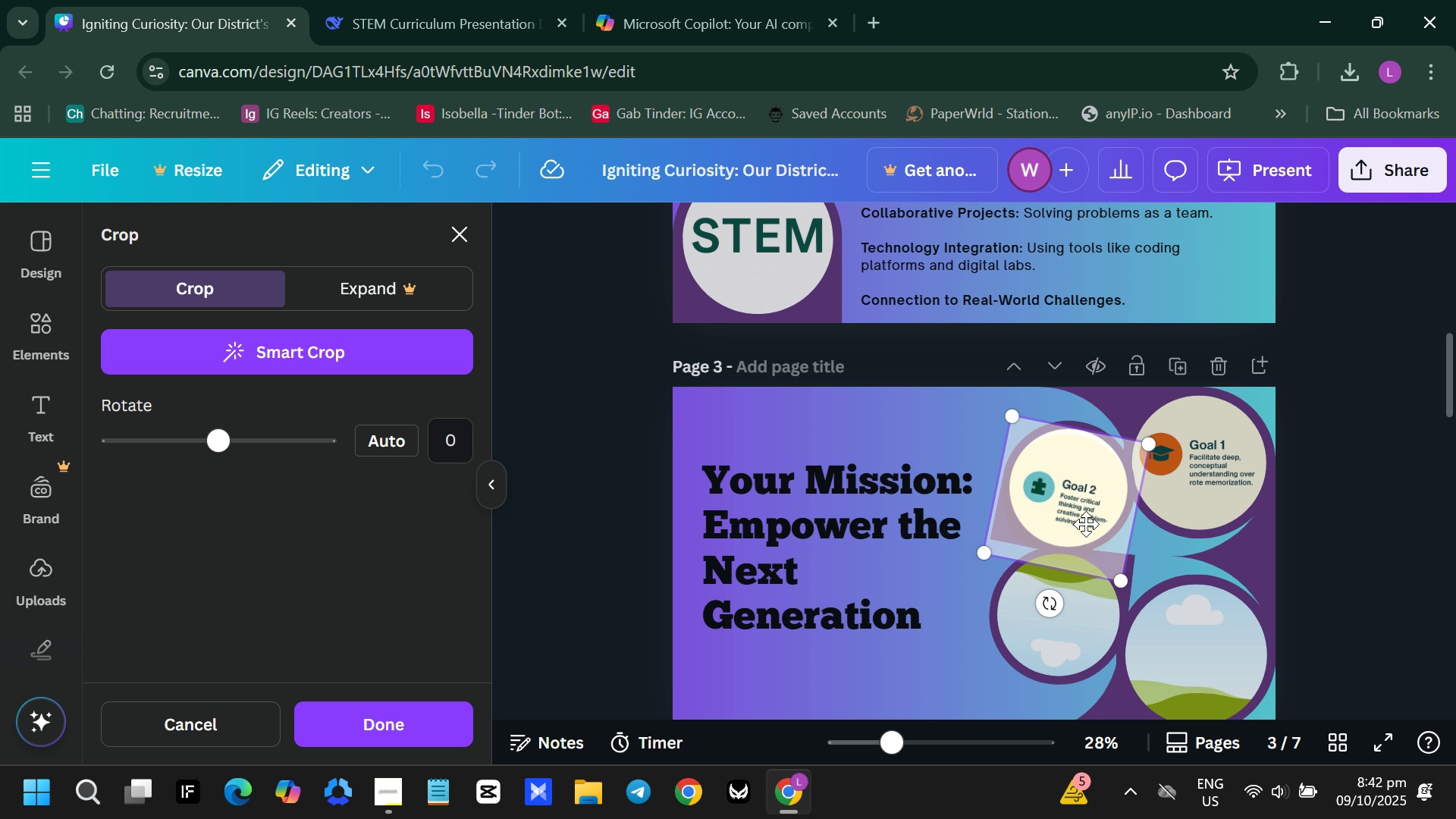 
left_click_drag(start_coordinate=[1085, 521], to_coordinate=[1084, 497])
 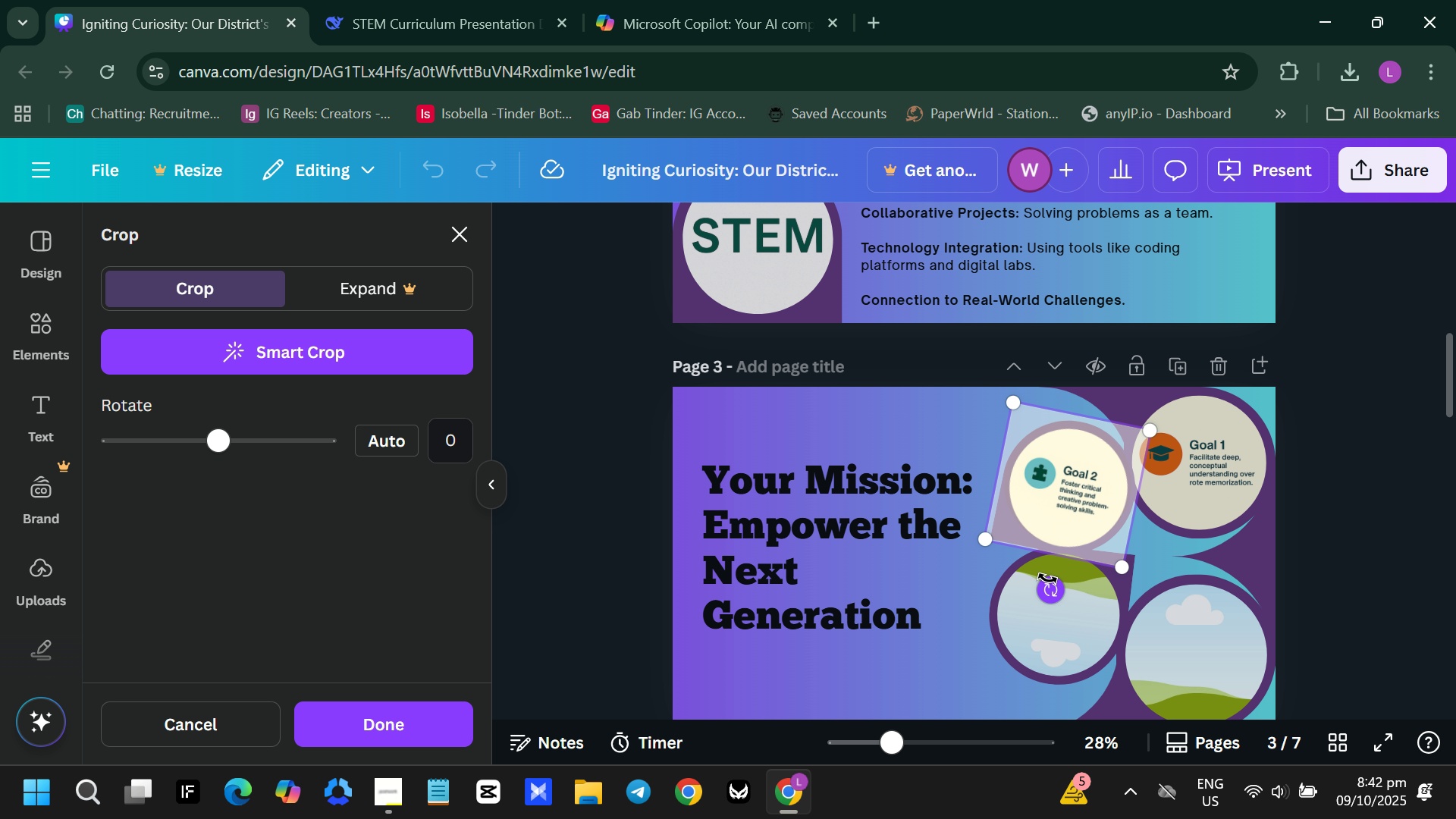 
left_click_drag(start_coordinate=[1047, 582], to_coordinate=[1053, 583])
 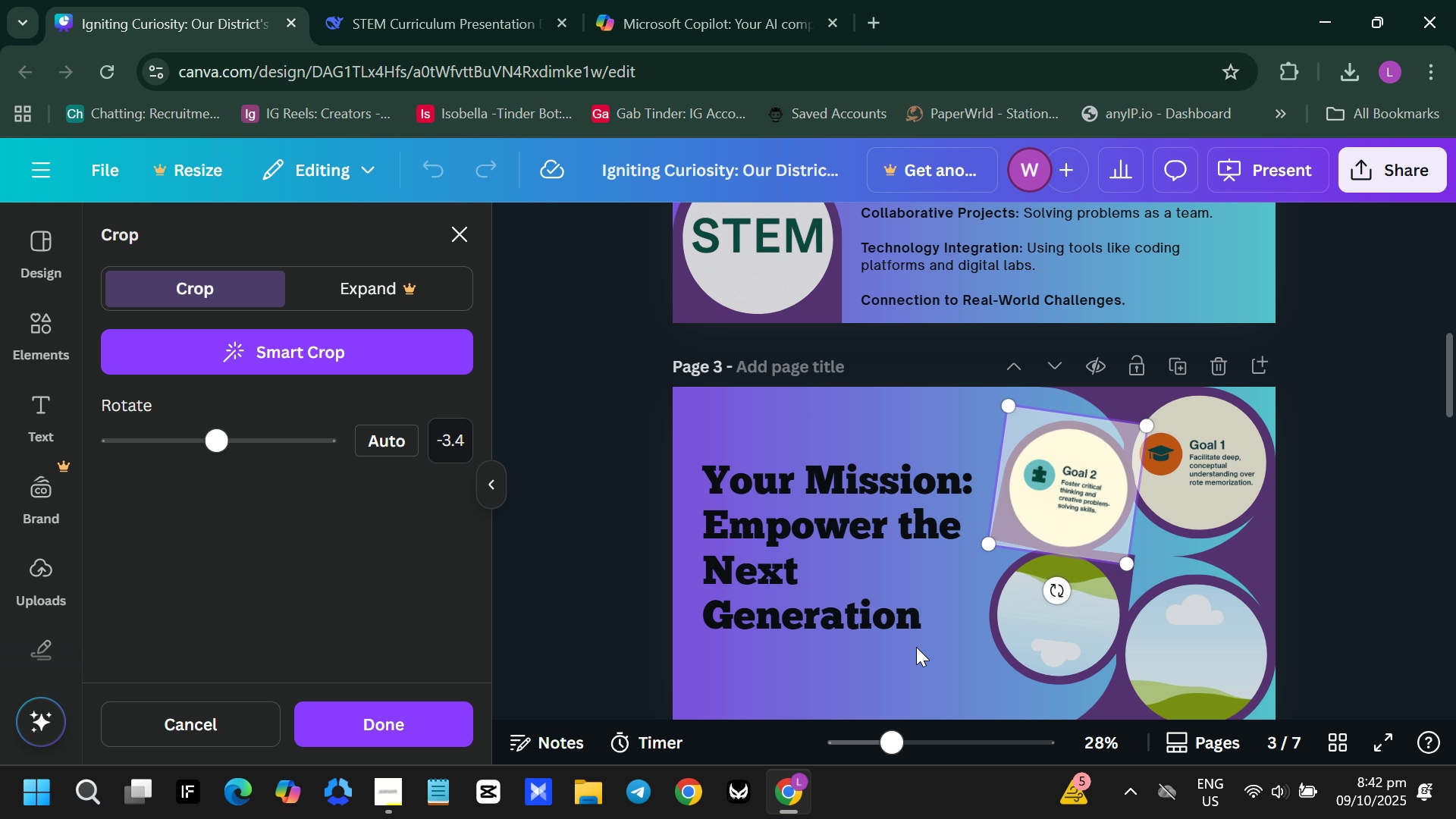 
left_click([916, 648])
 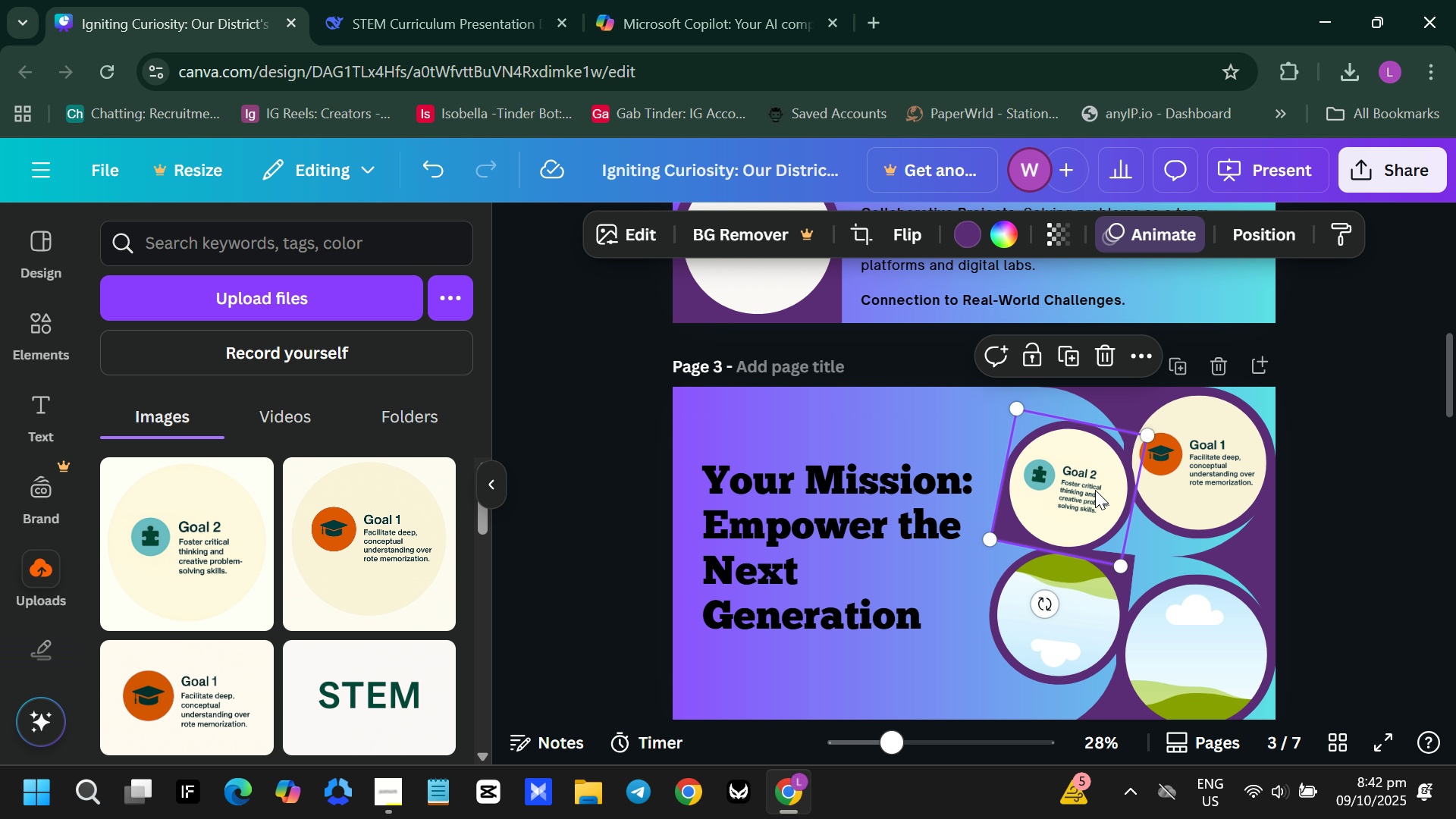 
wait(5.03)
 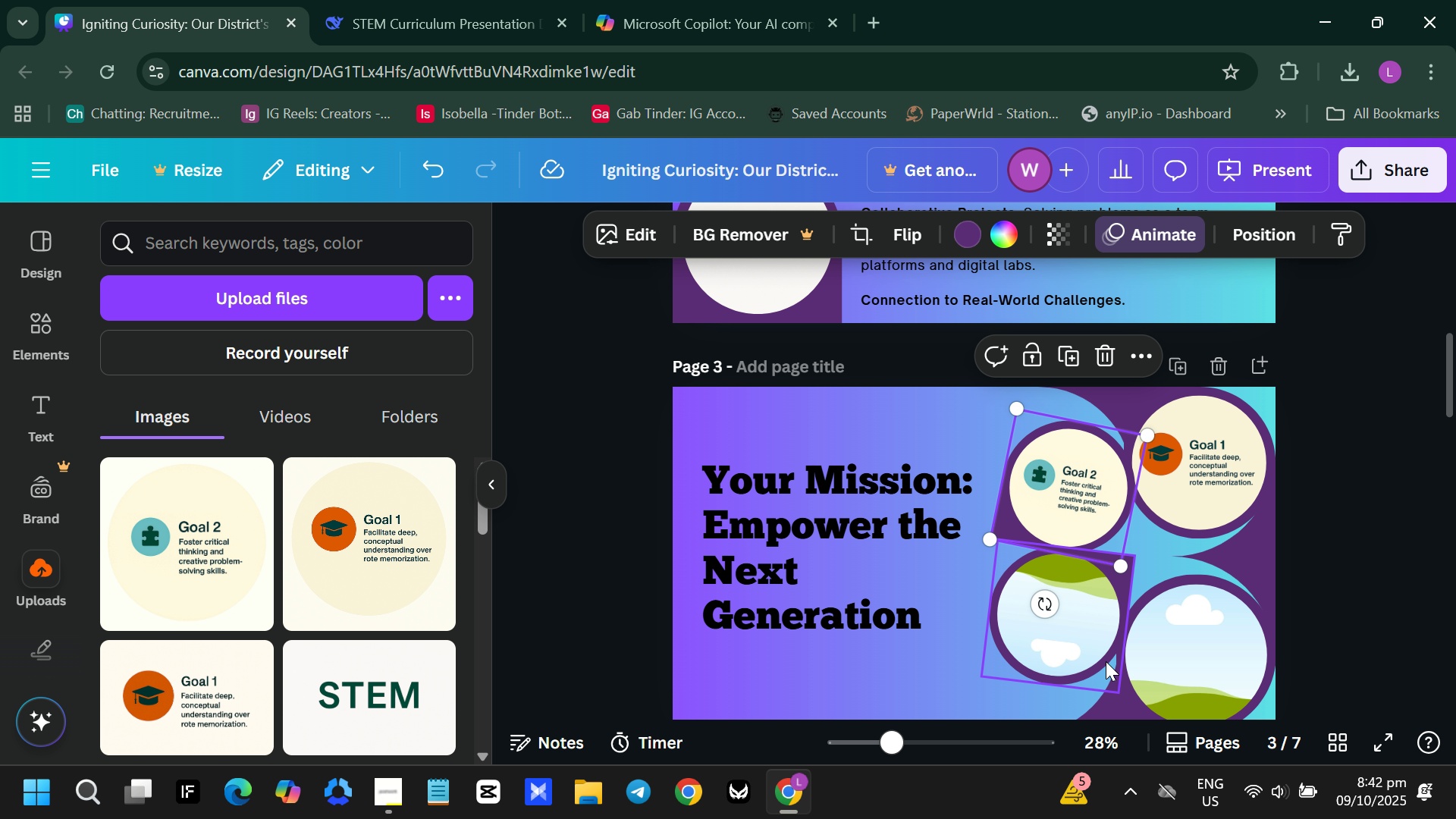 
double_click([1081, 497])
 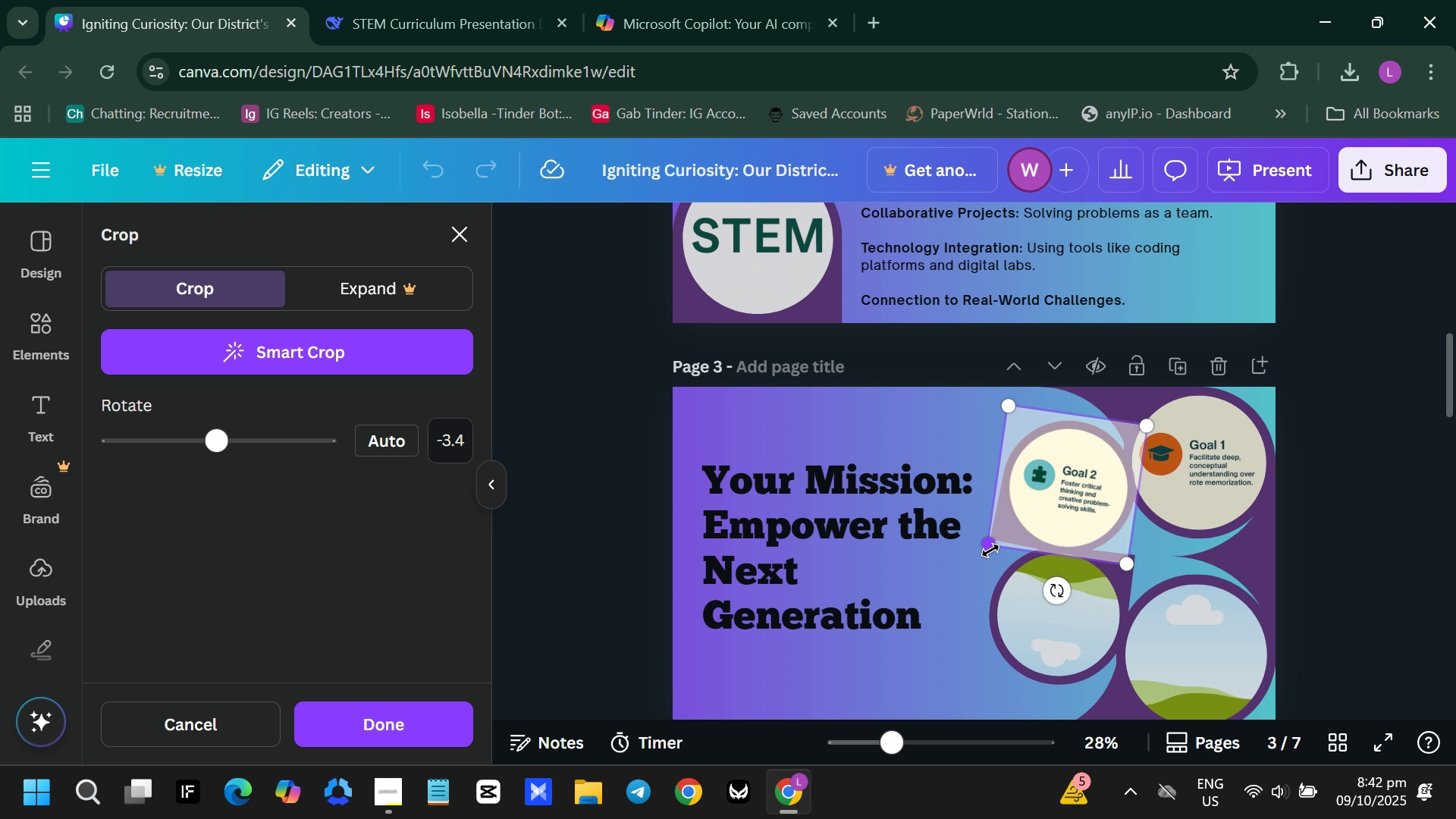 
left_click_drag(start_coordinate=[987, 549], to_coordinate=[975, 554])
 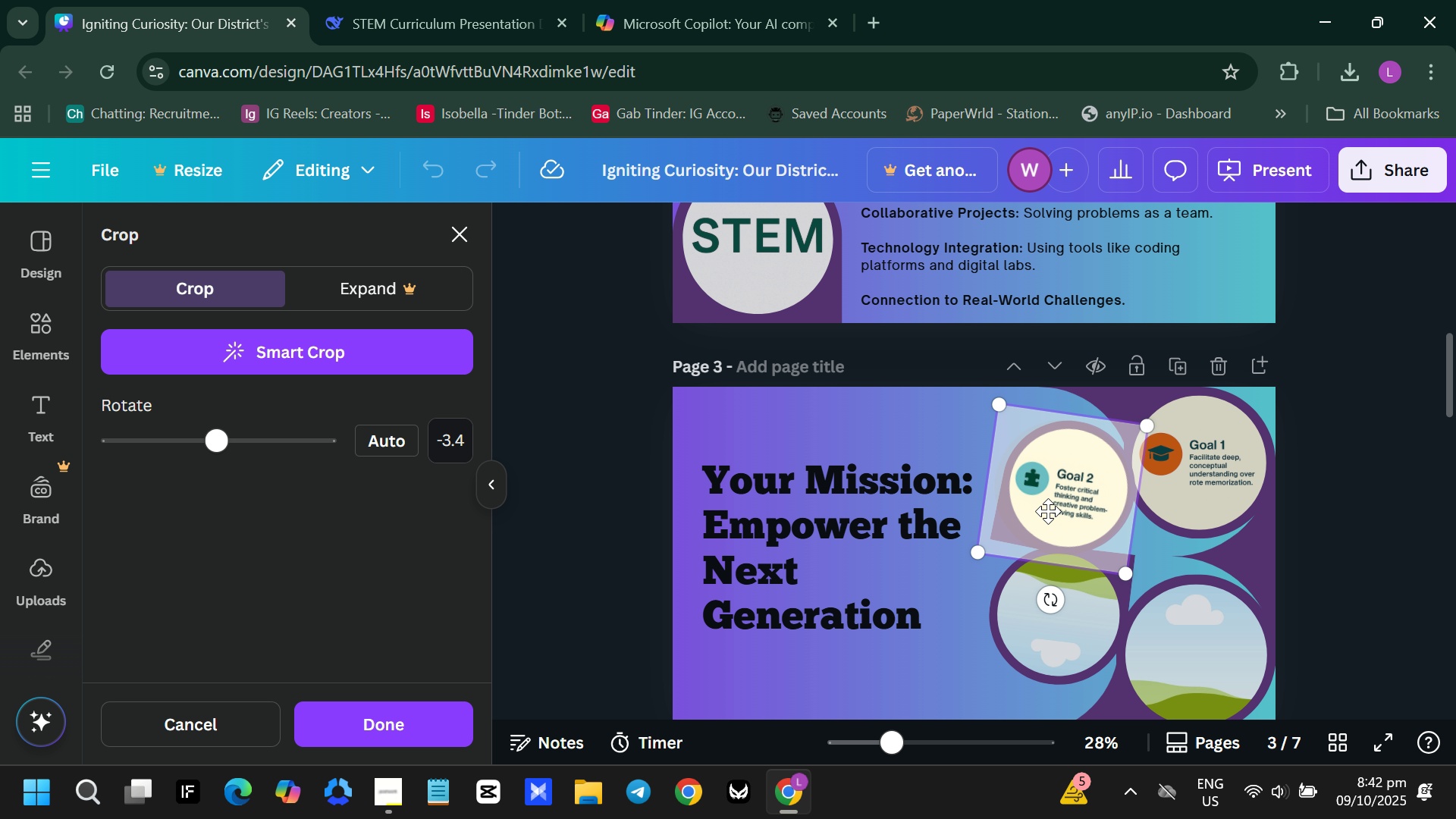 
left_click_drag(start_coordinate=[1047, 511], to_coordinate=[1062, 500])
 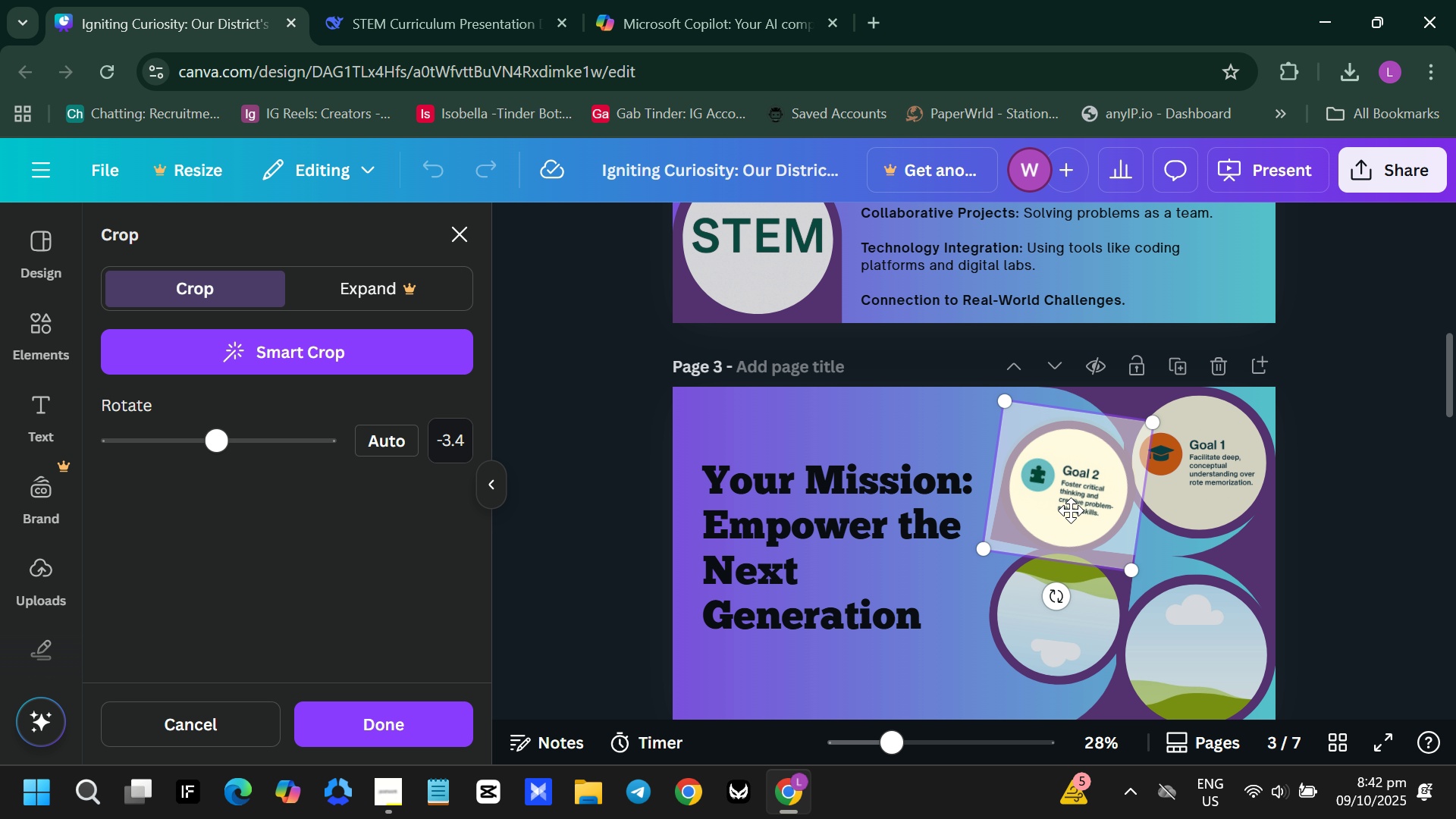 
left_click_drag(start_coordinate=[1072, 510], to_coordinate=[1061, 516])
 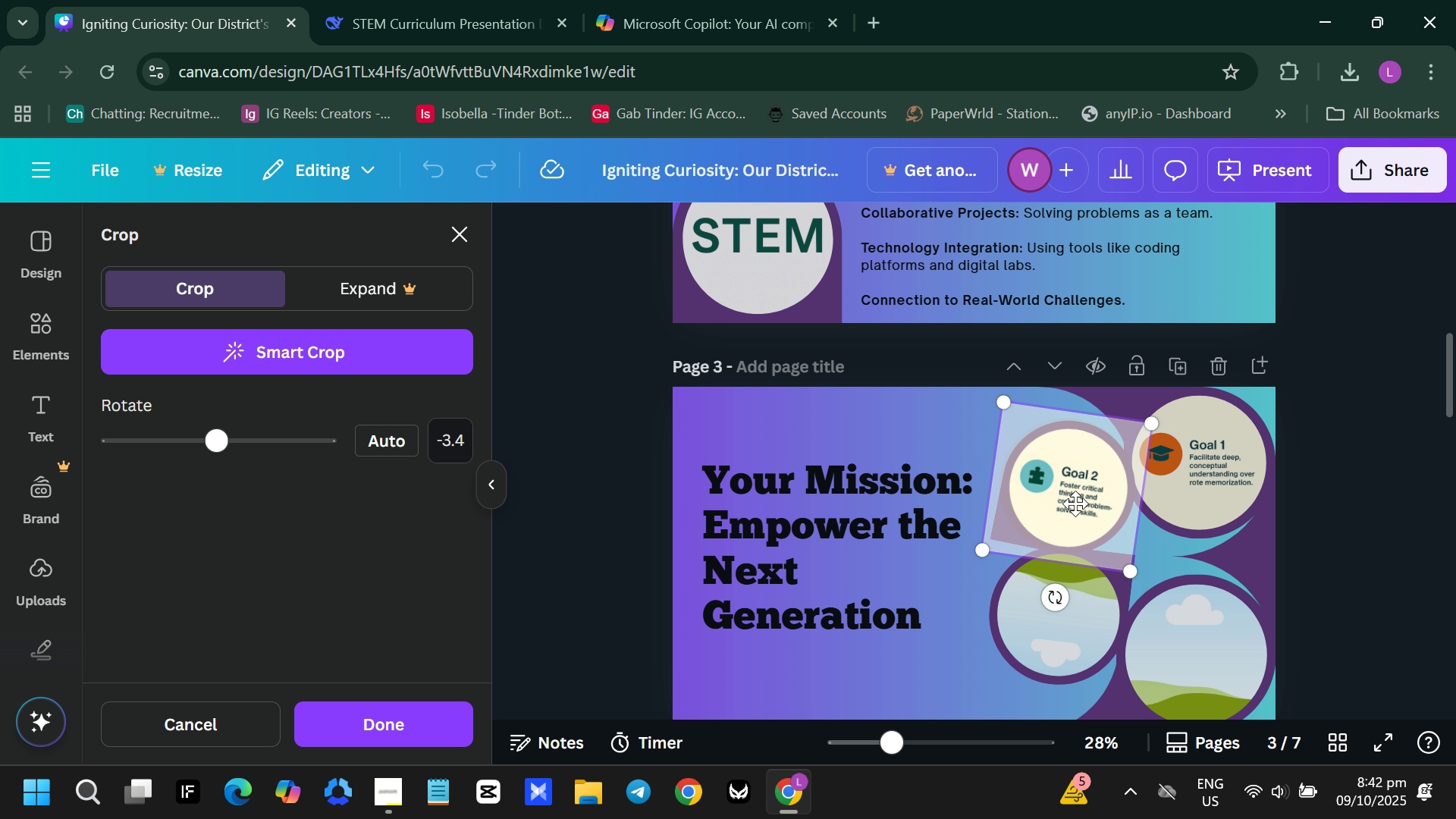 
left_click_drag(start_coordinate=[1074, 504], to_coordinate=[1068, 507])
 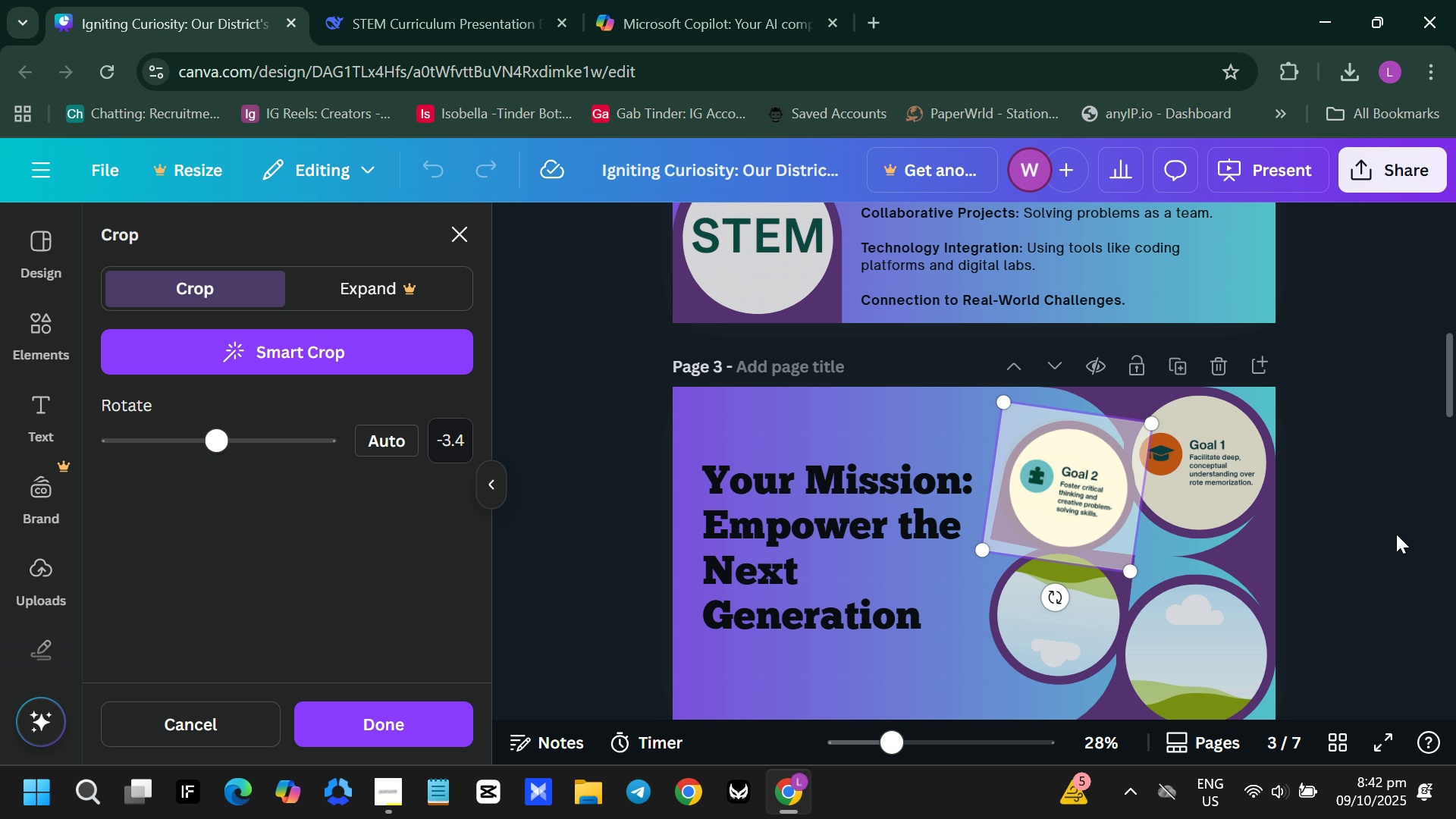 
left_click([1396, 534])
 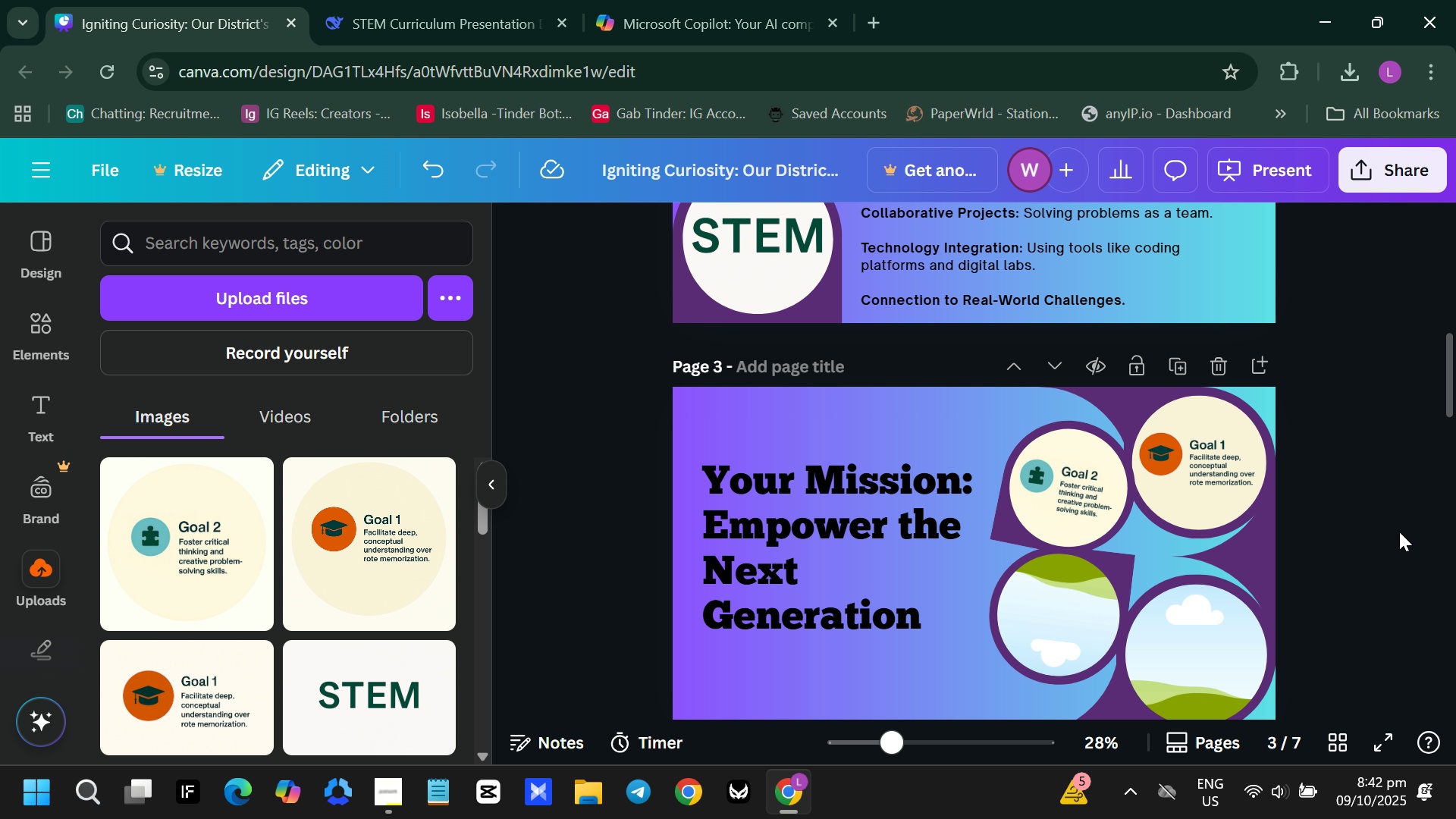 
left_click([1399, 532])
 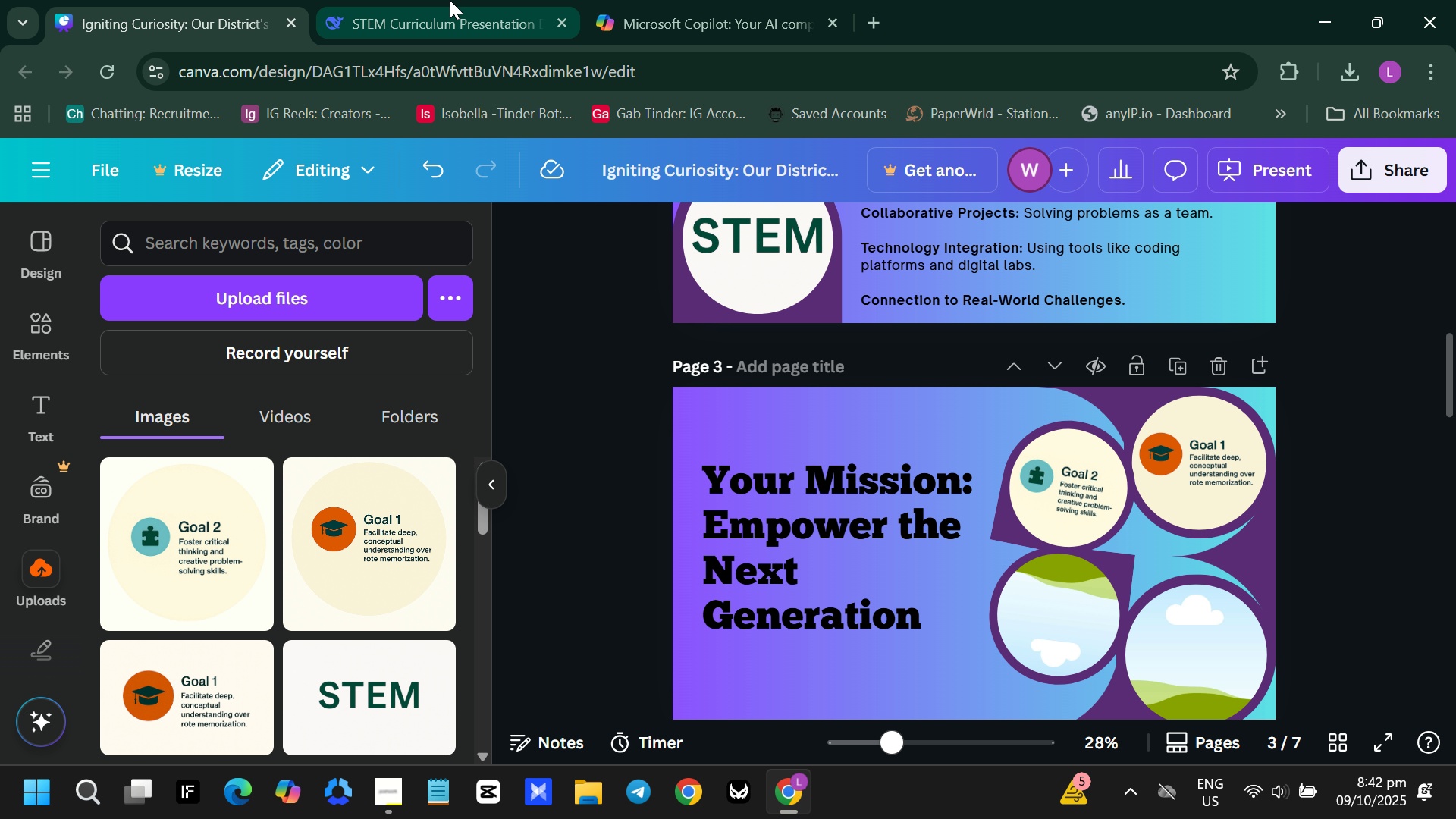 
left_click([481, 0])
 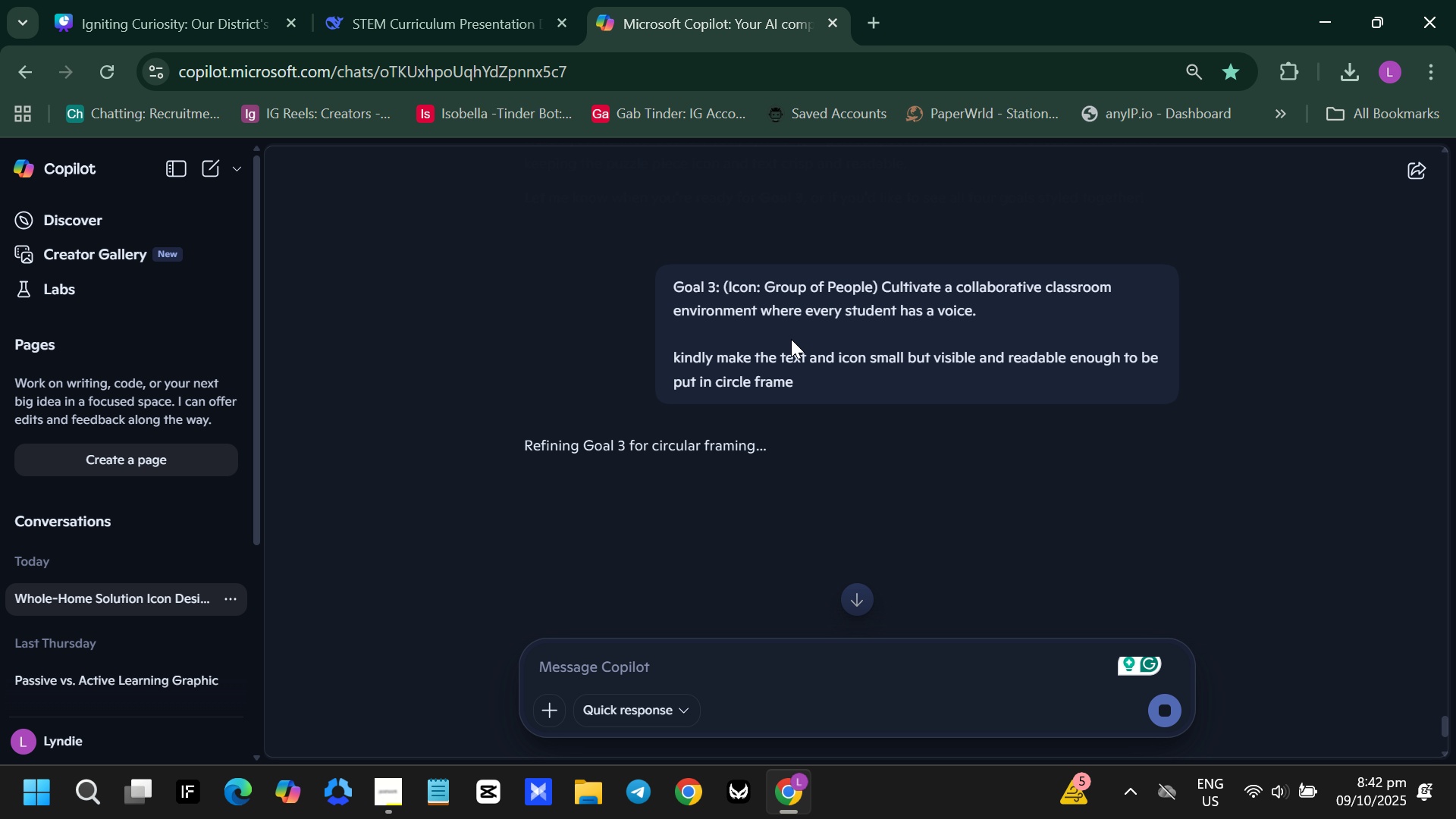 
scroll: coordinate [791, 350], scroll_direction: down, amount: 10.0
 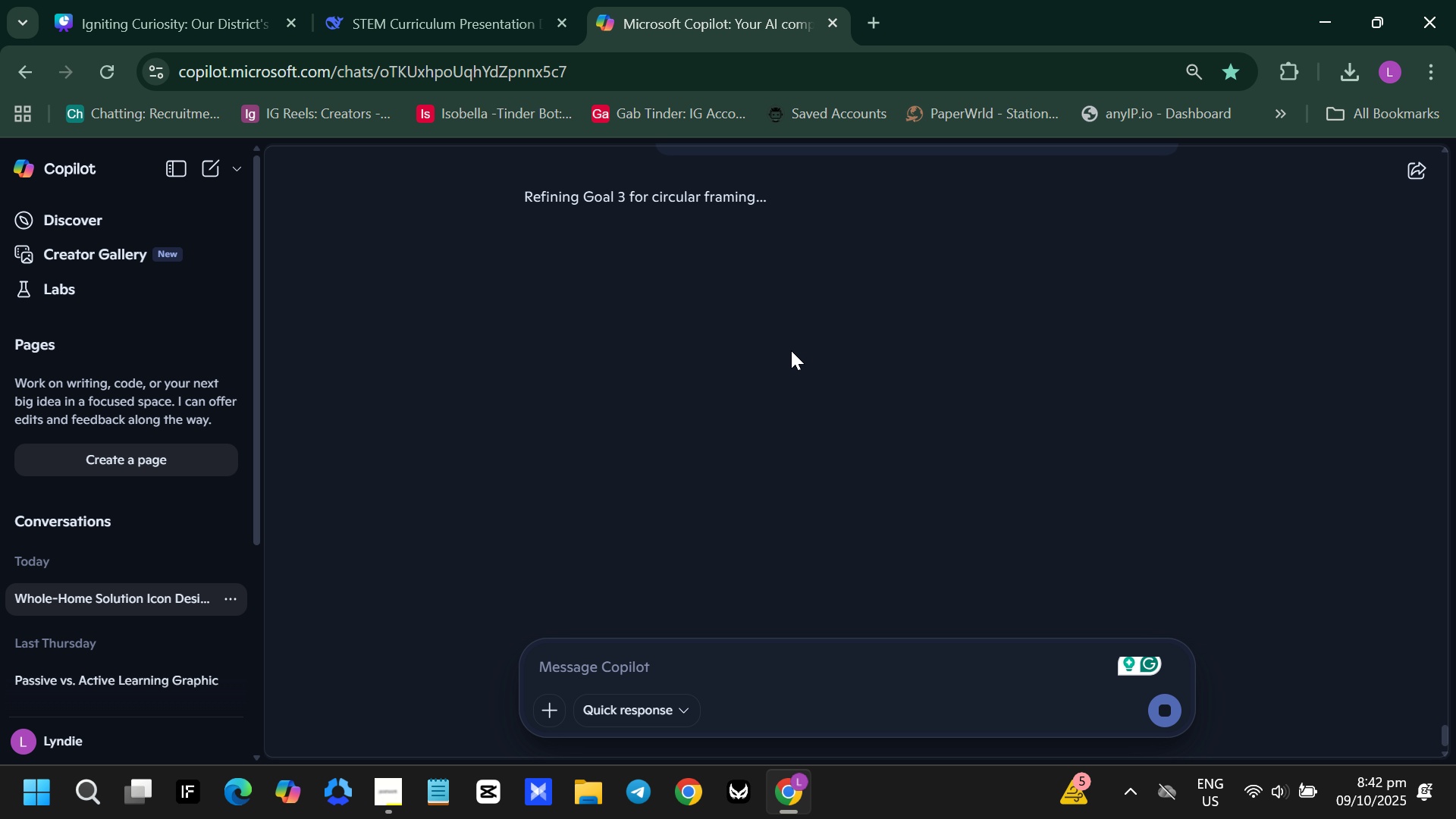 
scroll: coordinate [789, 349], scroll_direction: up, amount: 35.0
 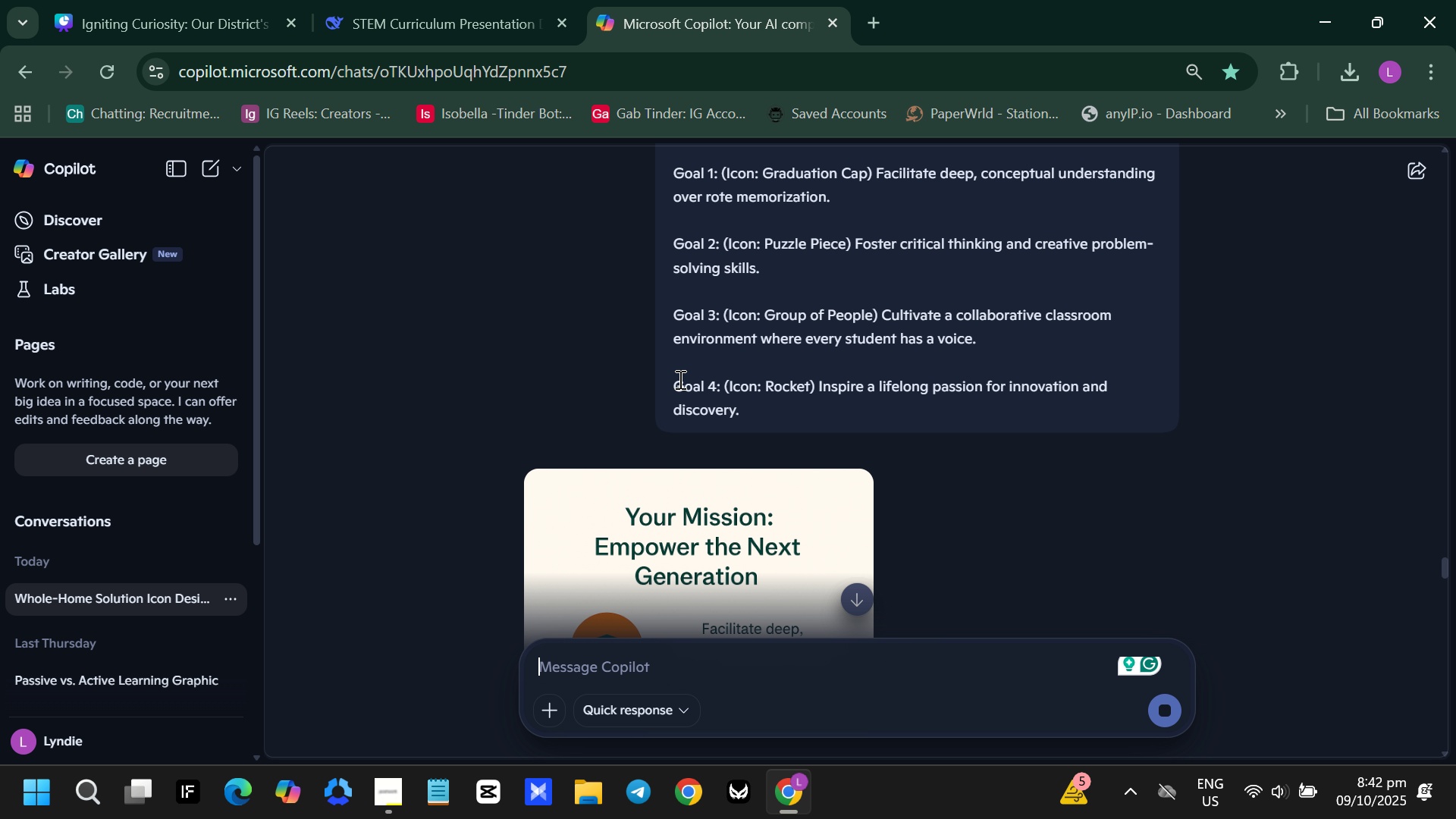 
left_click_drag(start_coordinate=[673, 384], to_coordinate=[861, 429])
 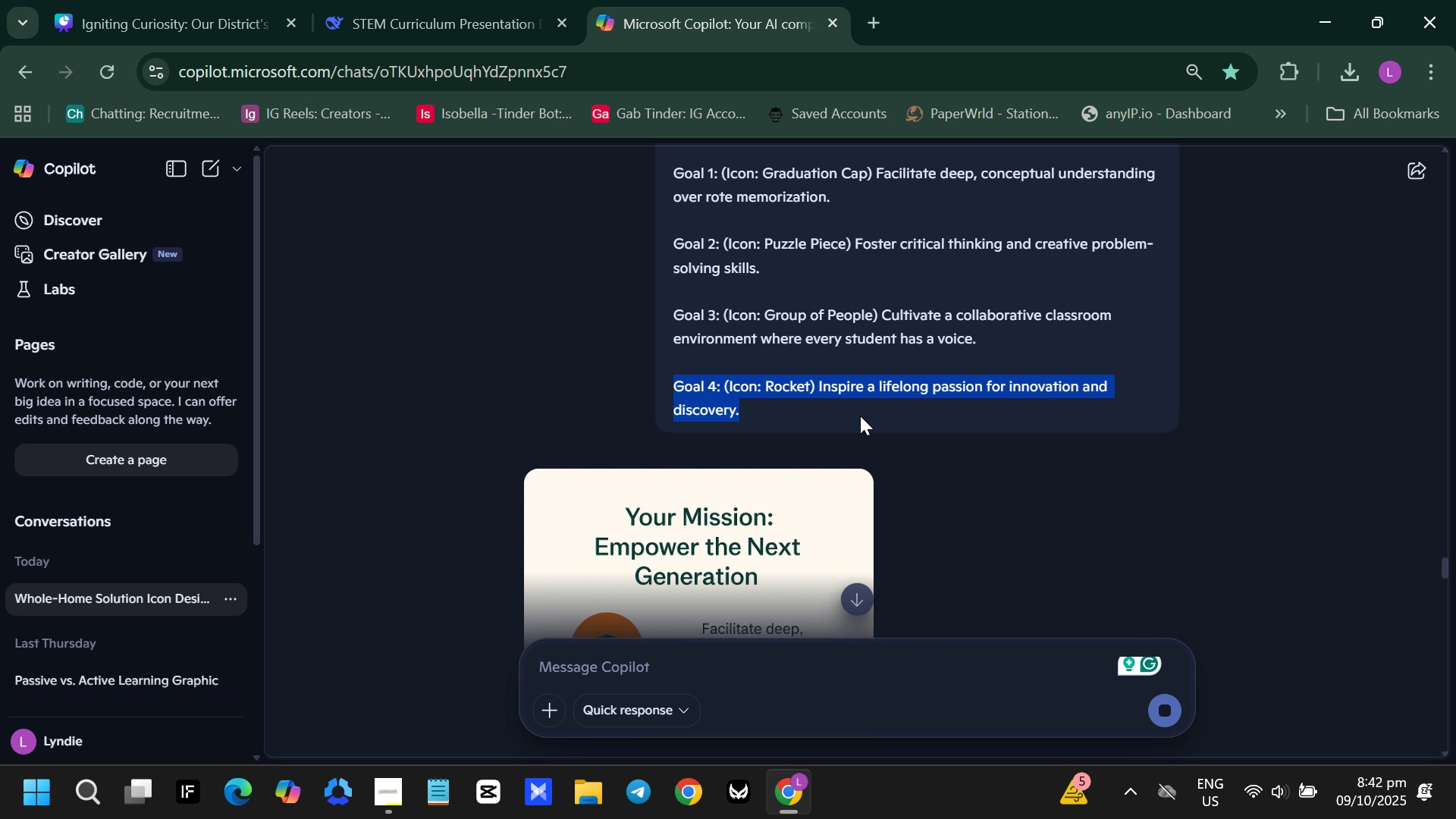 
key(Control+C)
 